 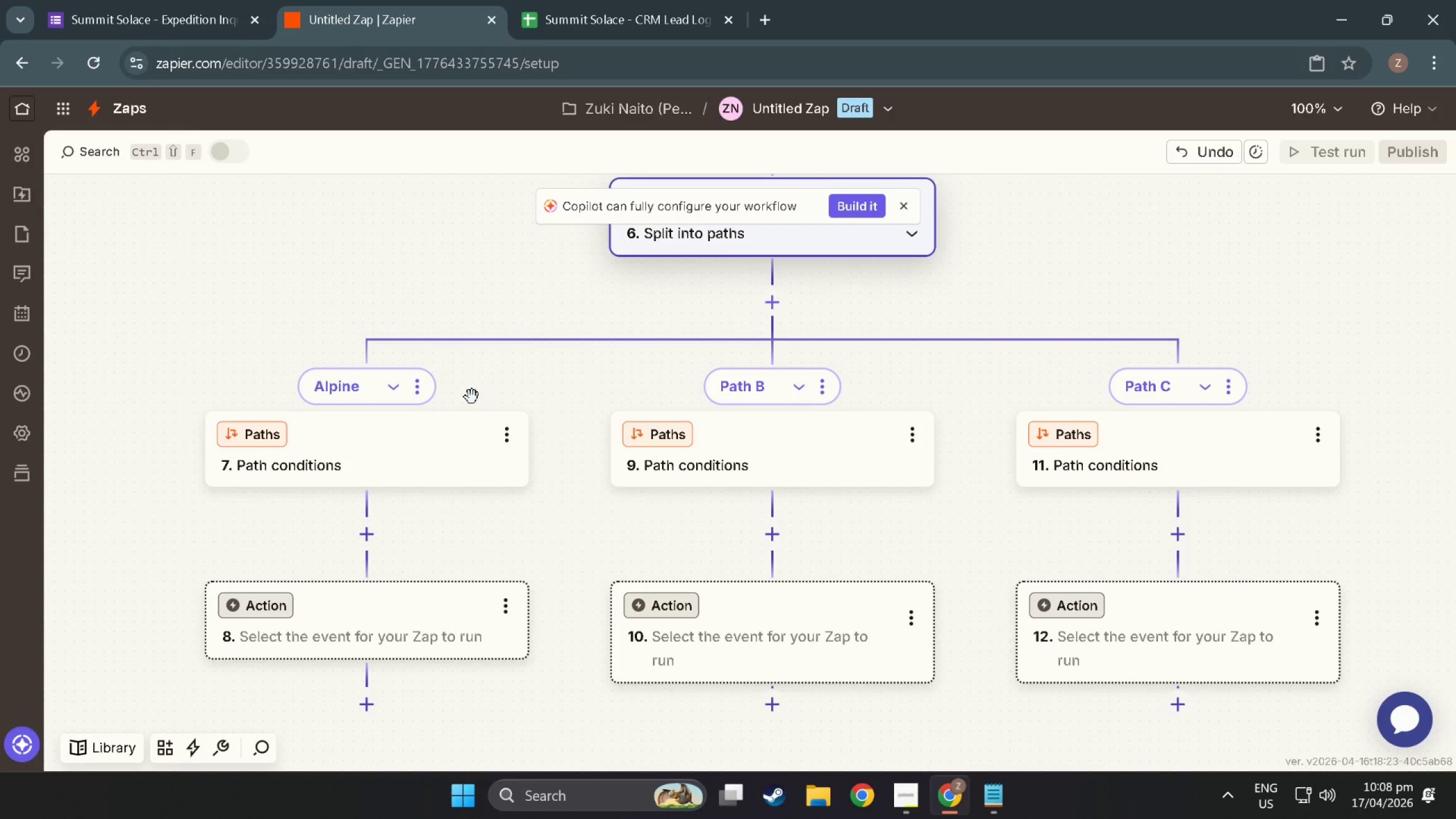 
left_click([817, 383])
 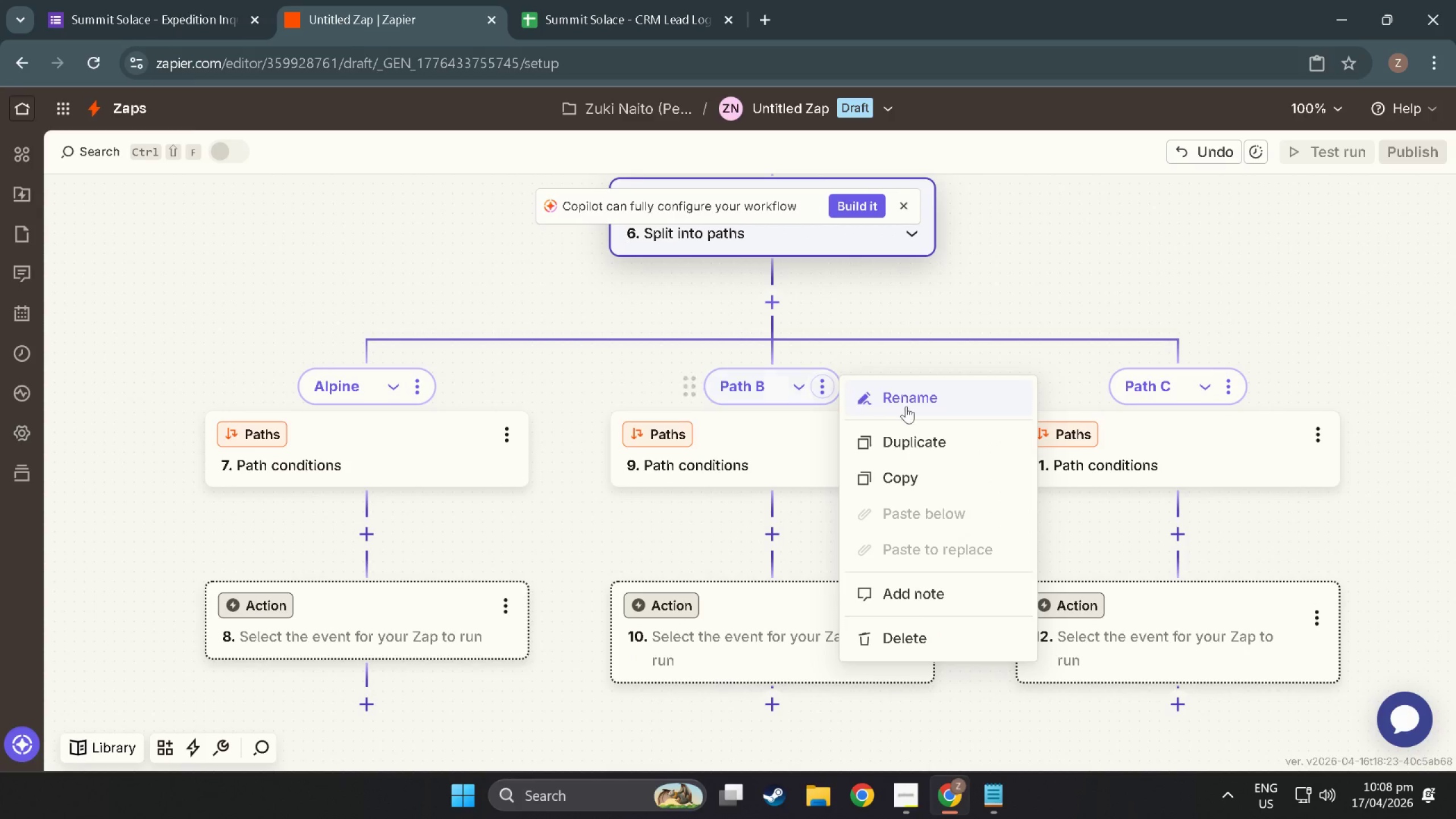 
left_click([908, 406])
 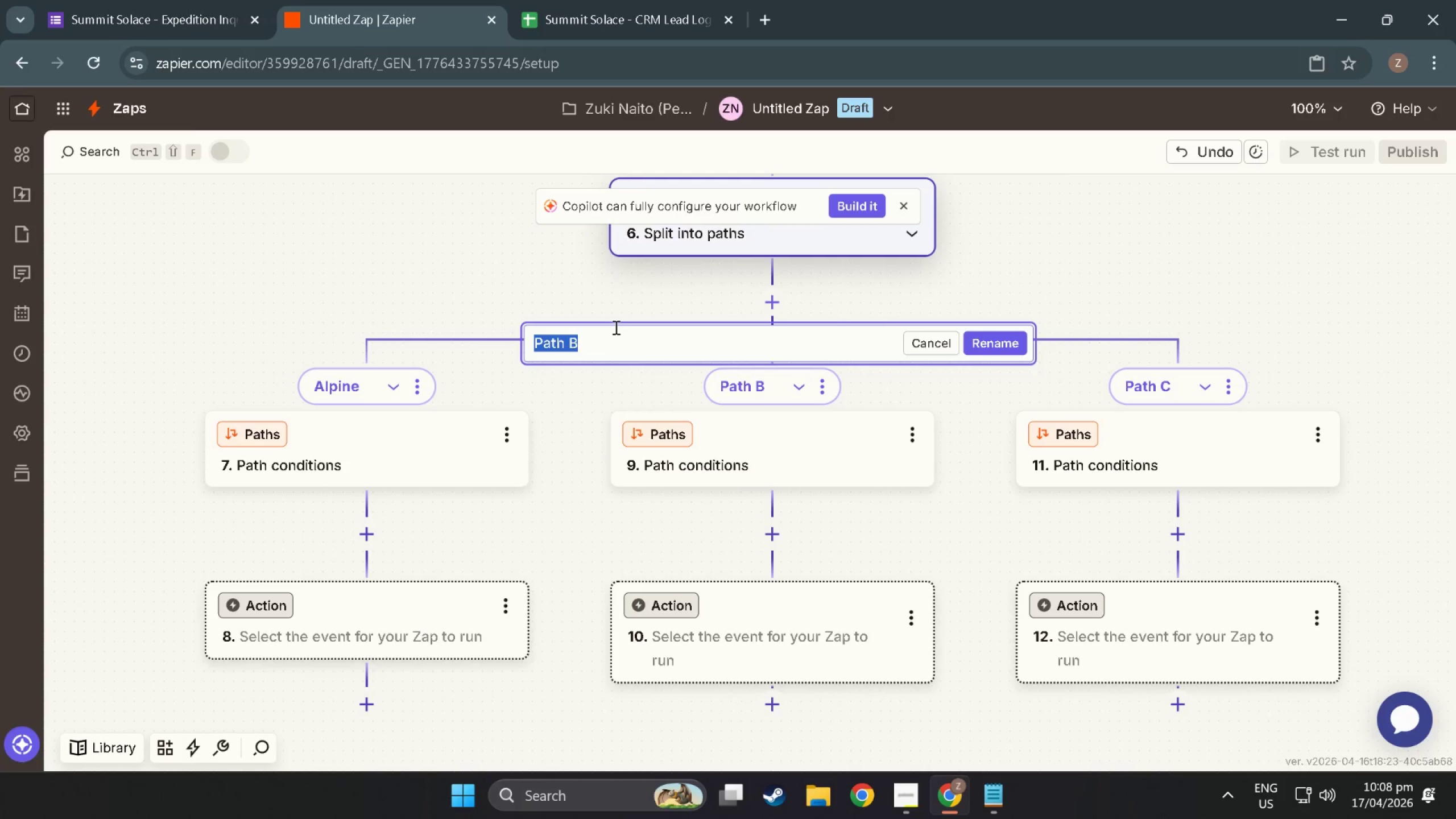 
scroll: coordinate [654, 419], scroll_direction: down, amount: 1.0
 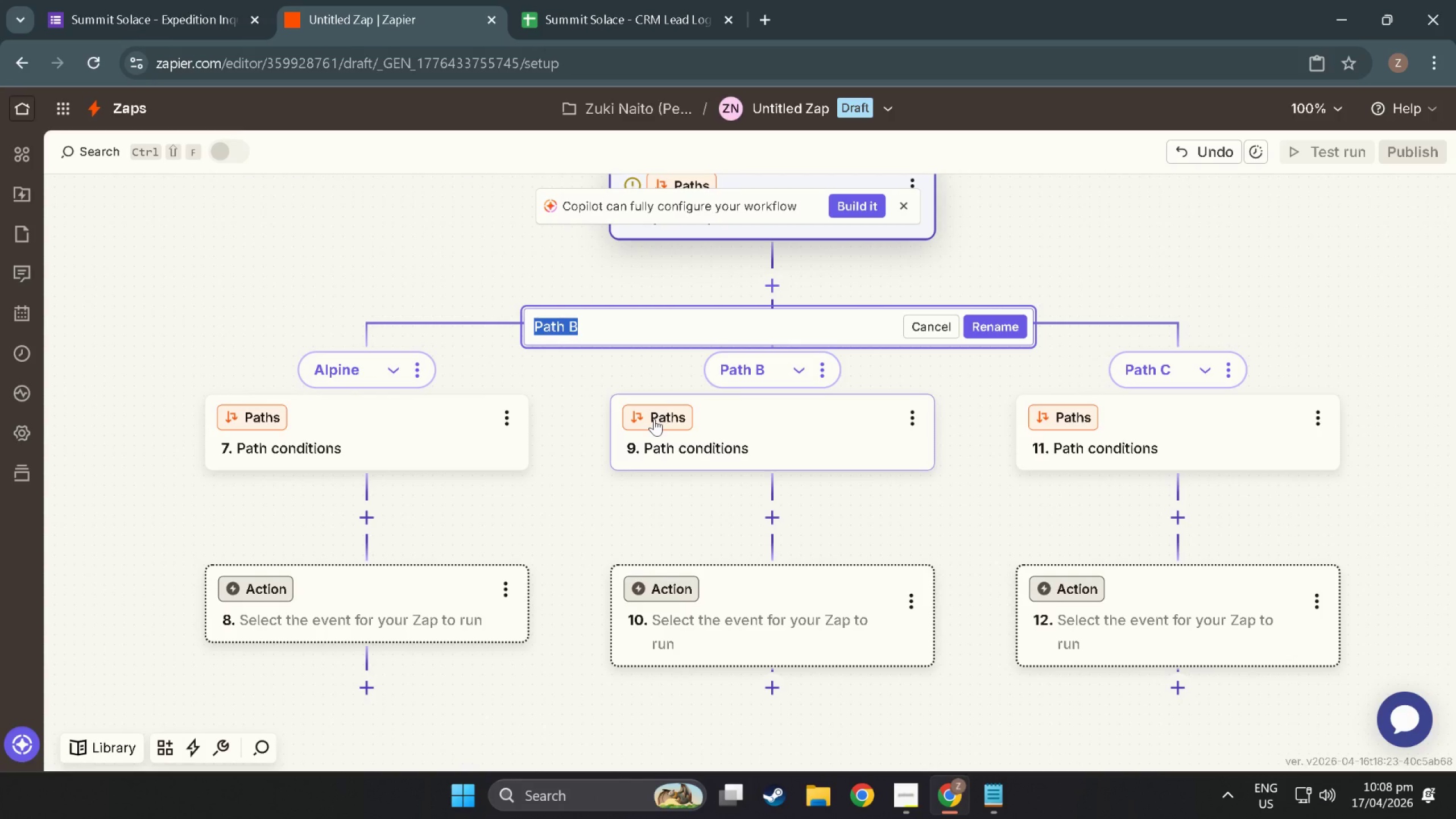 
wait(8.59)
 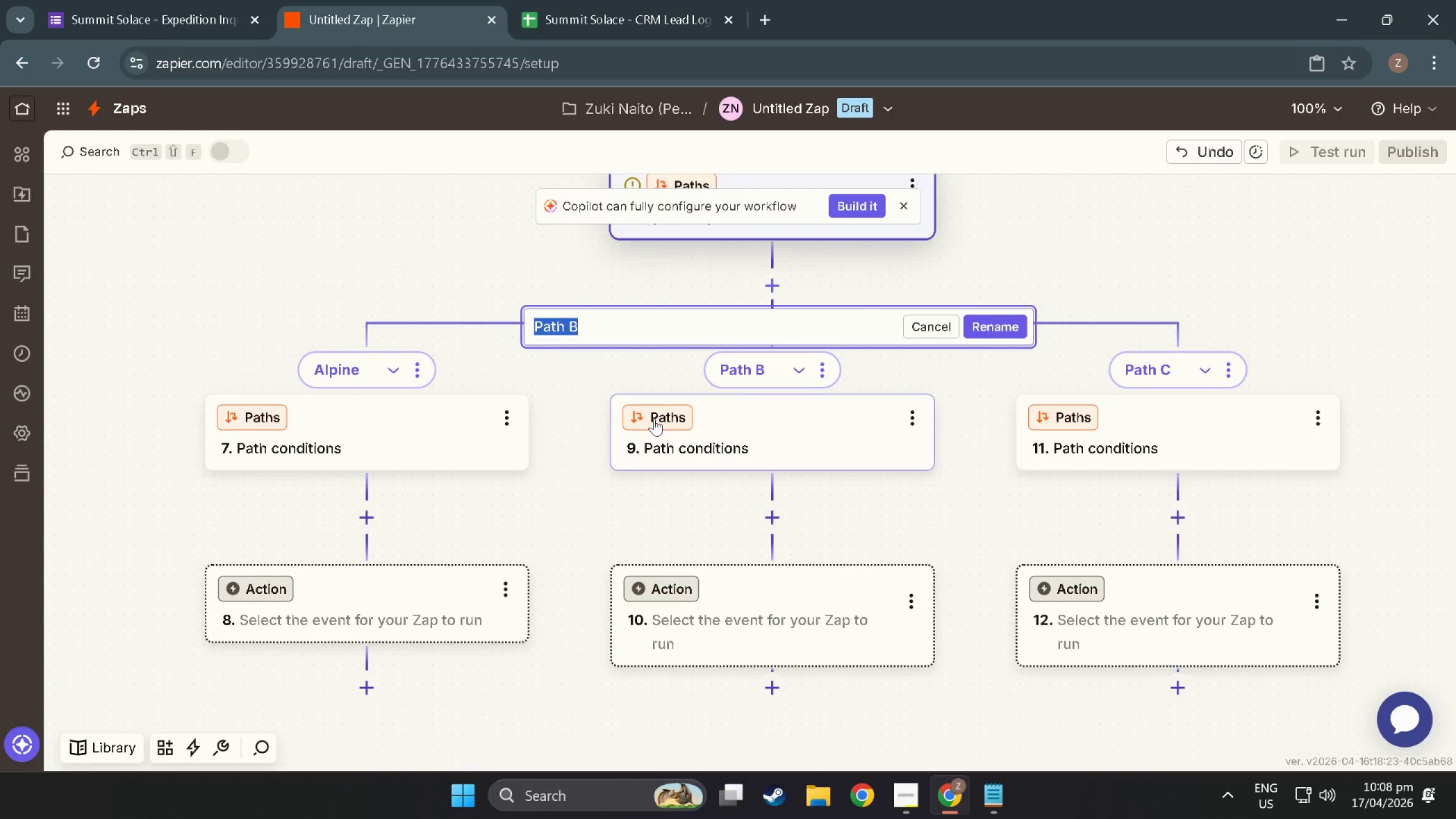 
type(Desert)
 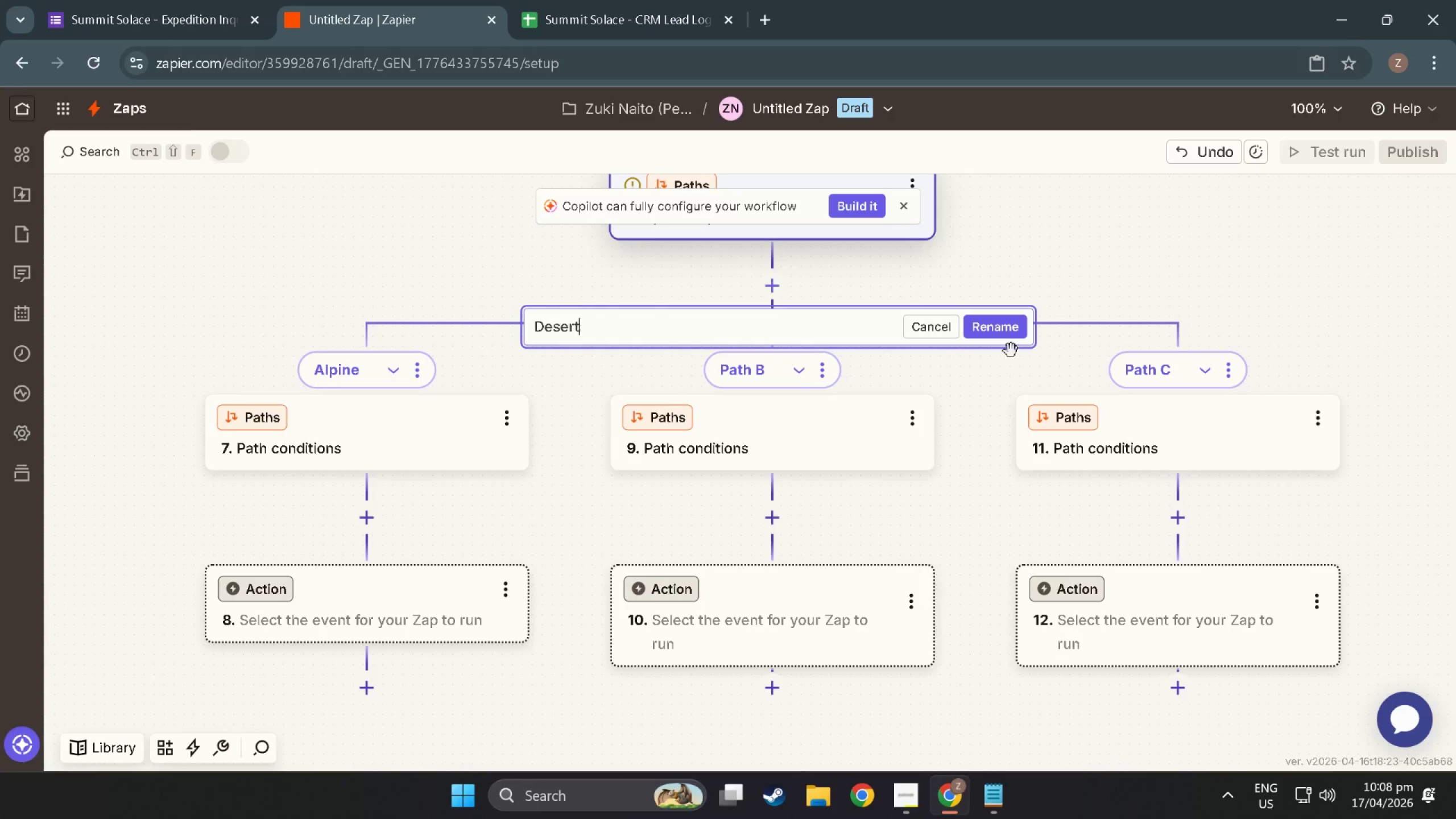 
left_click([1019, 332])
 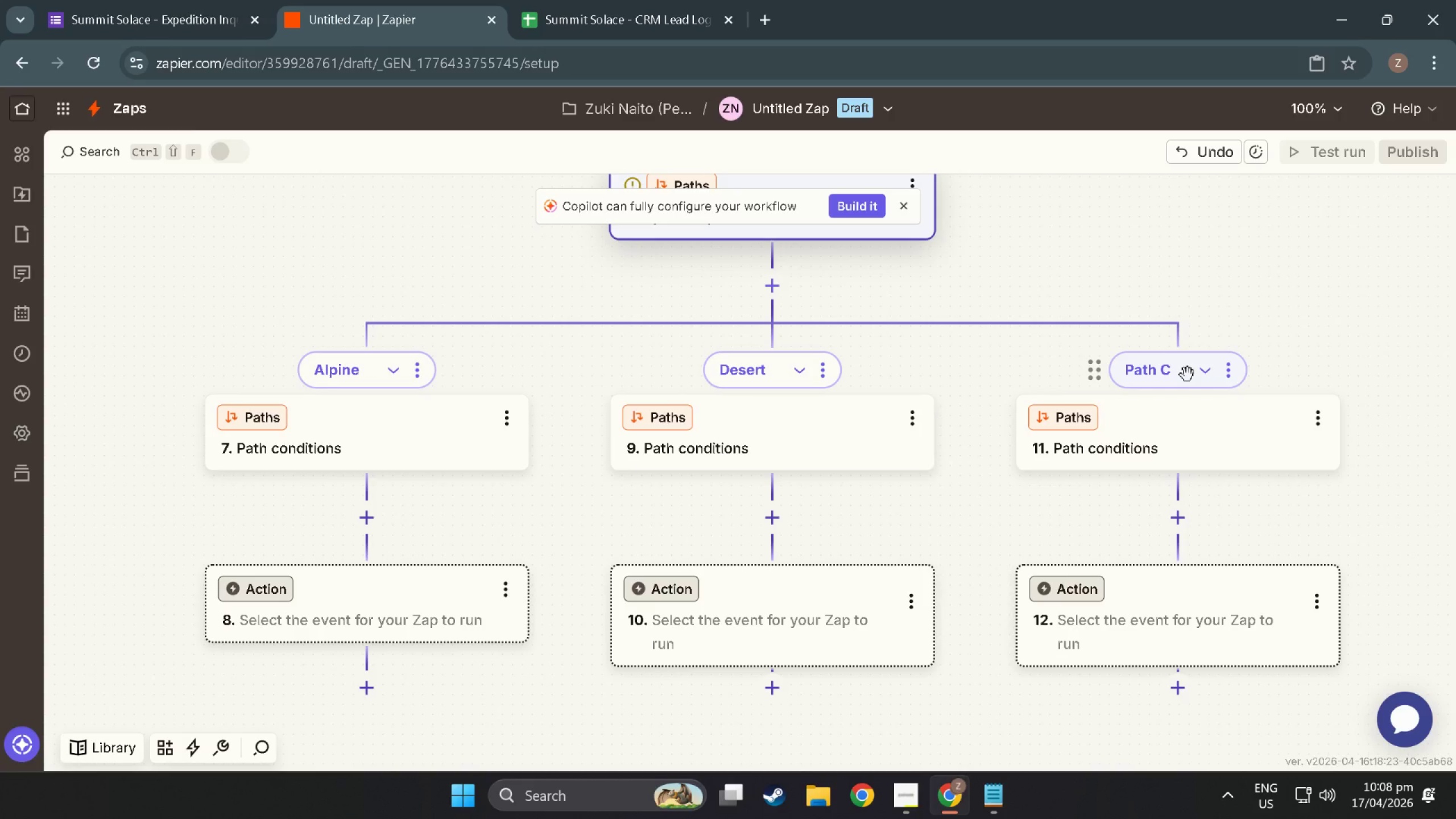 
double_click([1188, 375])
 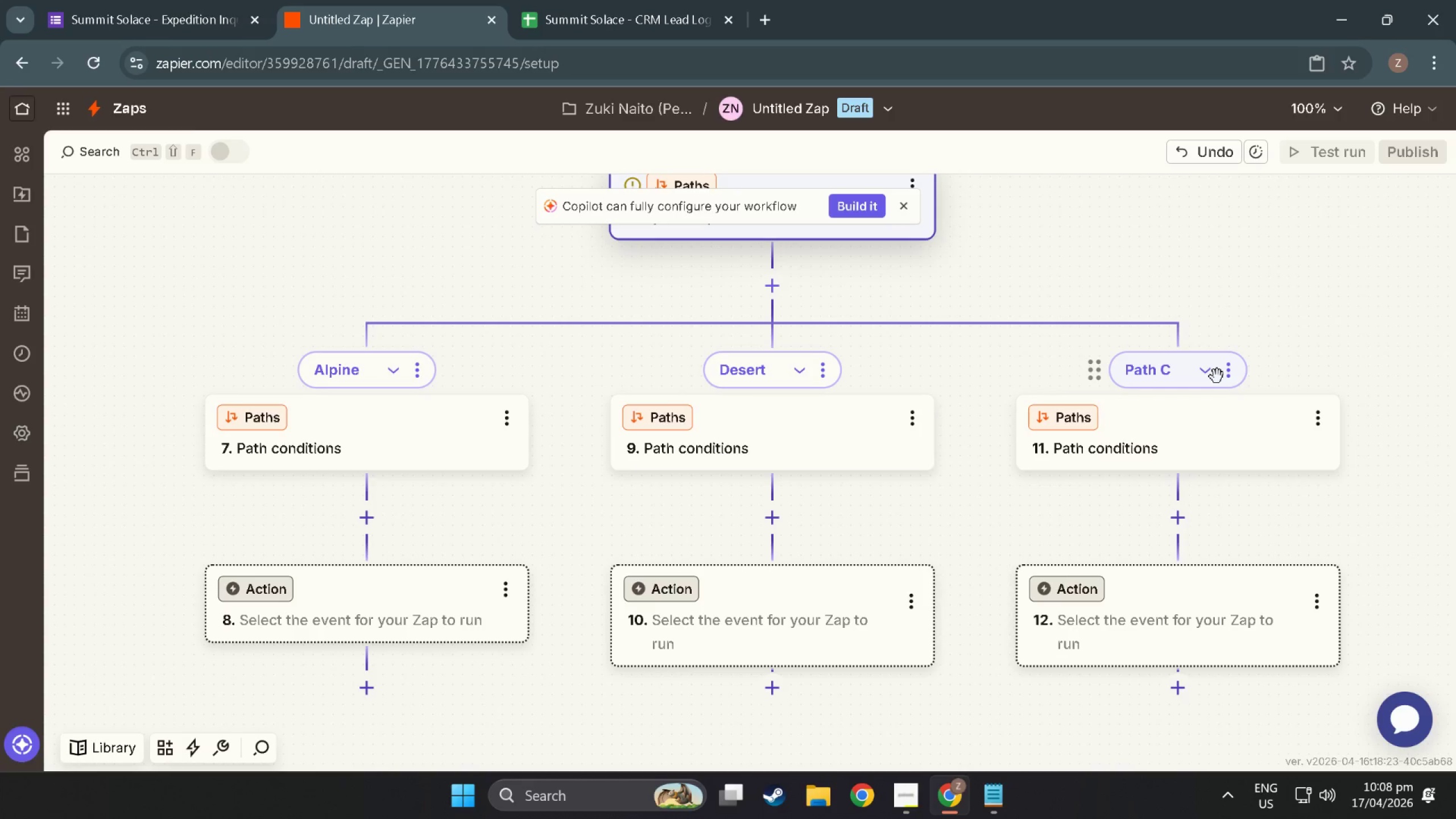 
left_click([1227, 377])
 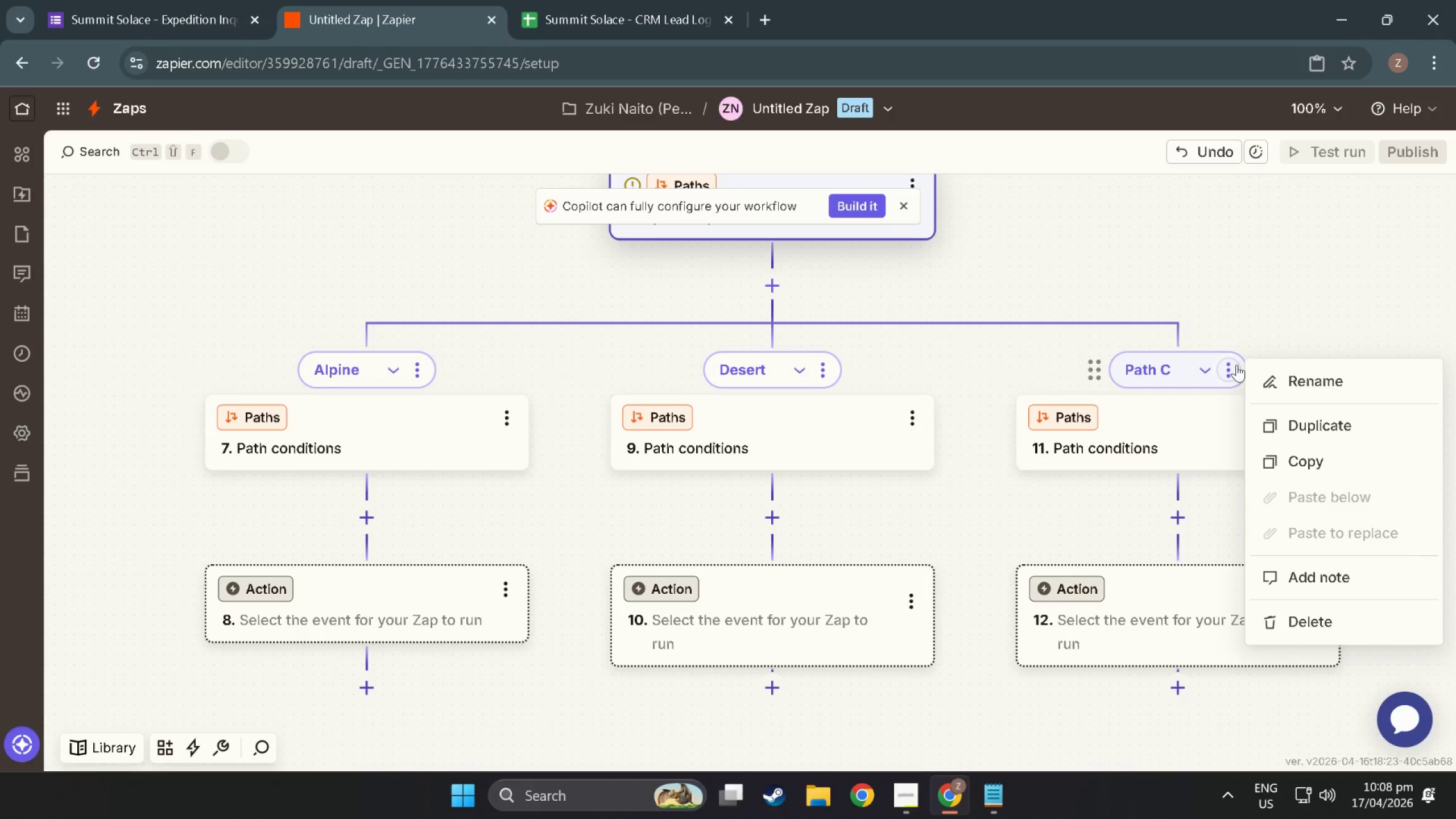 
left_click([1267, 380])
 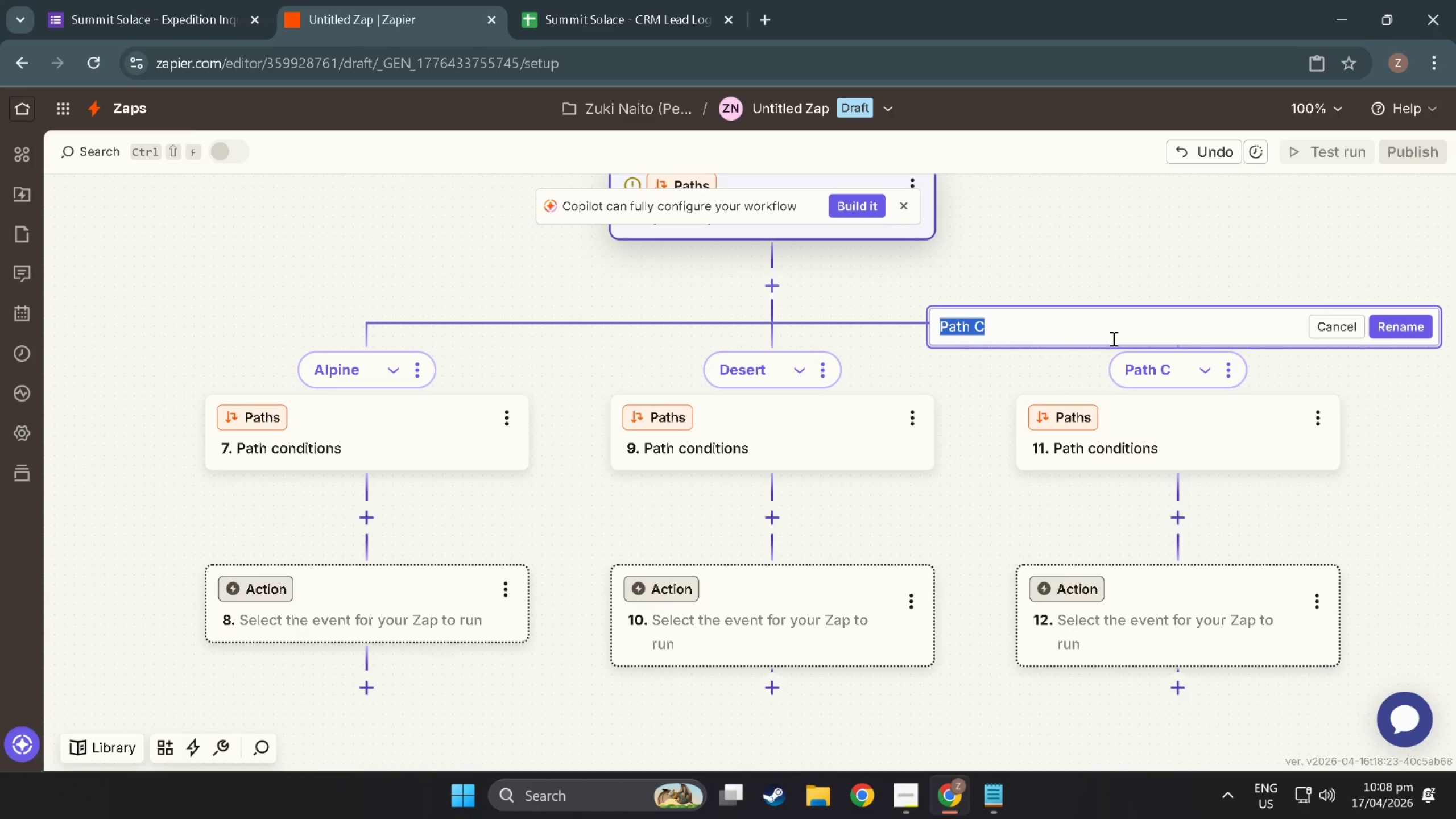 
hold_key(key=ShiftLeft, duration=0.75)
 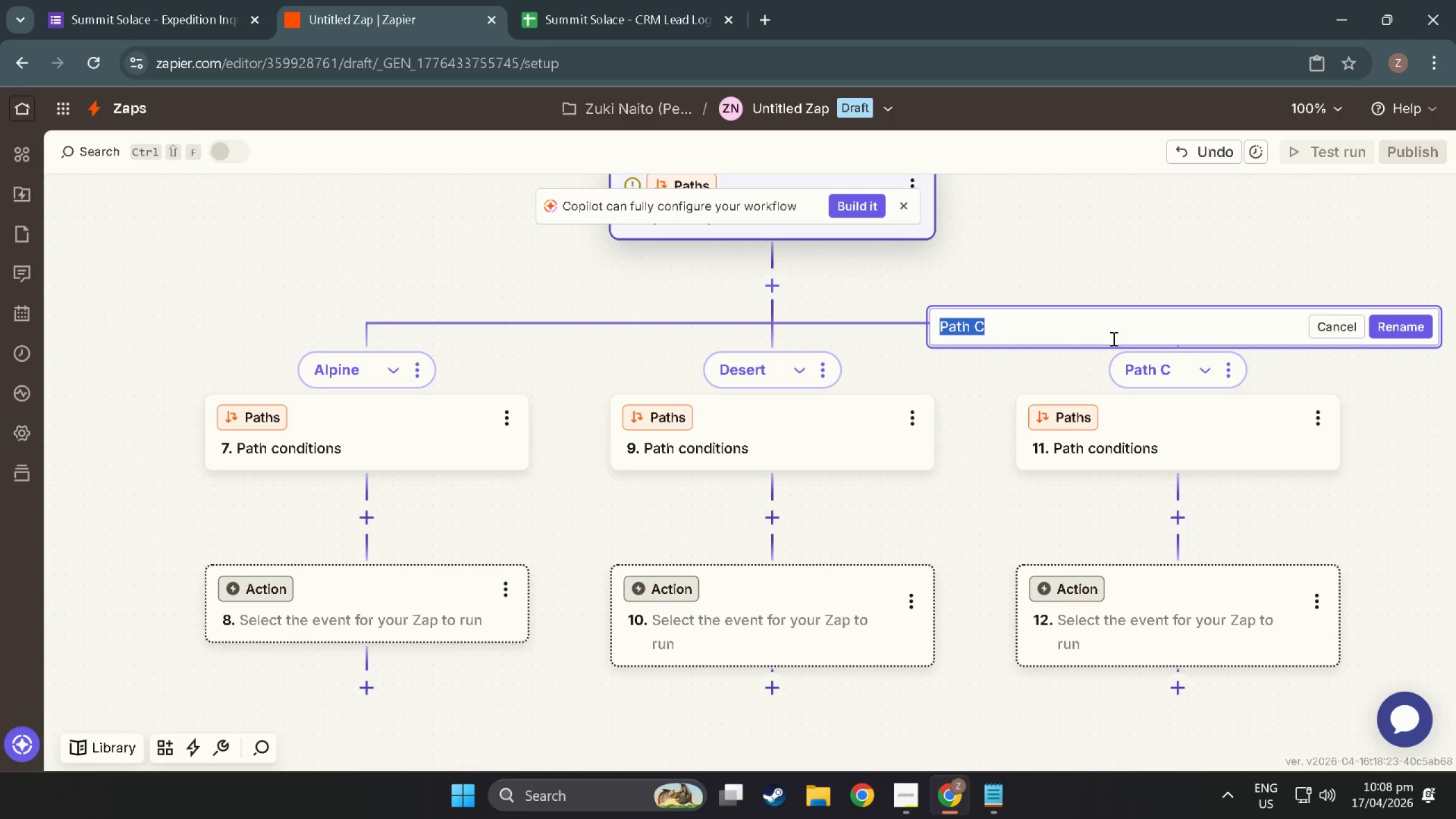 
type(Coasta;l)
key(Backspace)
 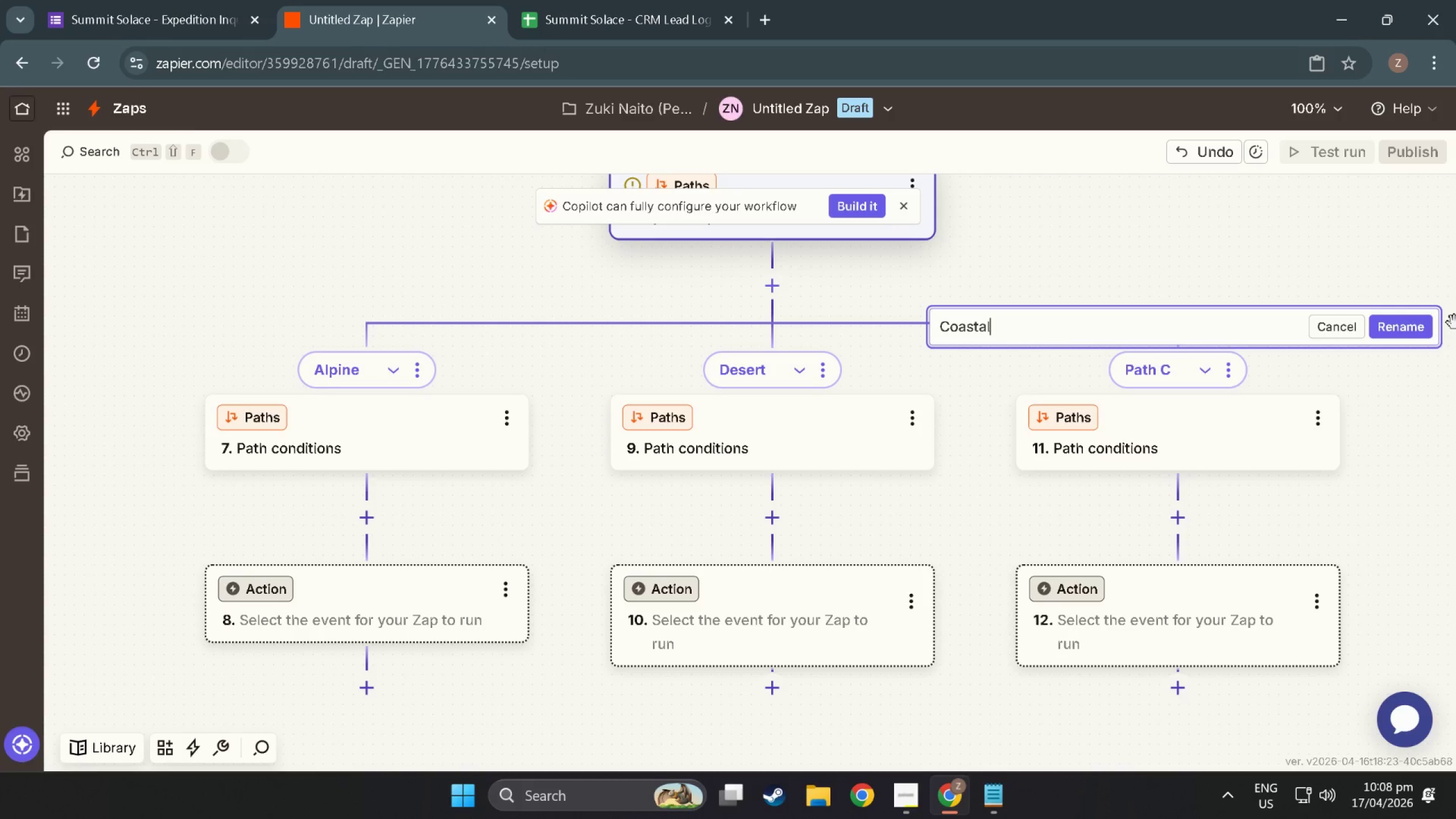 
left_click([1417, 332])
 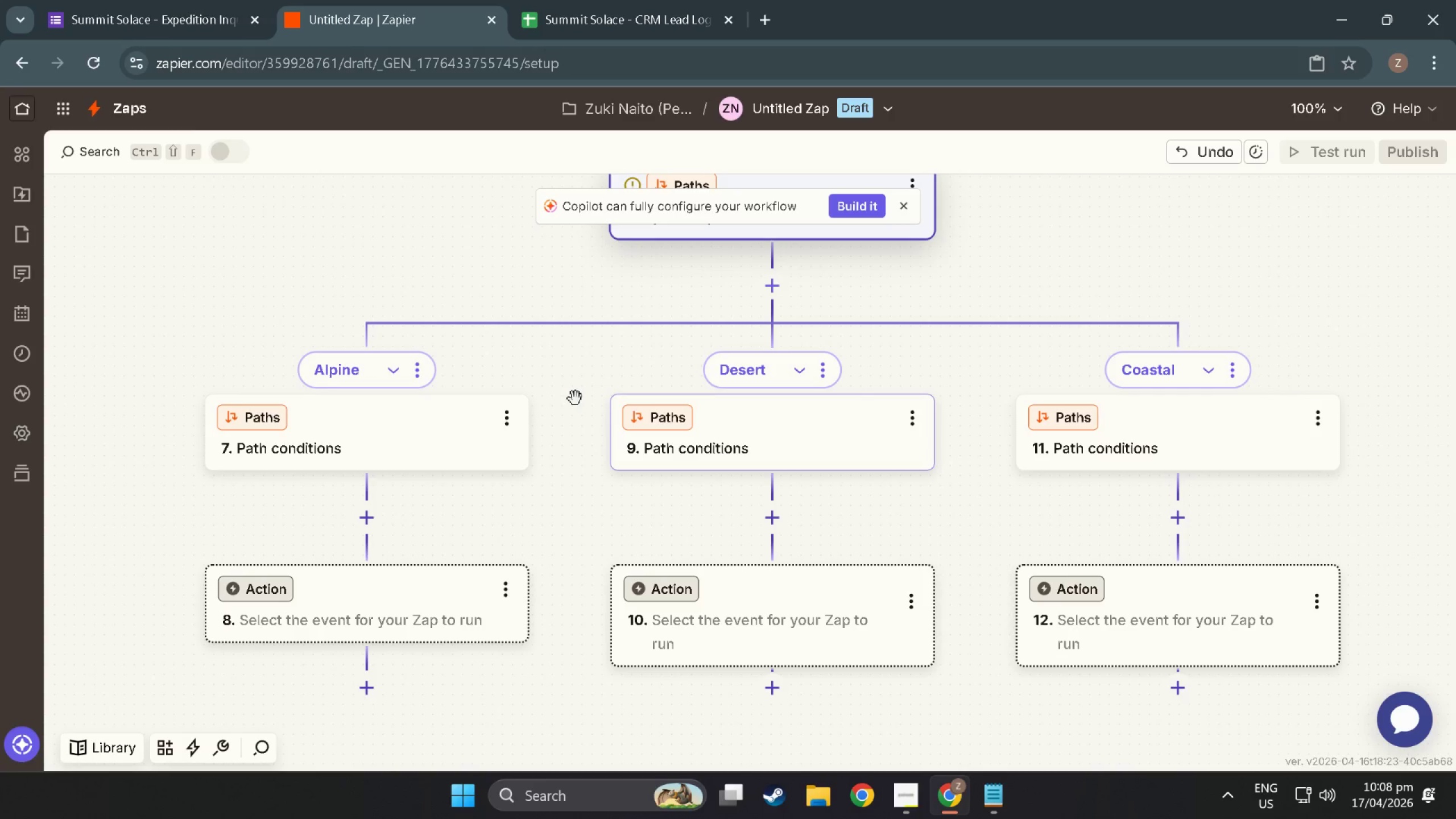 
left_click([416, 447])
 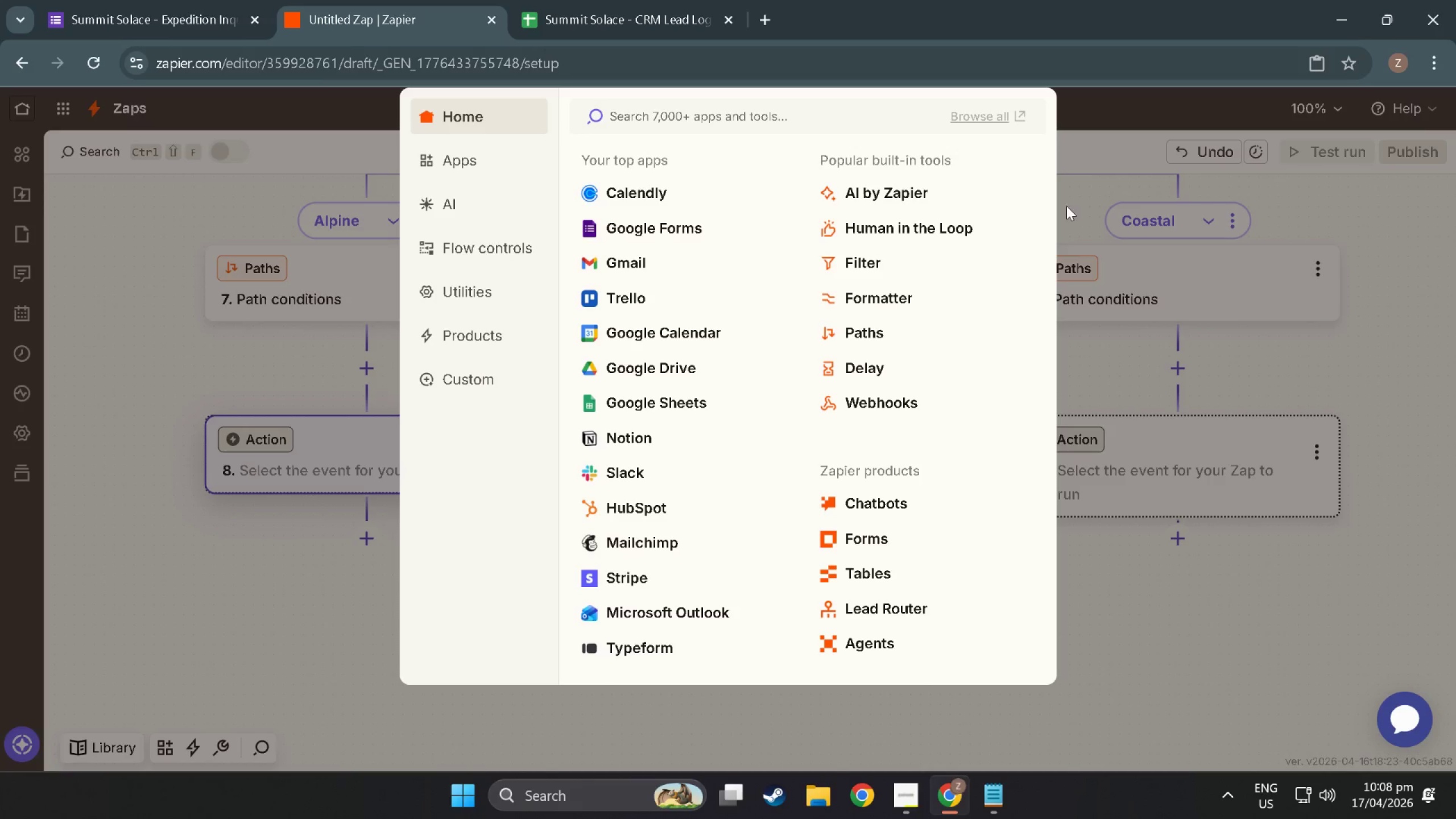 
scroll: coordinate [543, 440], scroll_direction: down, amount: 9.0
 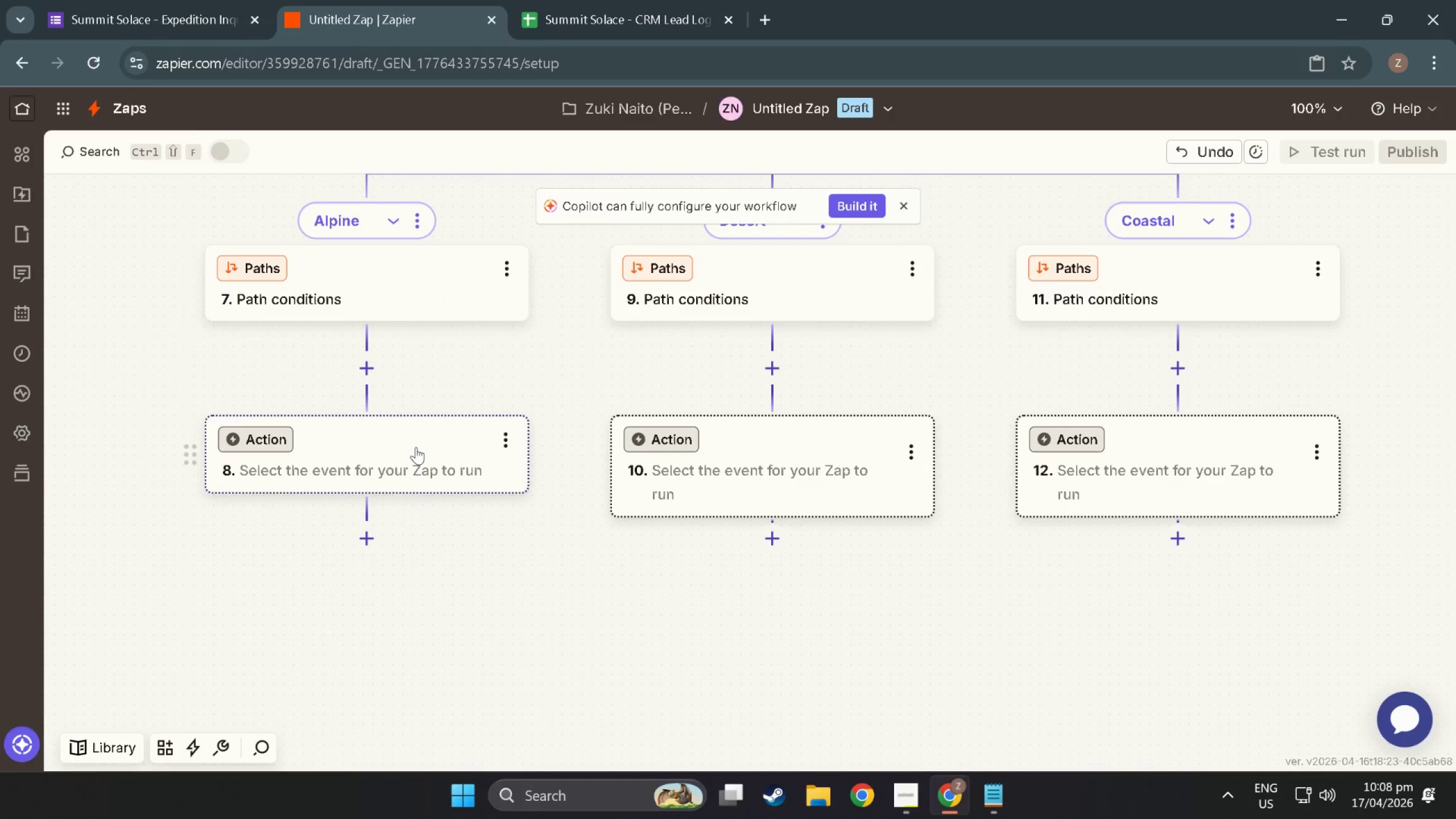 
left_click_drag(start_coordinate=[1085, 158], to_coordinate=[1085, 160])
 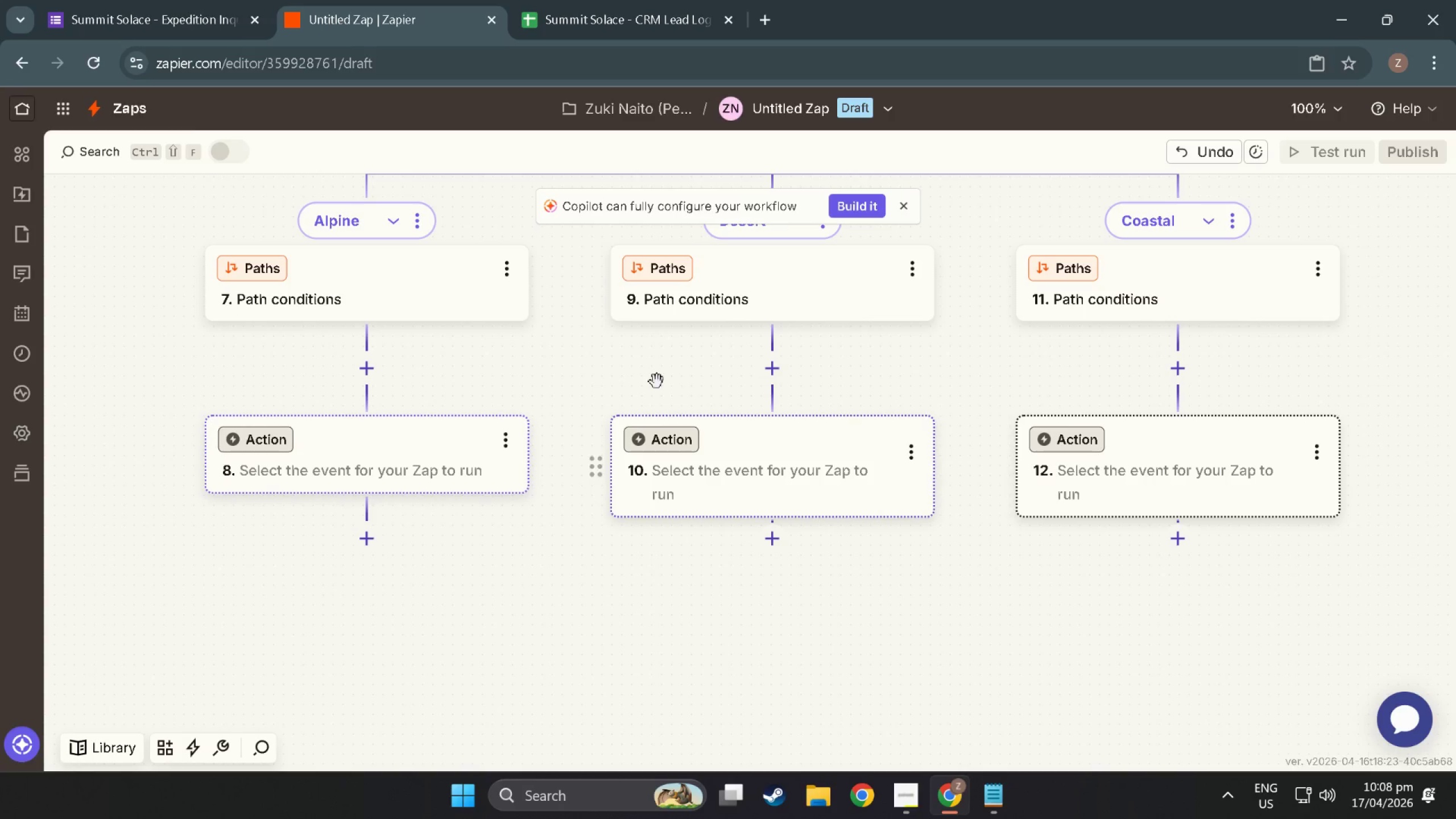 
wait(14.48)
 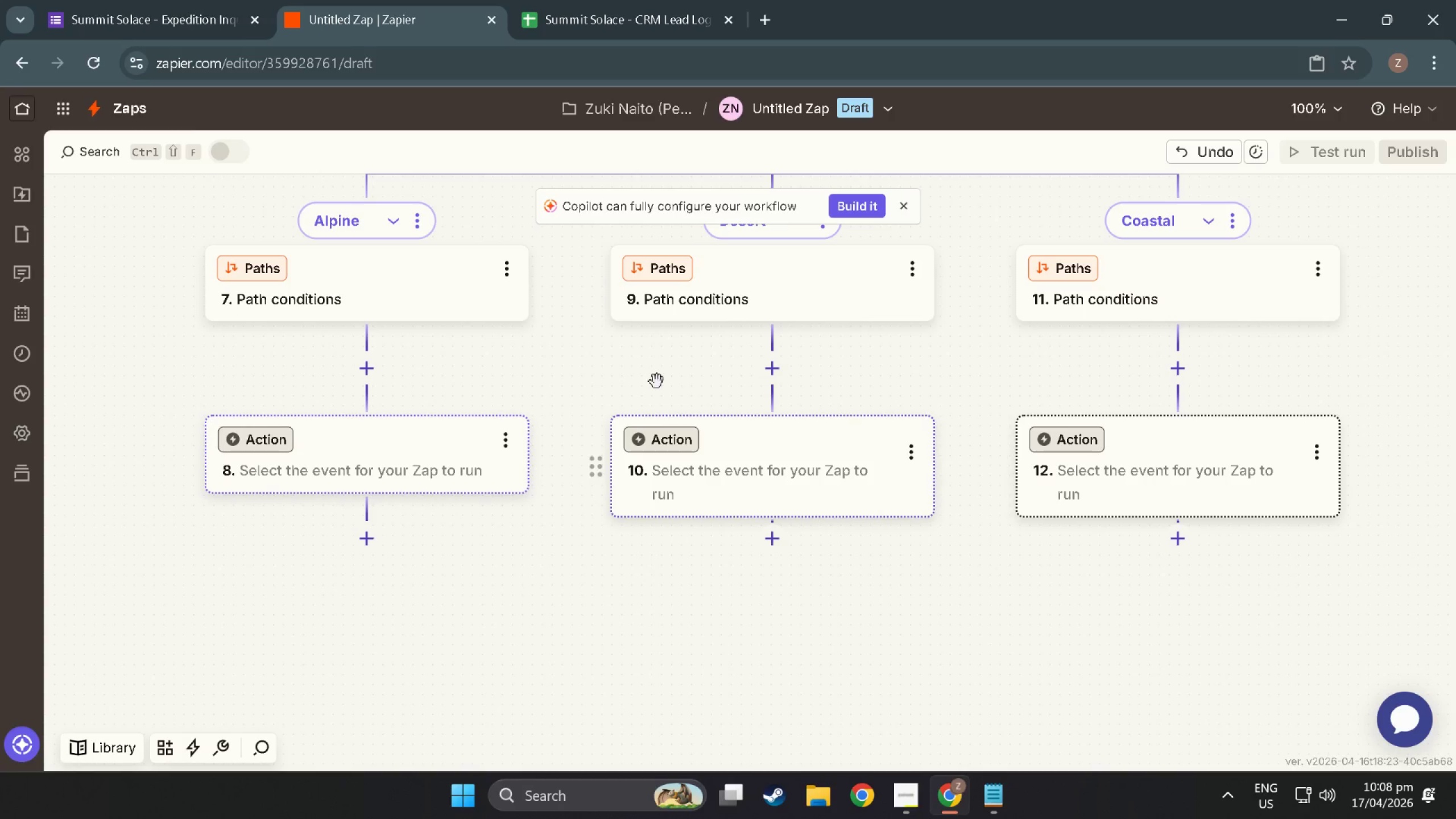 
left_click([512, 260])
 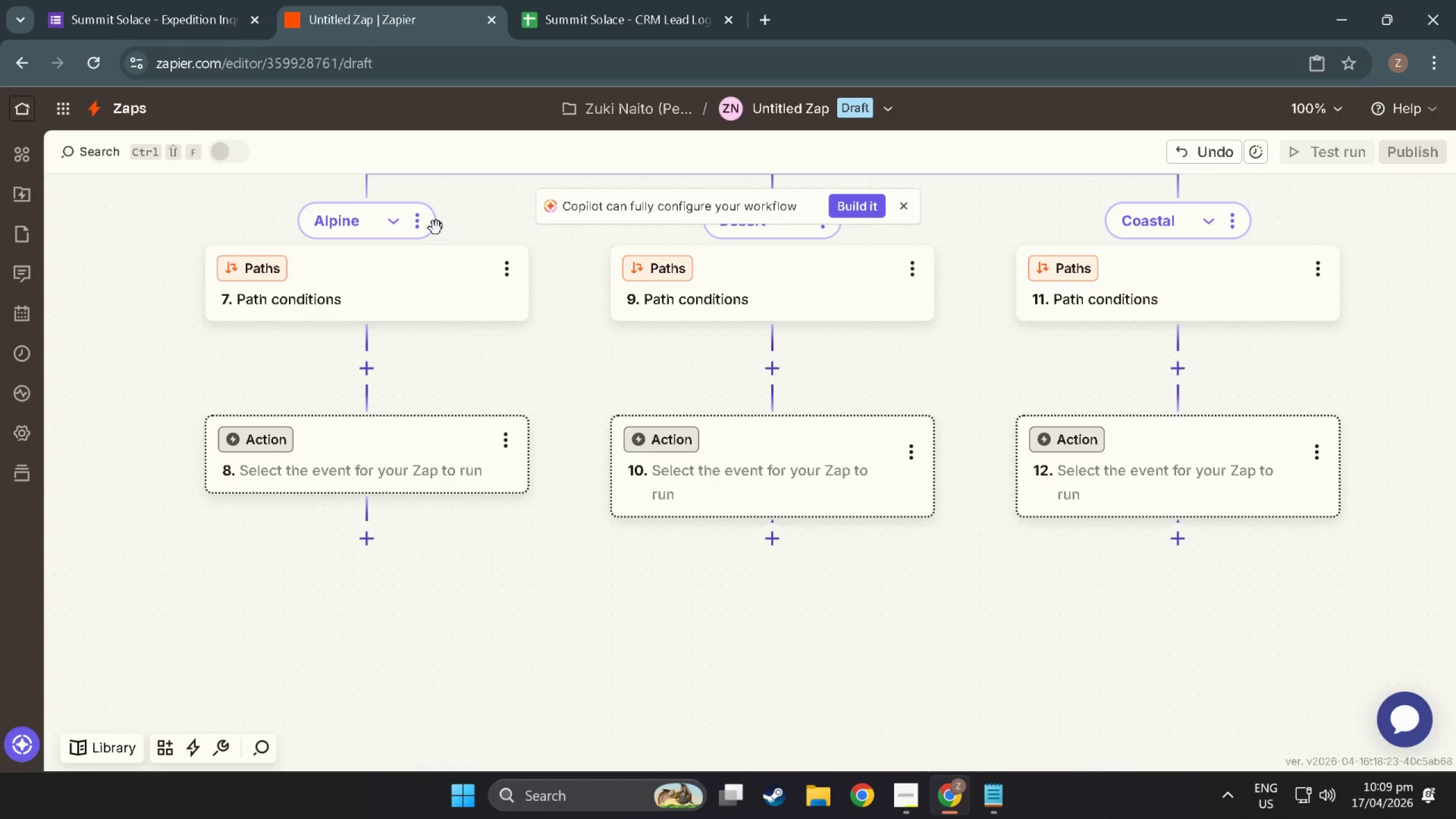 
left_click([421, 220])
 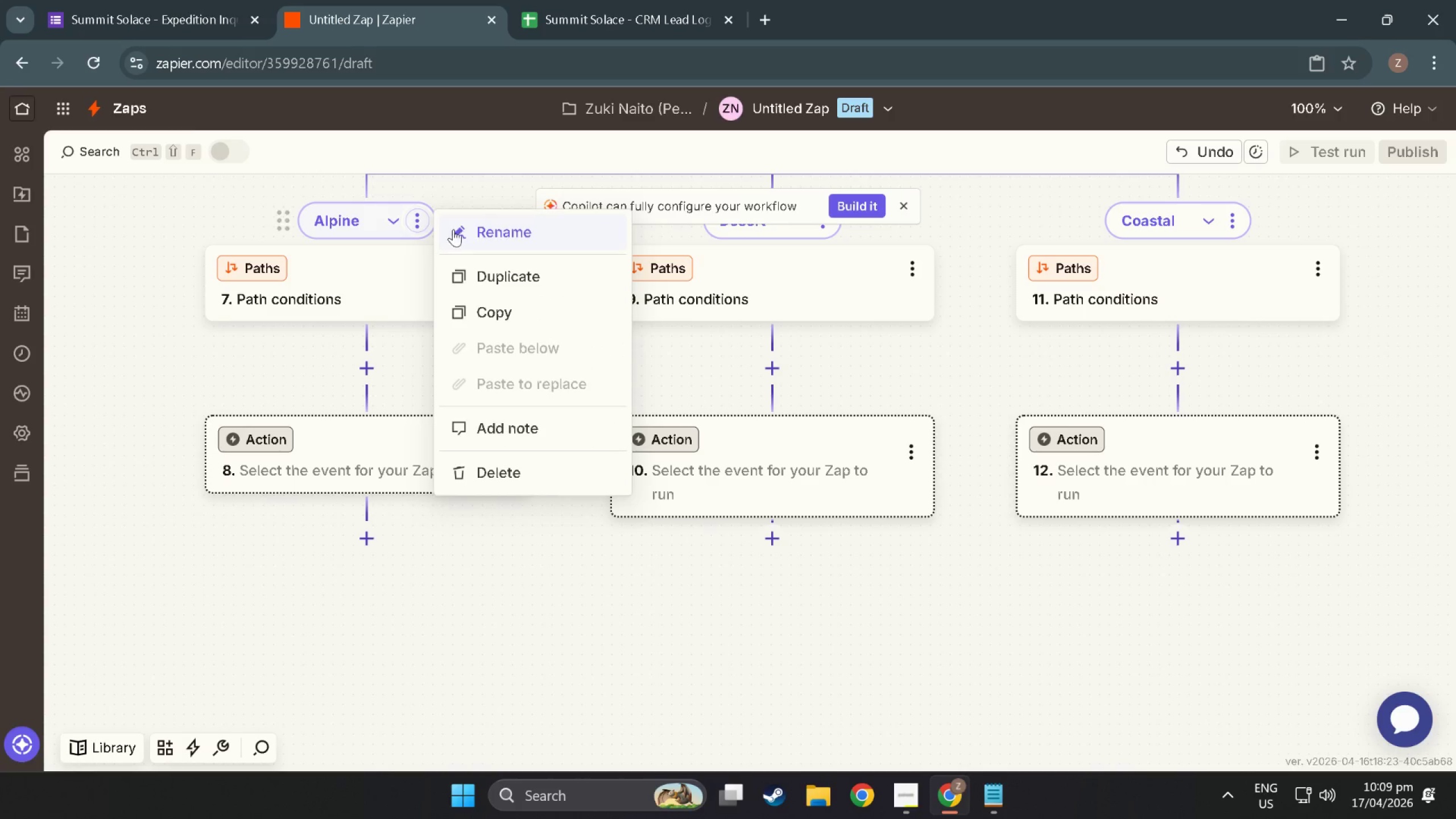 
left_click([476, 230])
 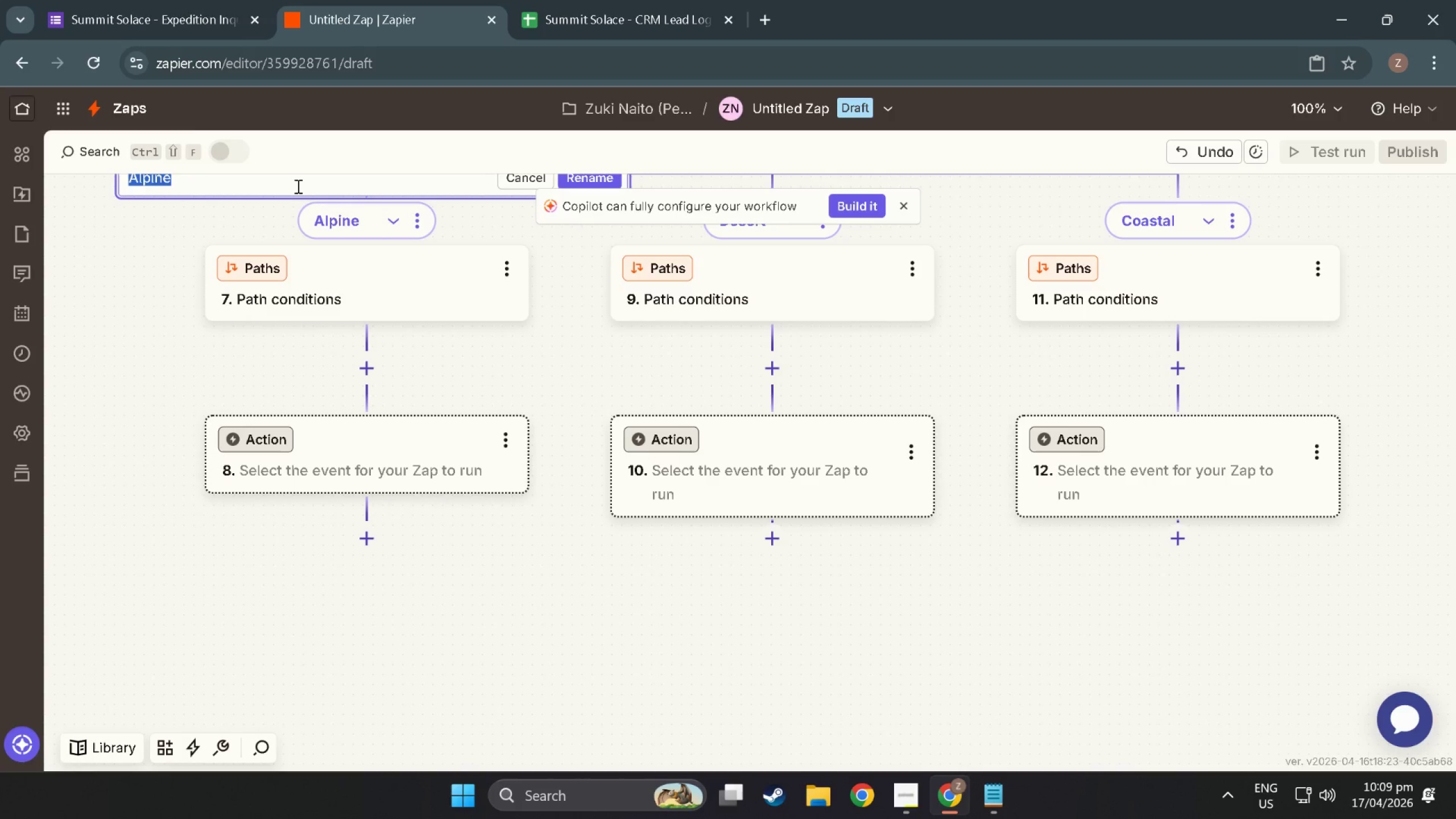 
left_click([229, 233])
 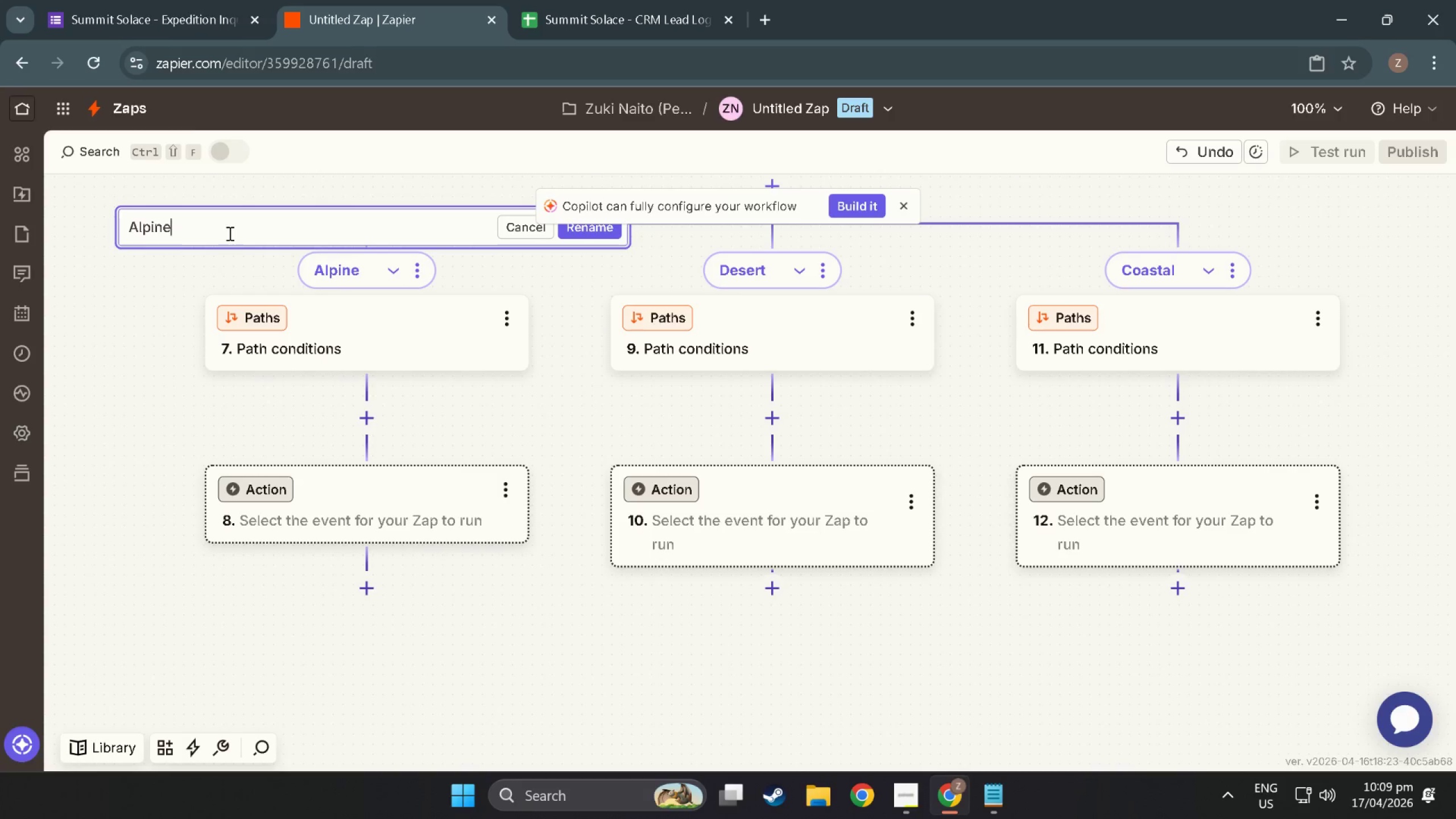 
scroll: coordinate [251, 248], scroll_direction: up, amount: 3.0
 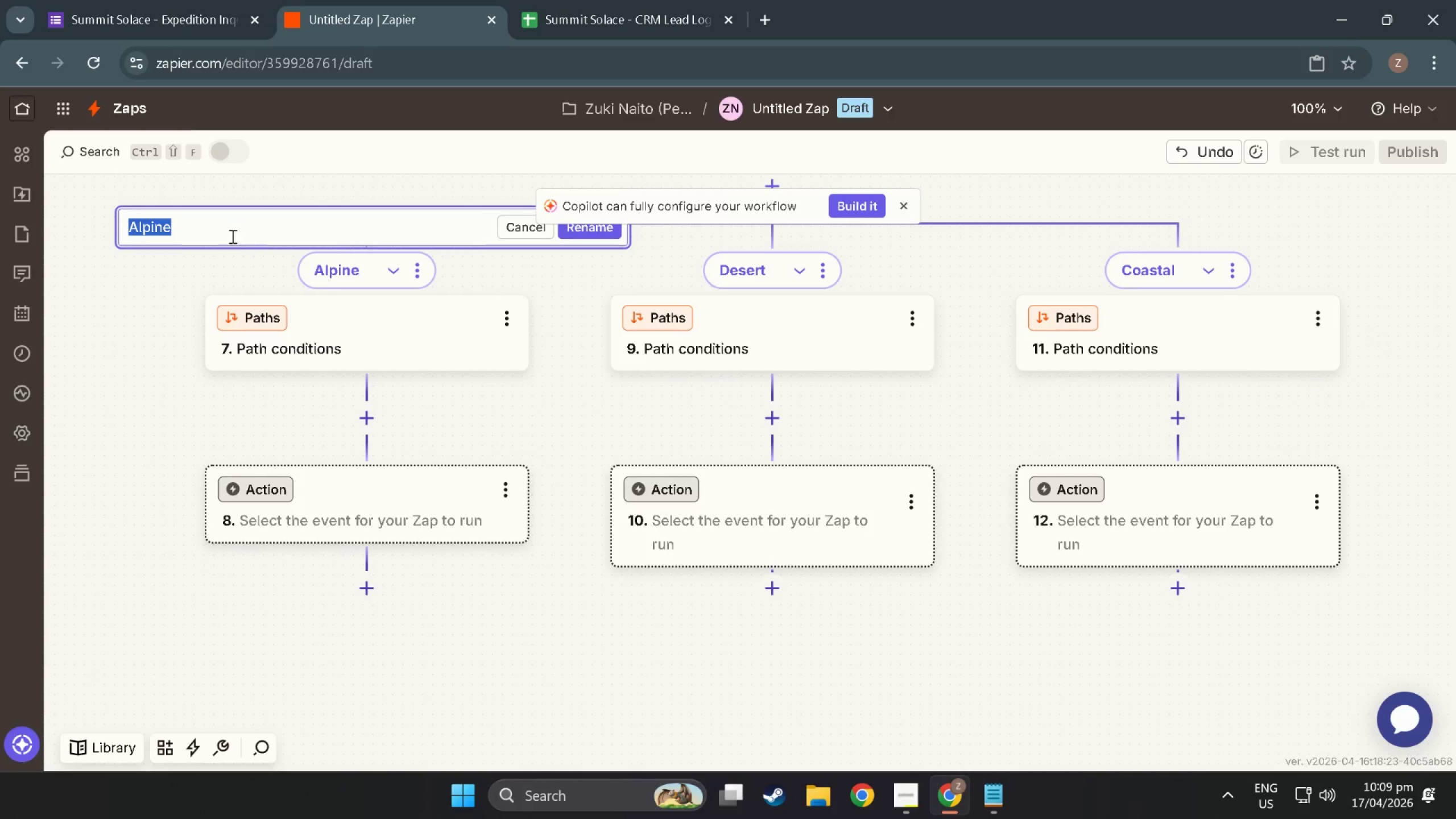 
type( Leads)
 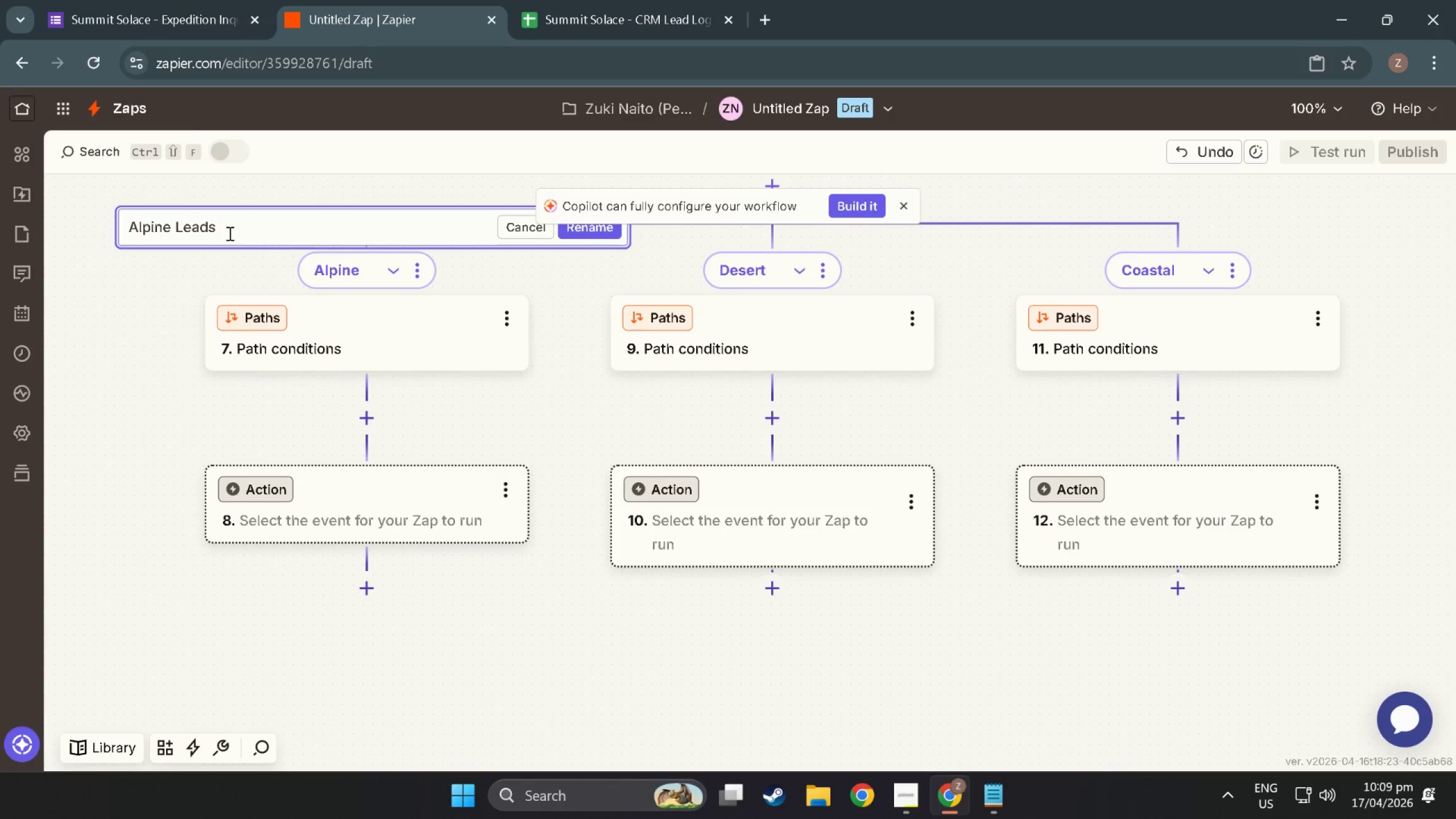 
left_click([332, 329])
 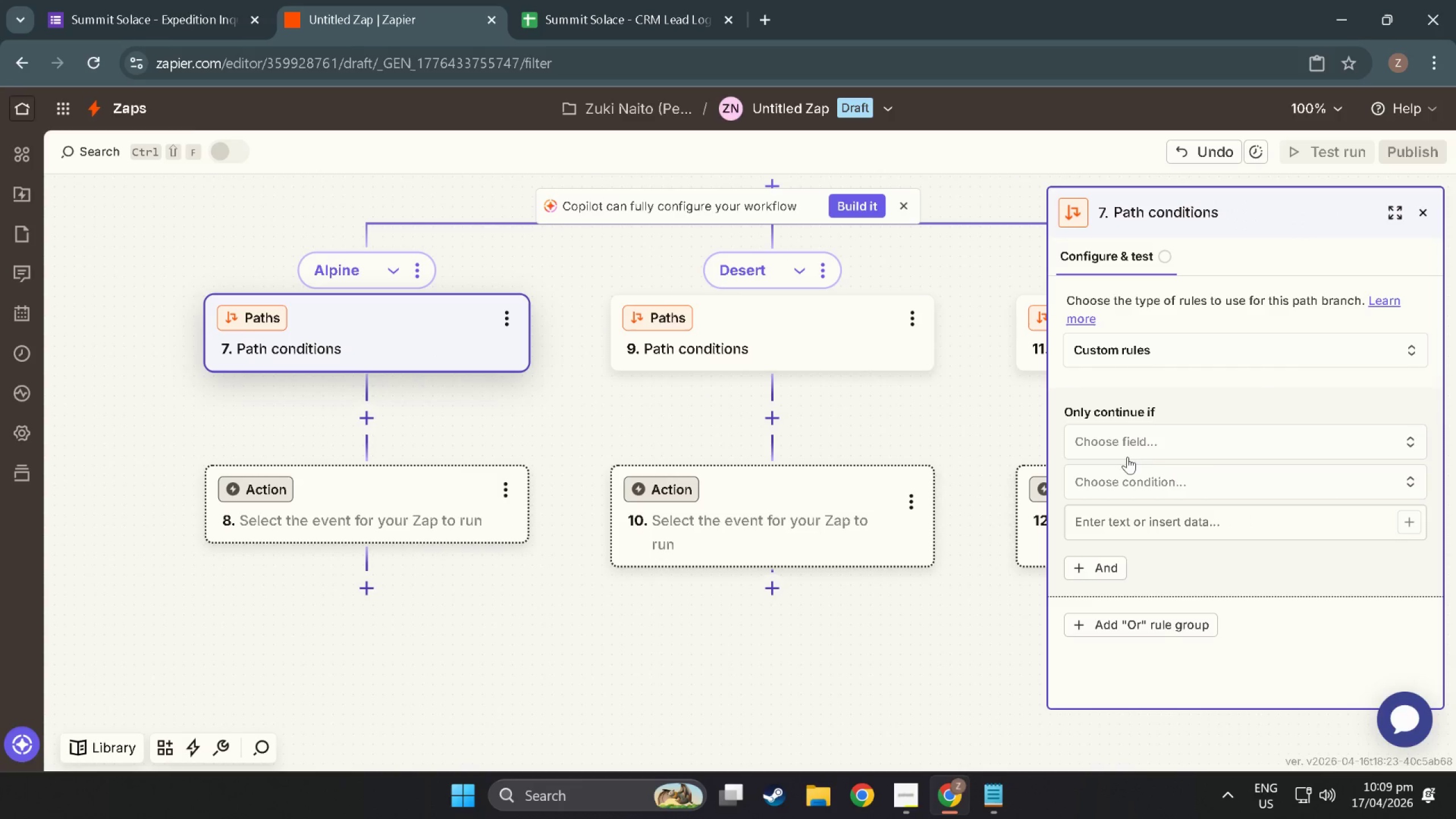 
left_click([1145, 454])
 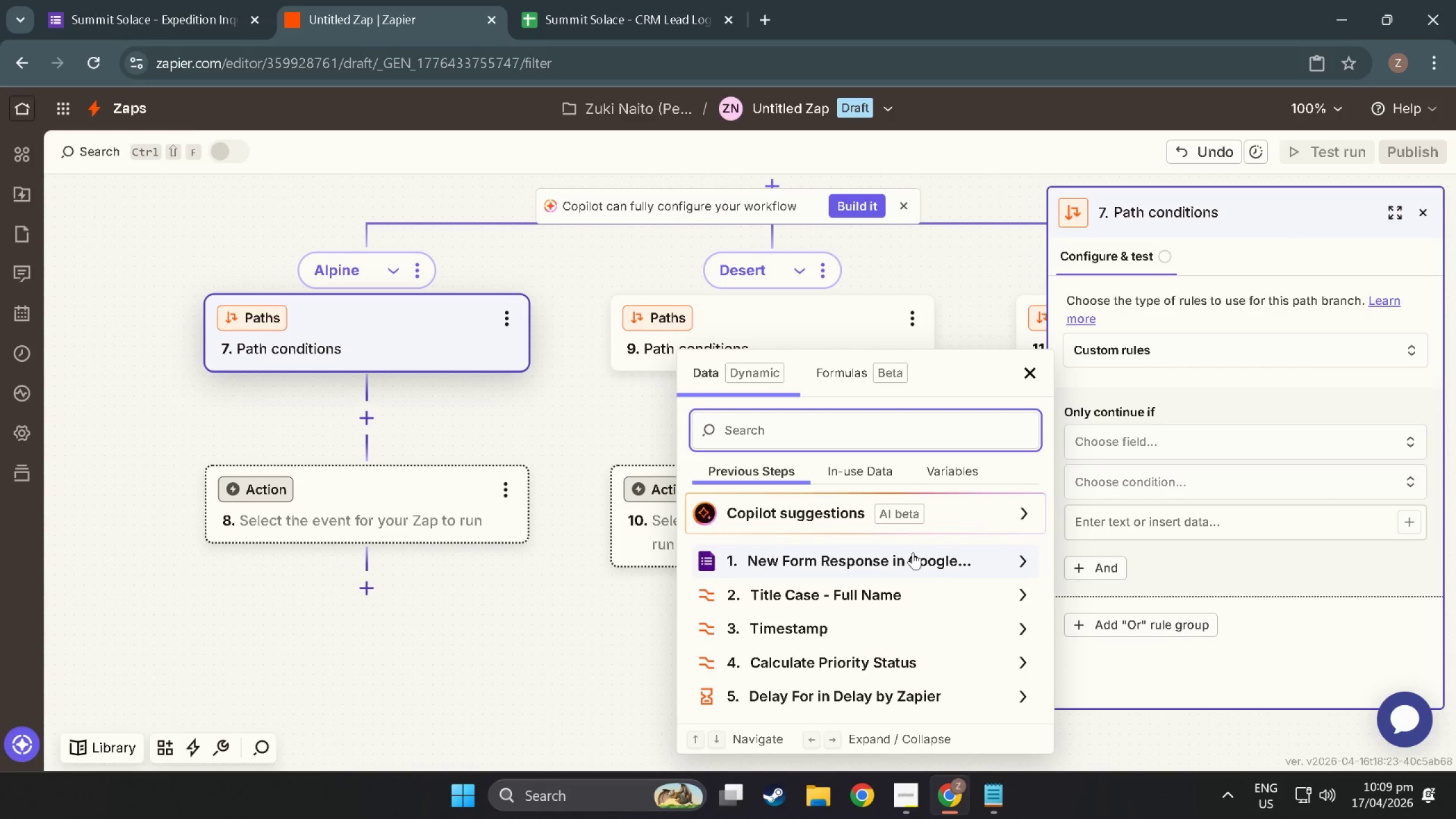 
left_click([915, 552])
 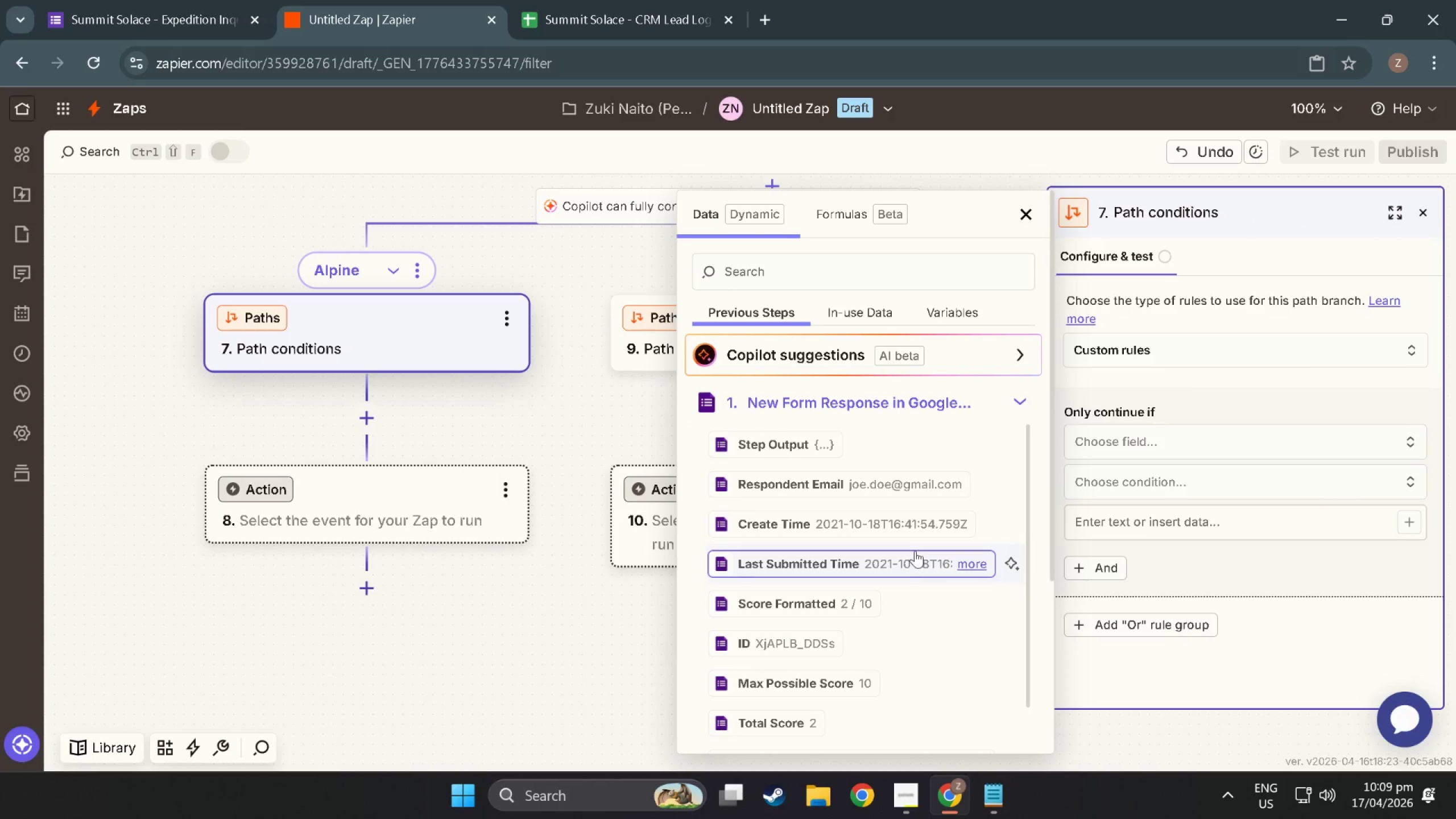 
scroll: coordinate [925, 552], scroll_direction: down, amount: 12.0
 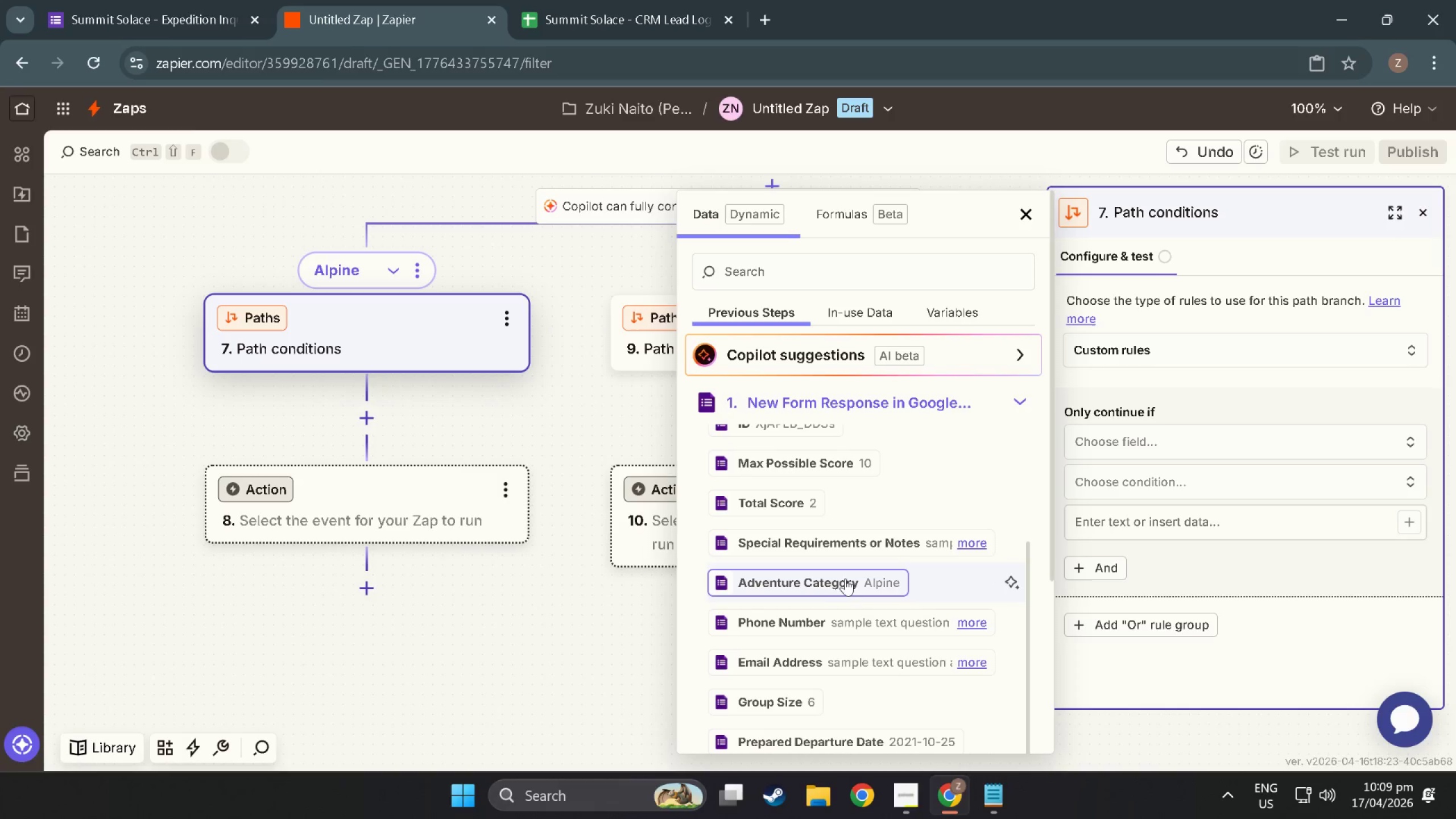 
left_click([847, 577])
 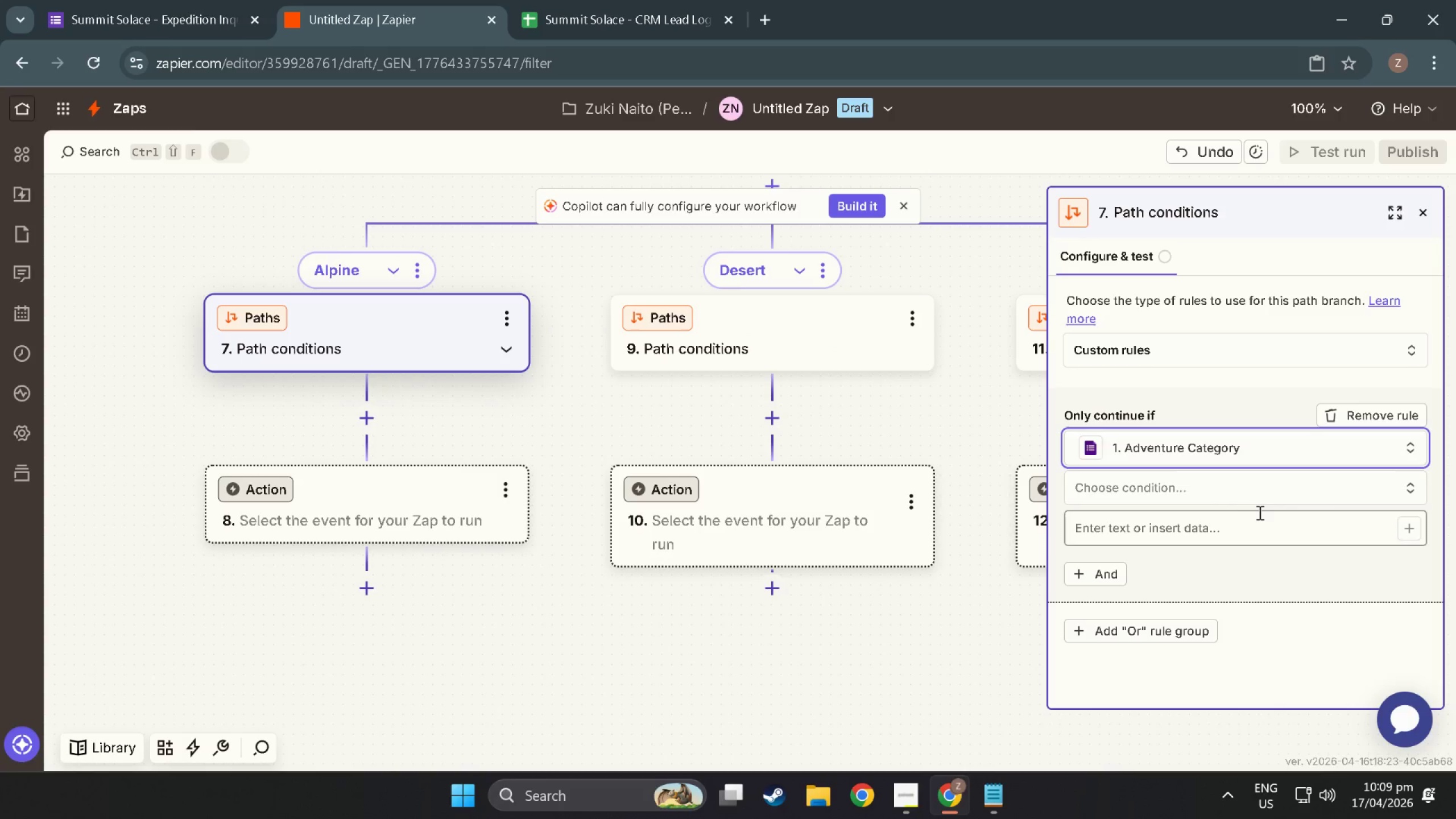 
mouse_move([1213, 501])
 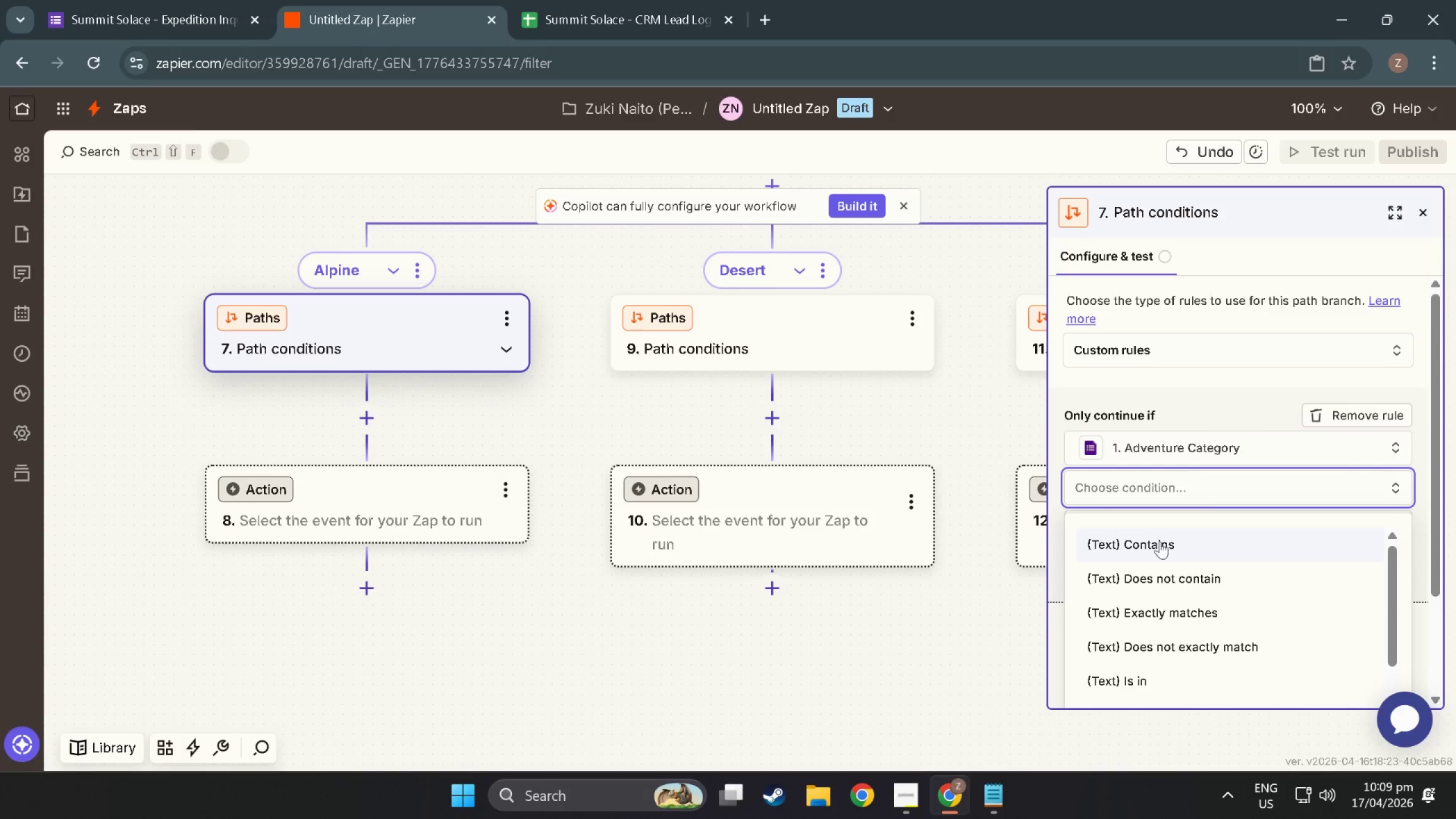 
wait(5.65)
 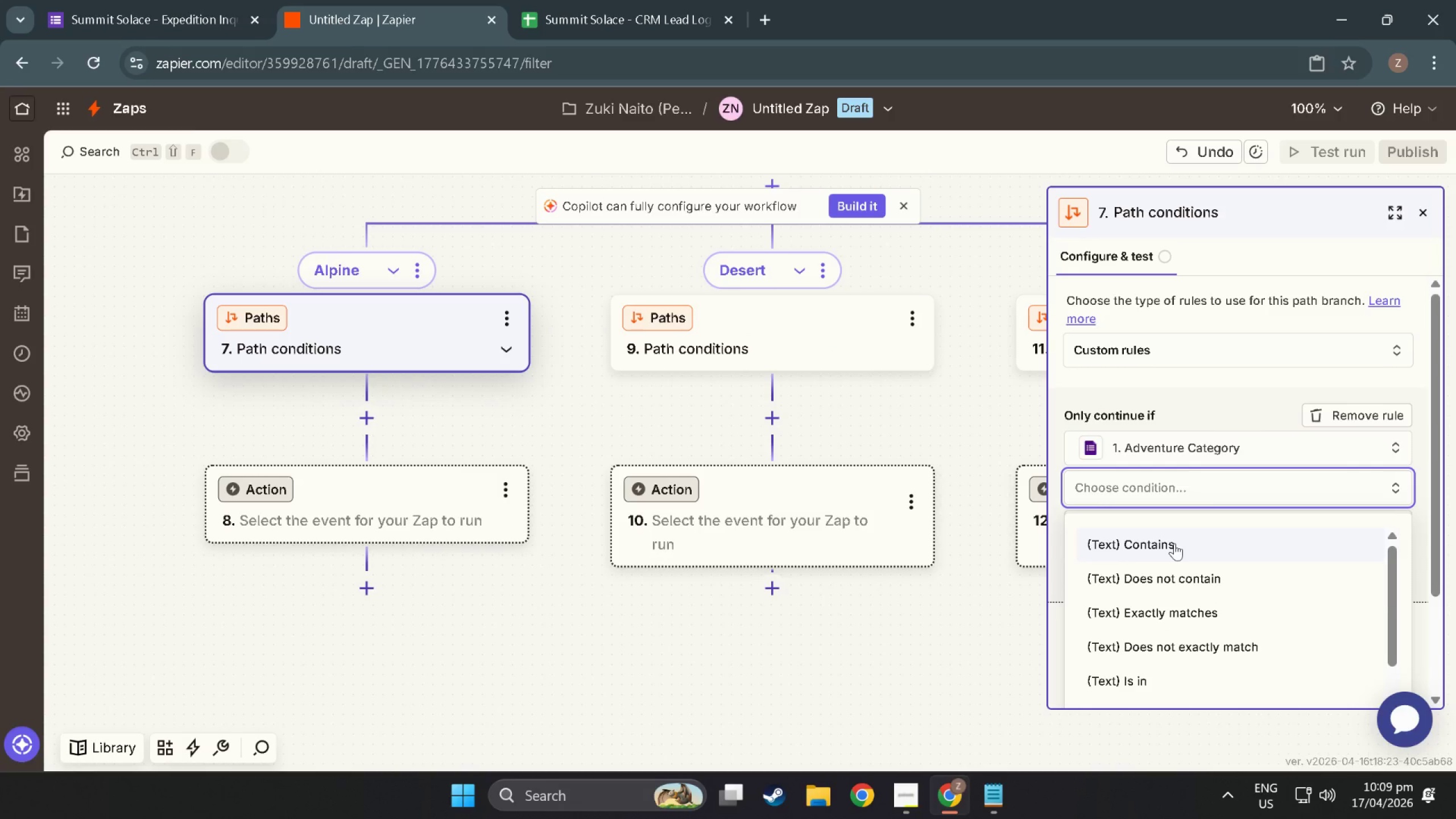 
left_click([1193, 620])
 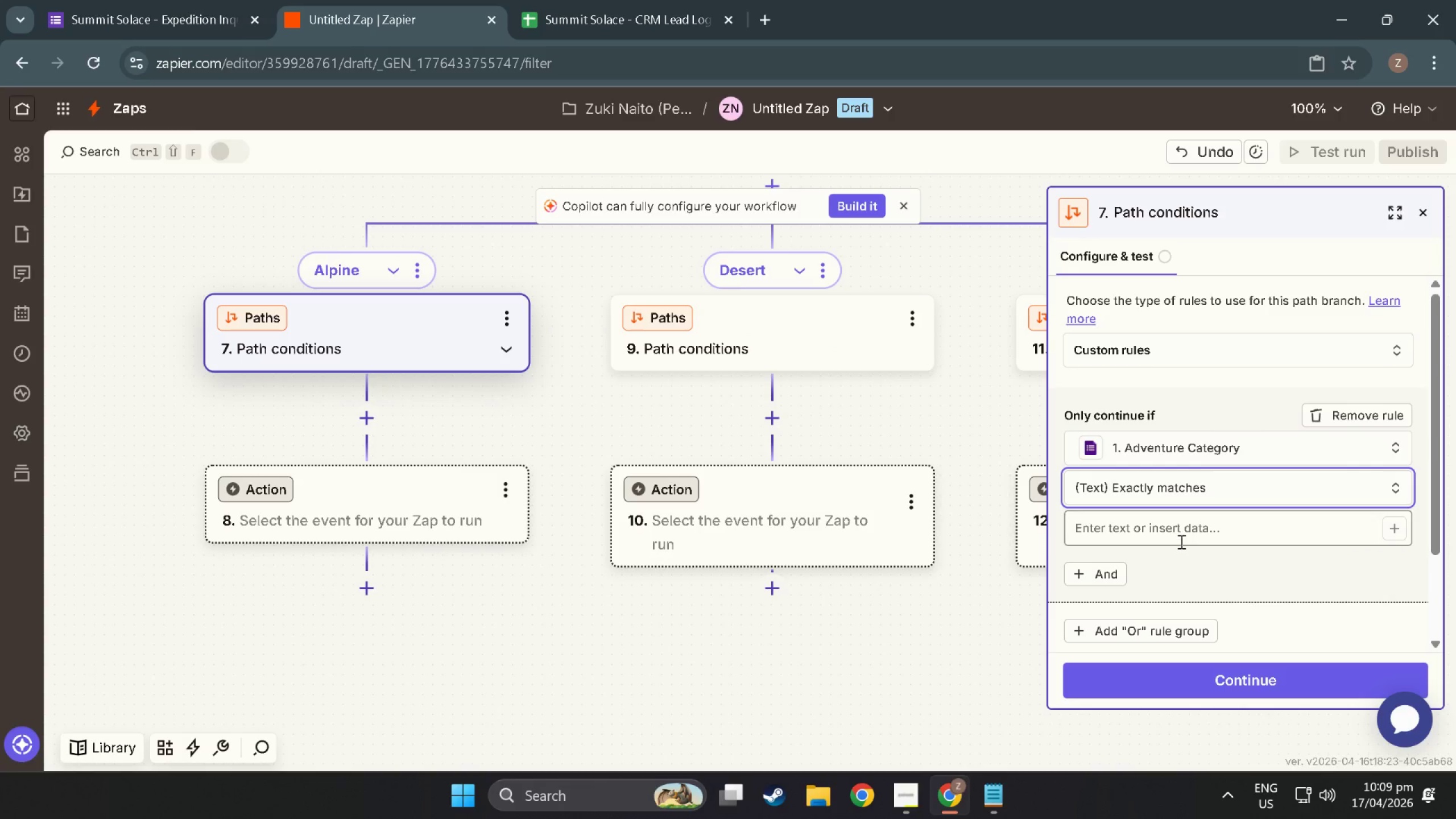 
left_click([1180, 537])
 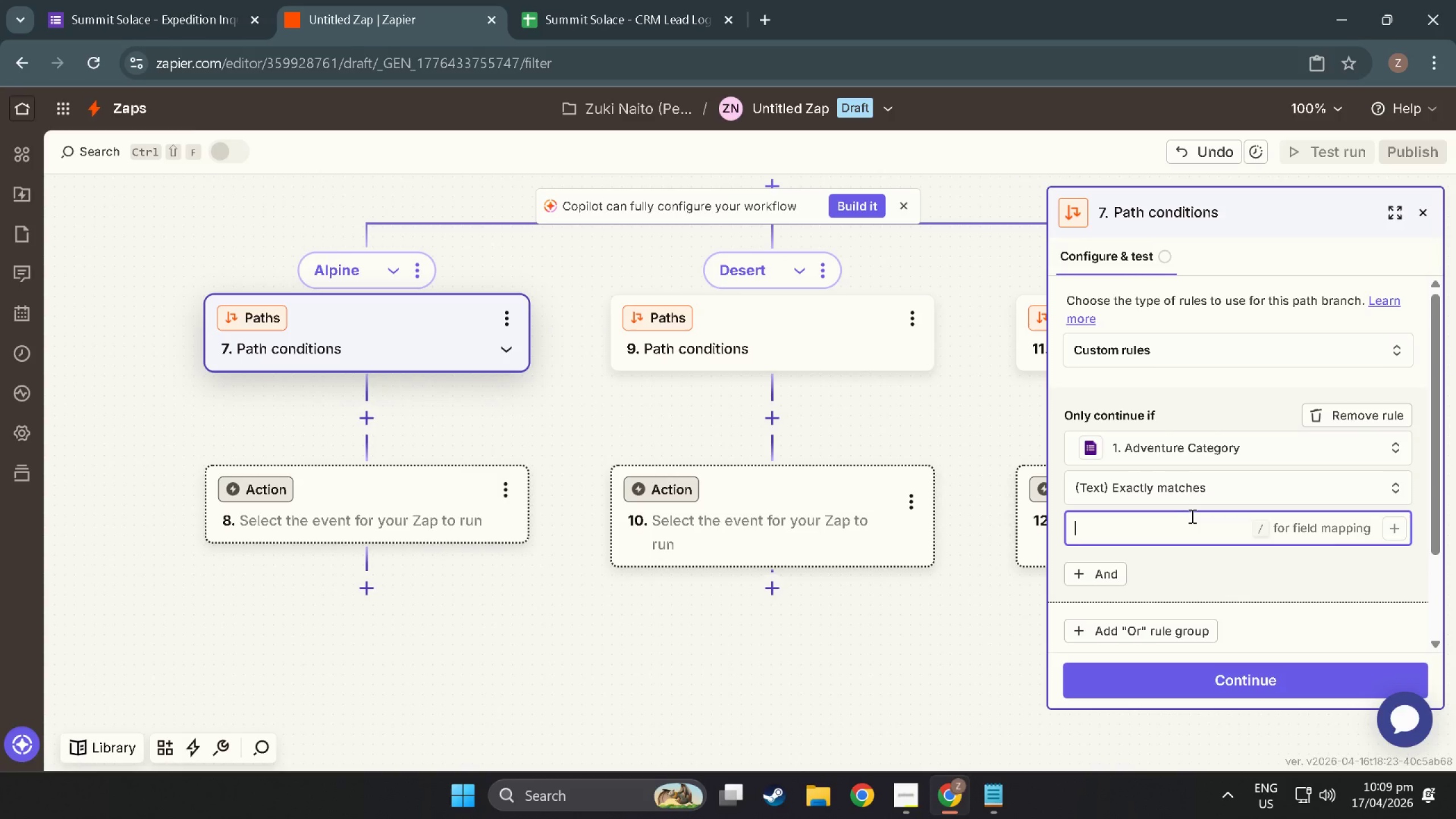 
key(Shift+A)
 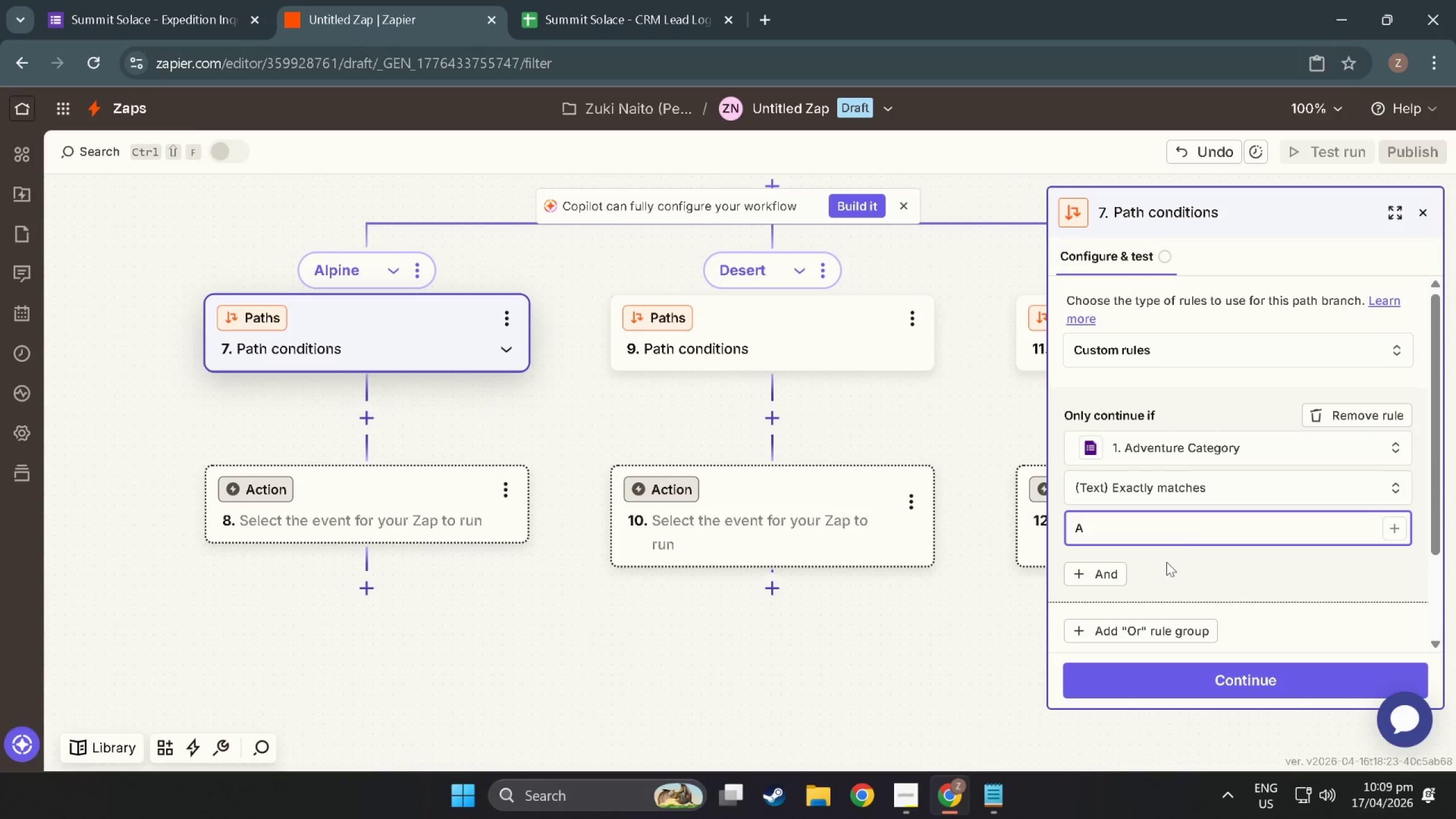 
type(lpine)
 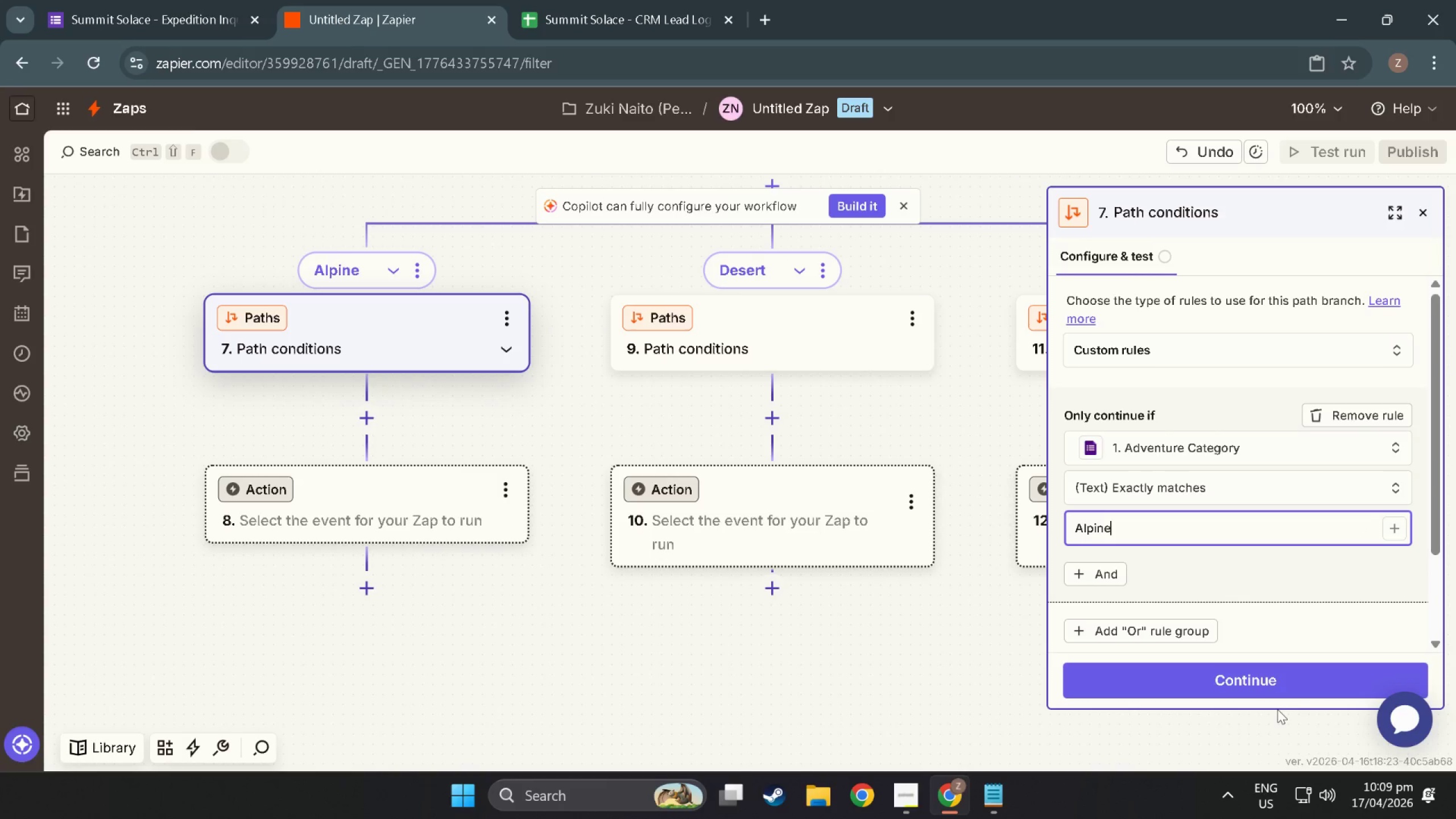 
left_click([1272, 690])
 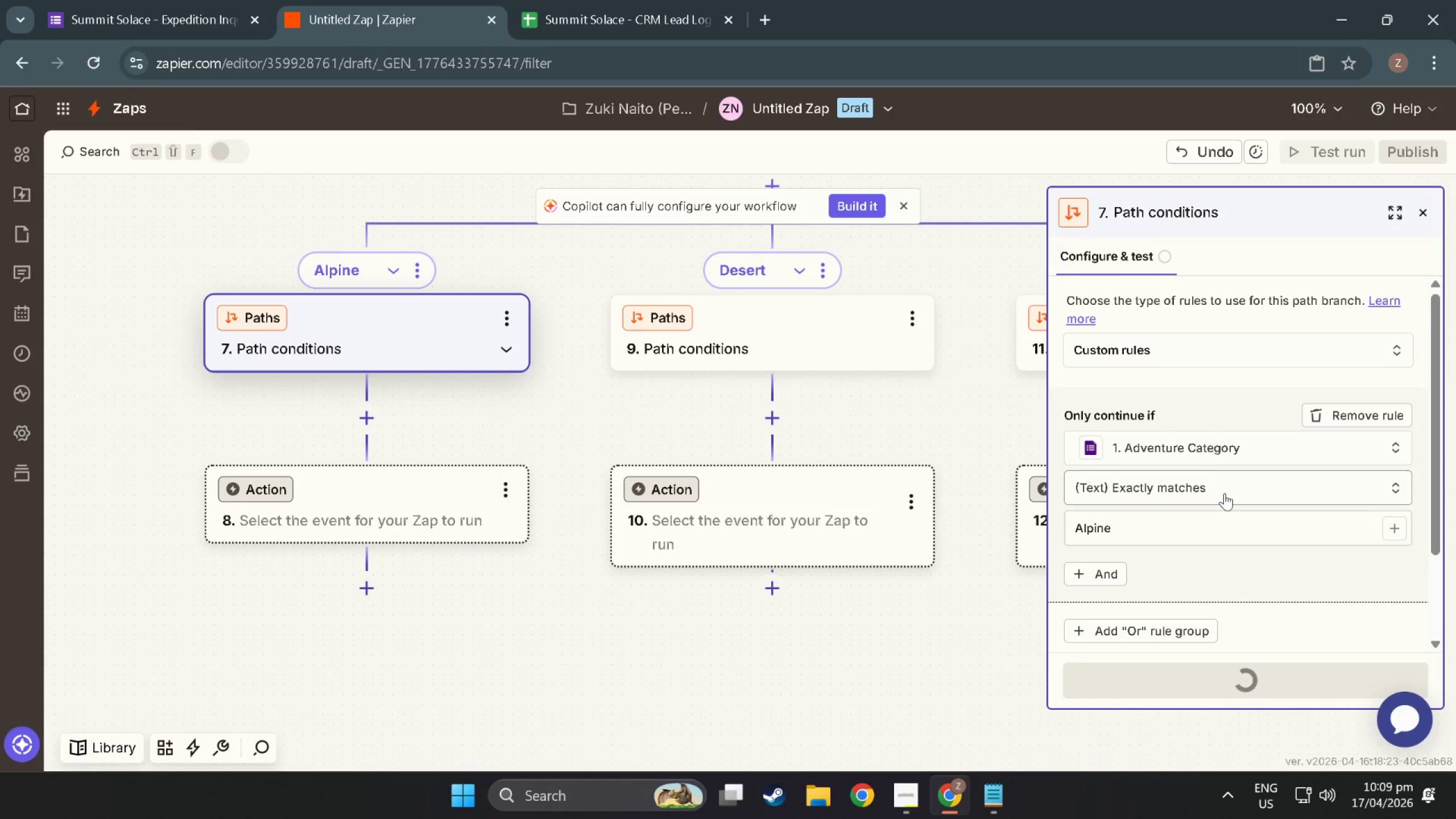 
scroll: coordinate [1228, 495], scroll_direction: down, amount: 12.0
 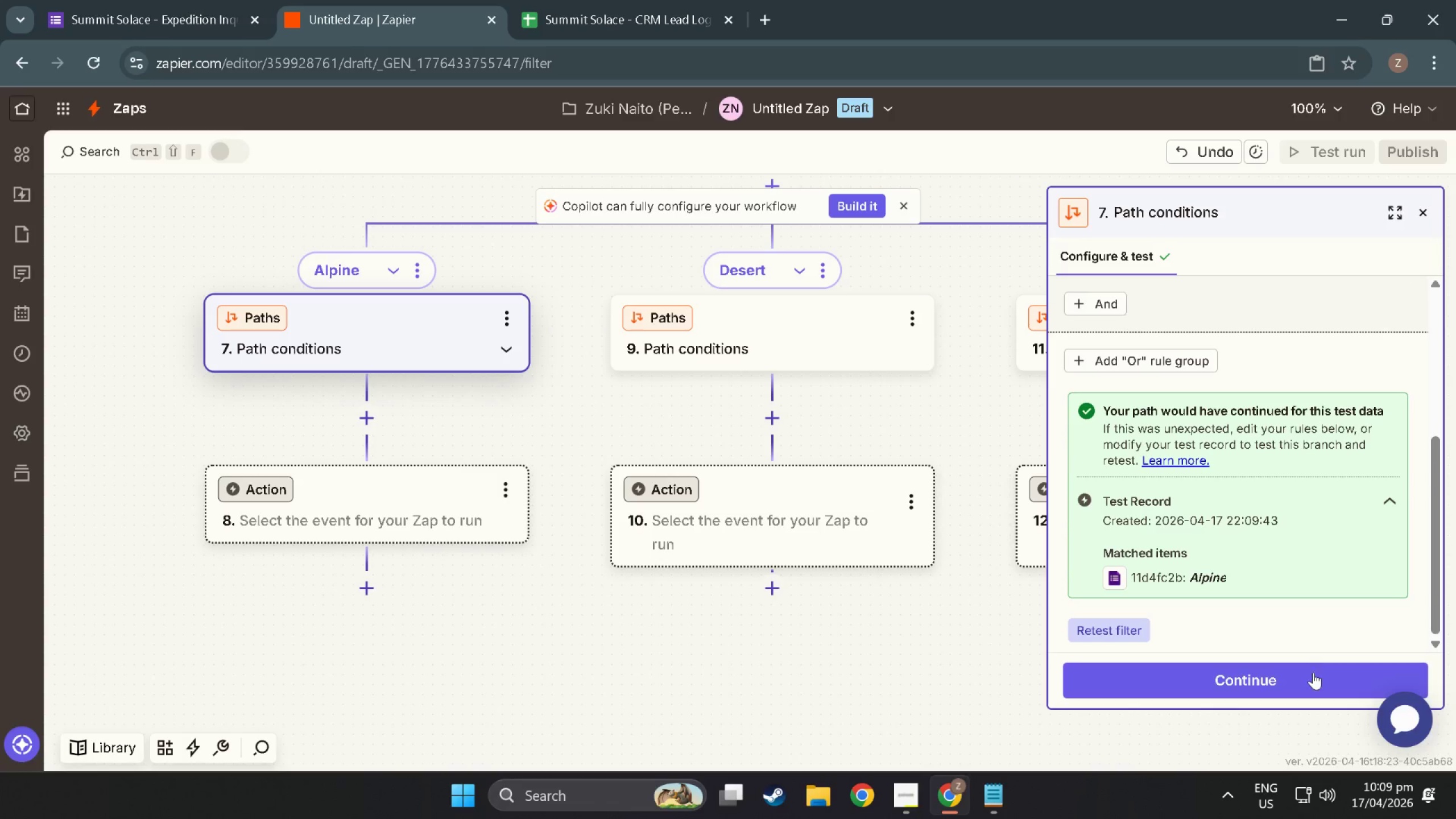 
left_click([1313, 673])
 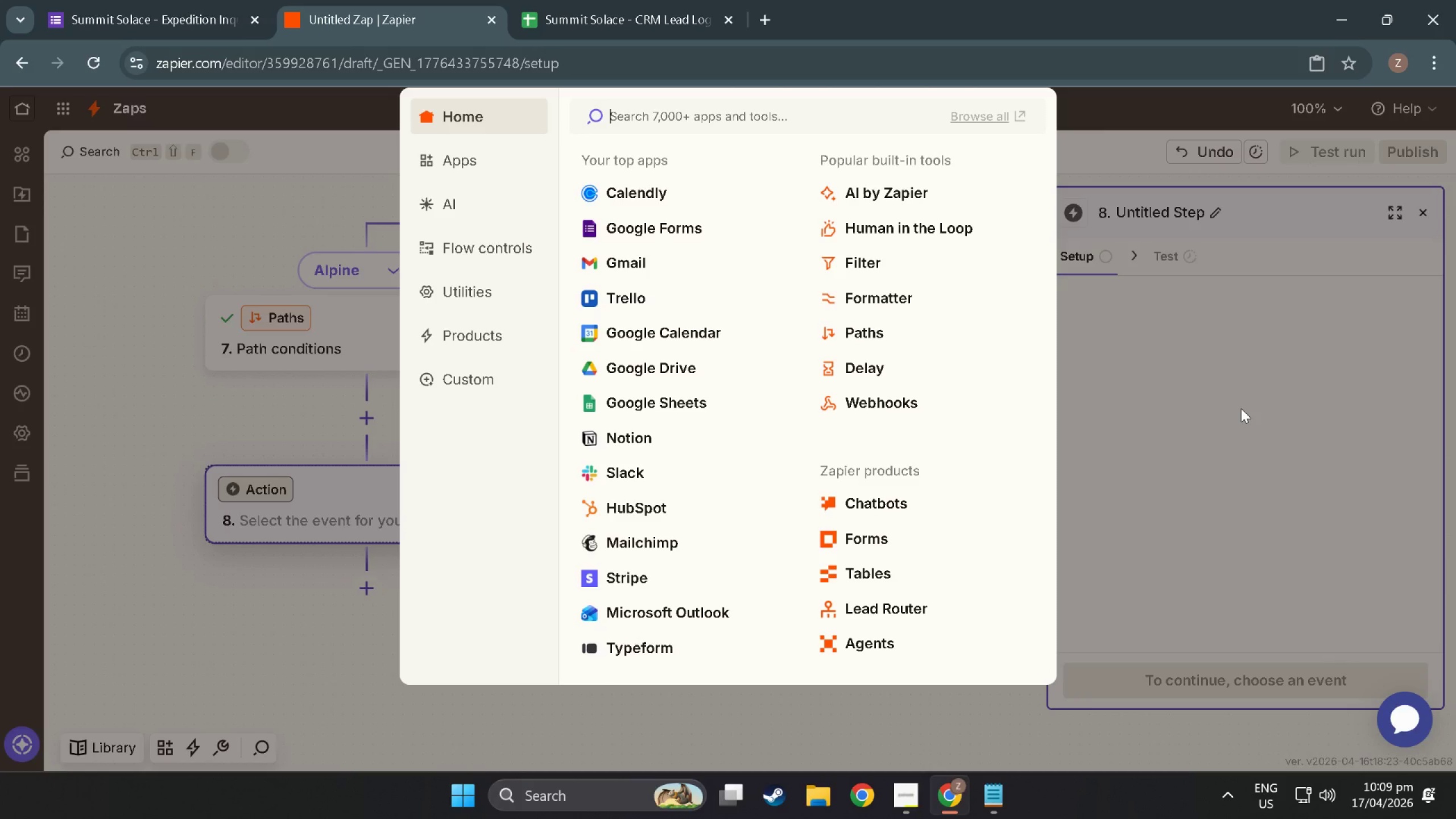 
wait(6.12)
 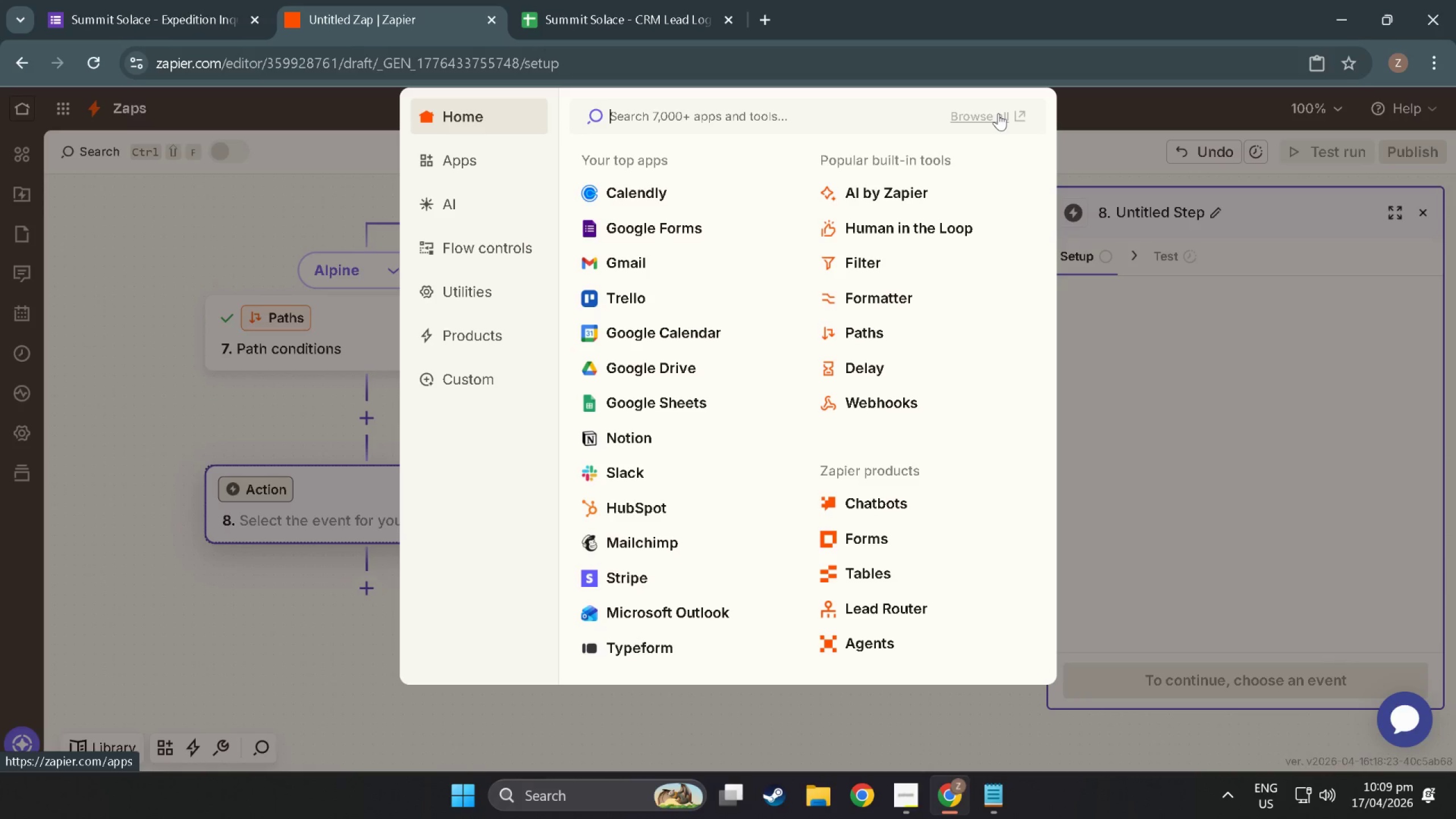 
left_click([1200, 413])
 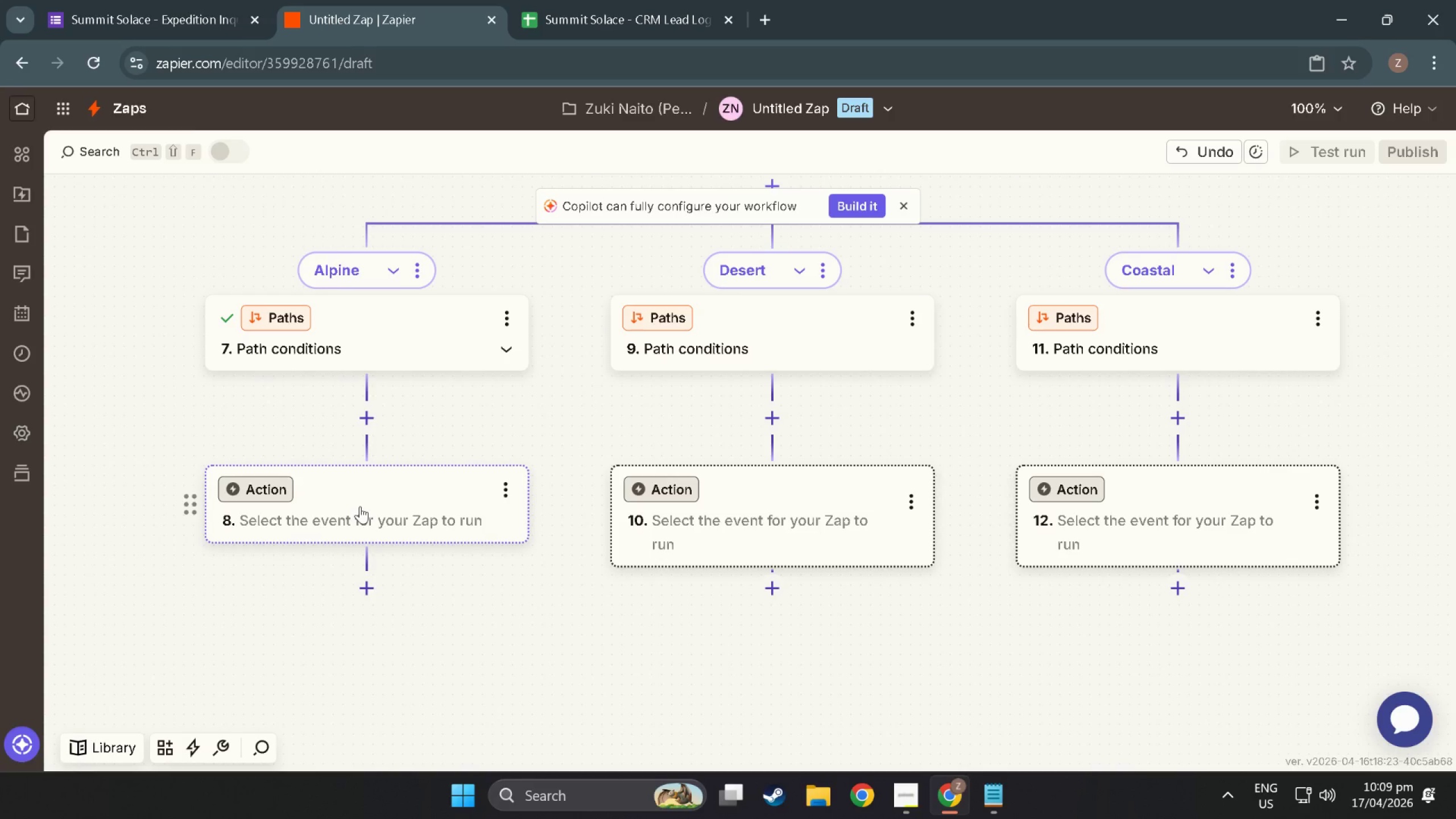 
left_click([365, 491])
 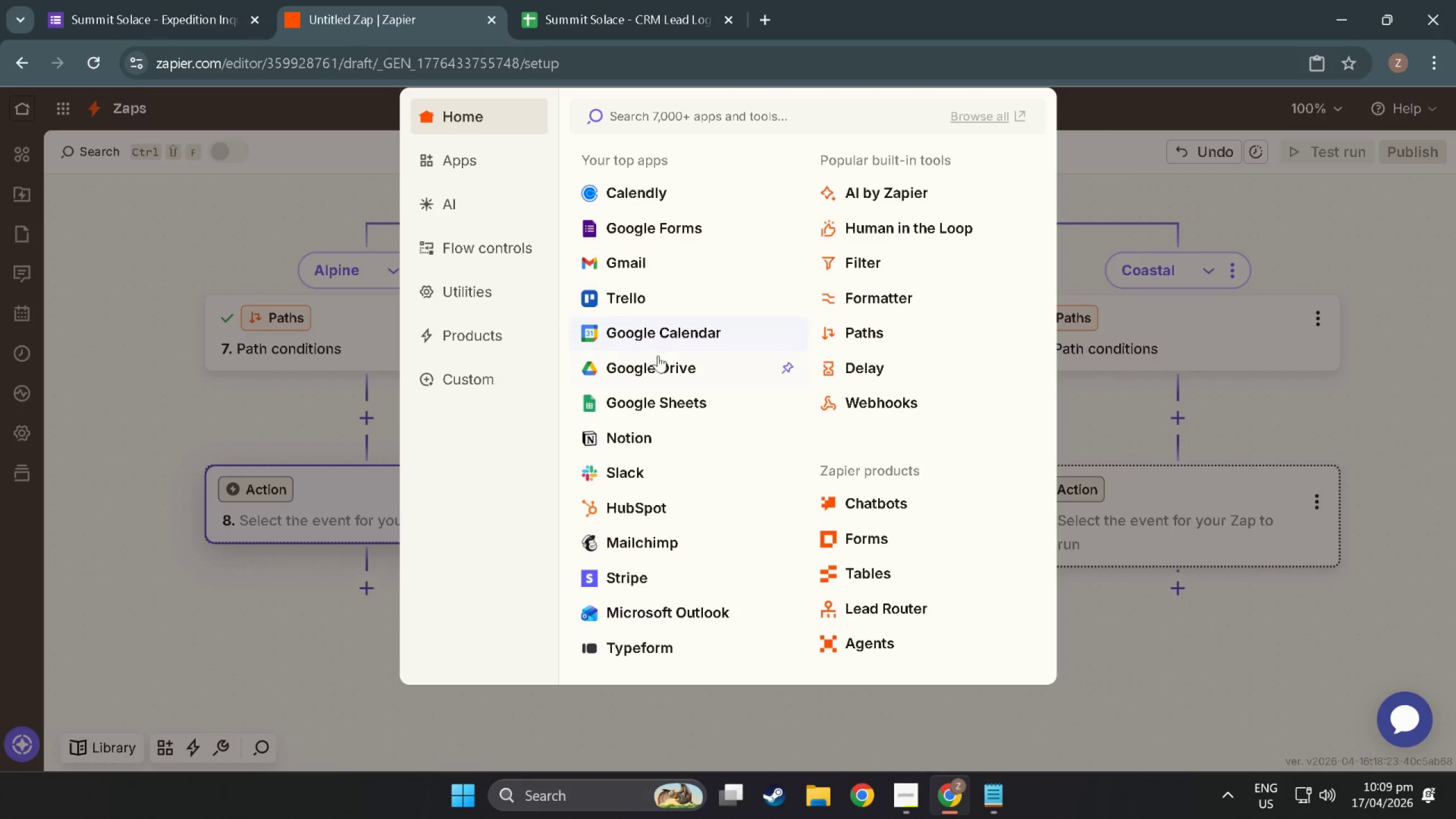 
left_click([691, 402])
 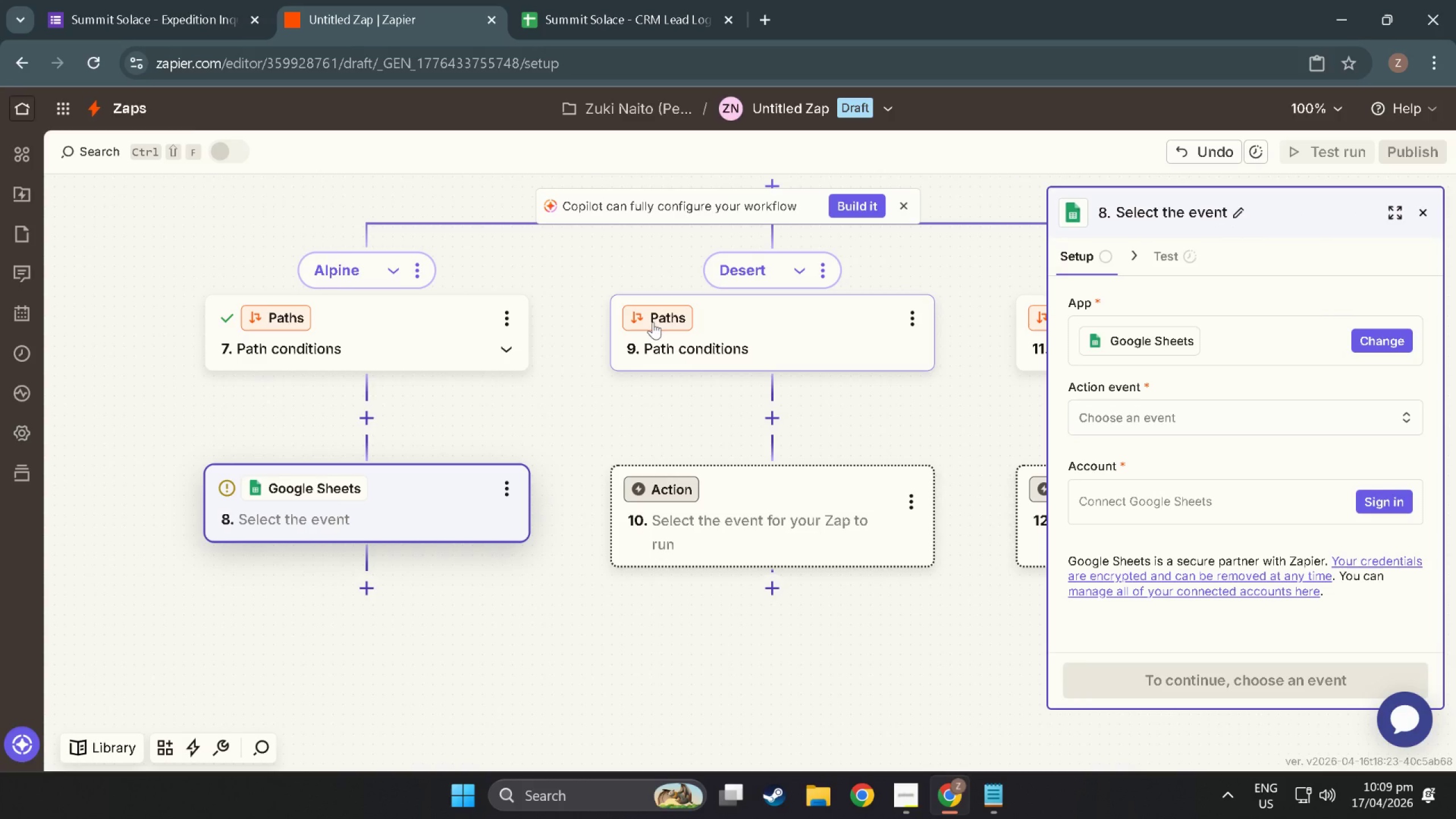 
wait(8.22)
 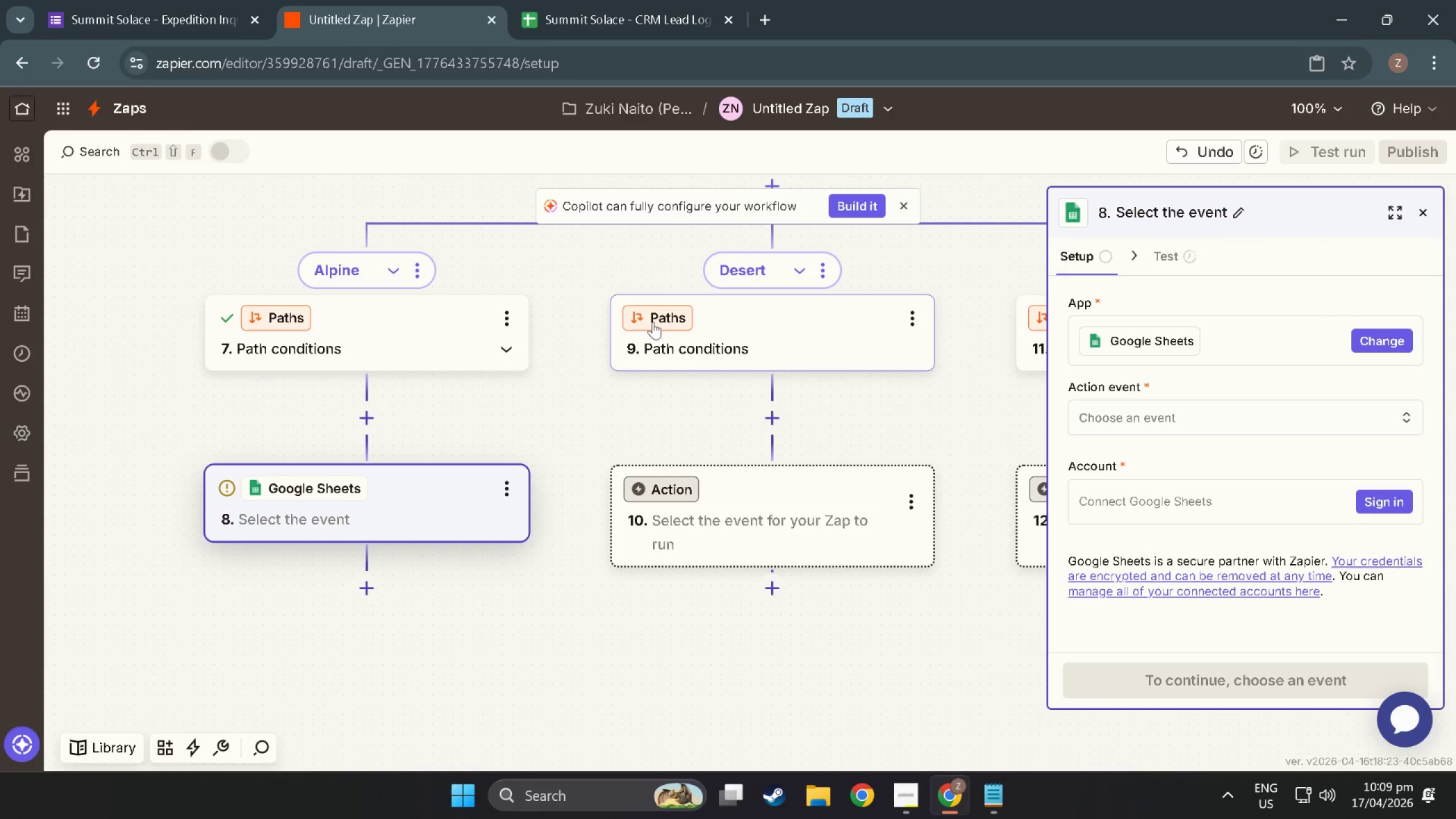 
left_click([1170, 408])
 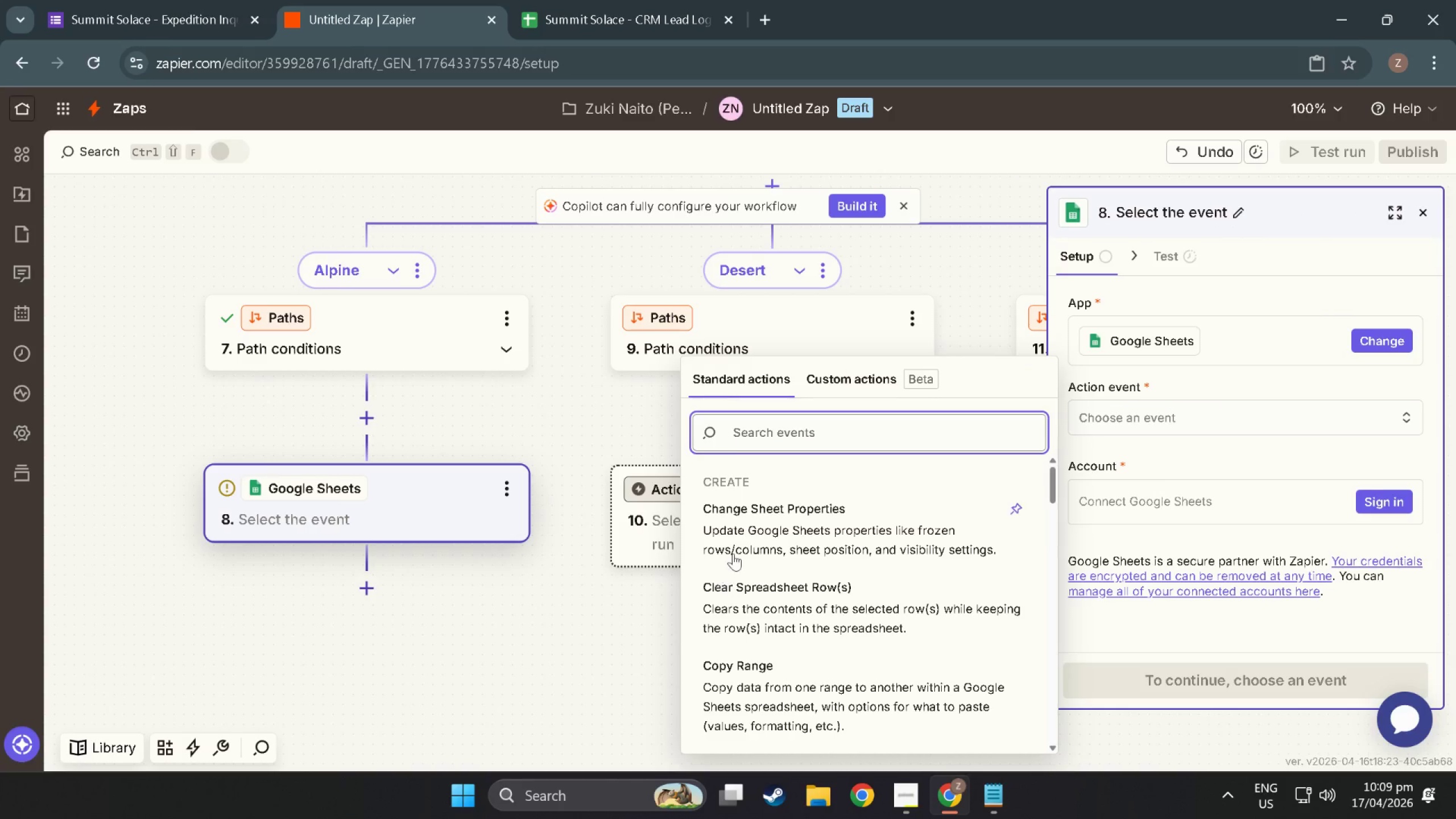 
scroll: coordinate [734, 436], scroll_direction: down, amount: 14.0
 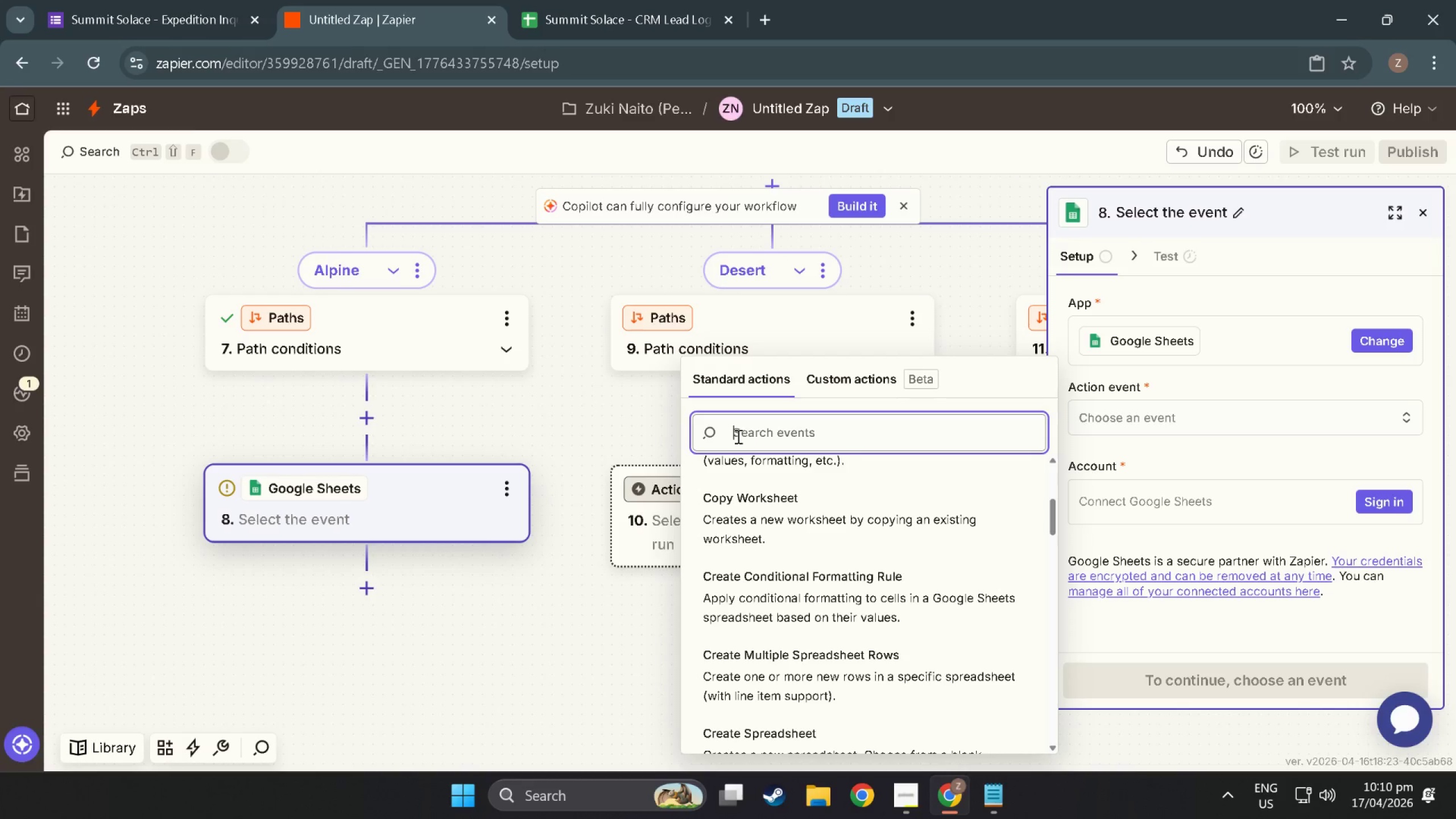 
scroll: coordinate [788, 516], scroll_direction: down, amount: 11.0
 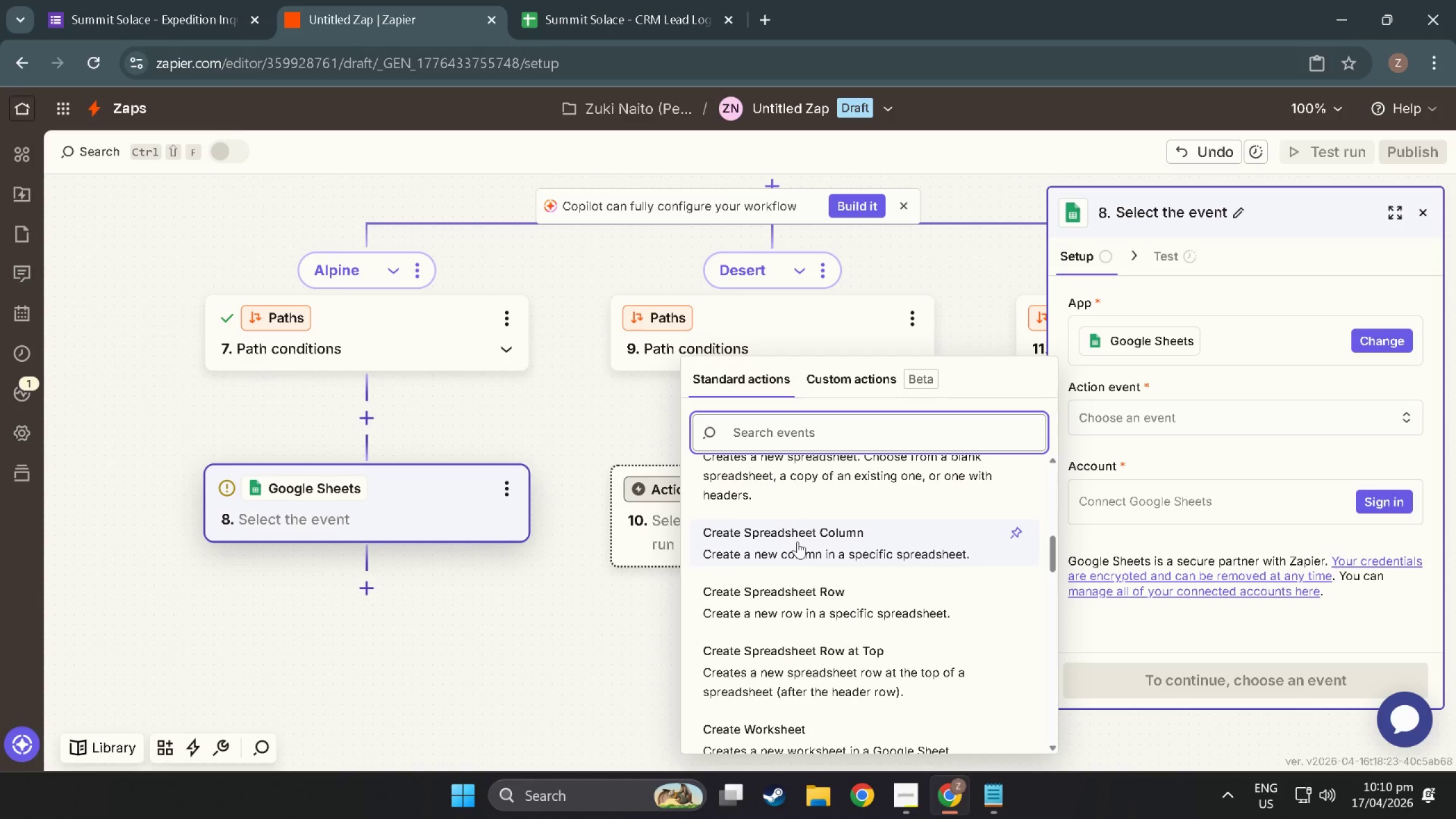 
left_click([812, 589])
 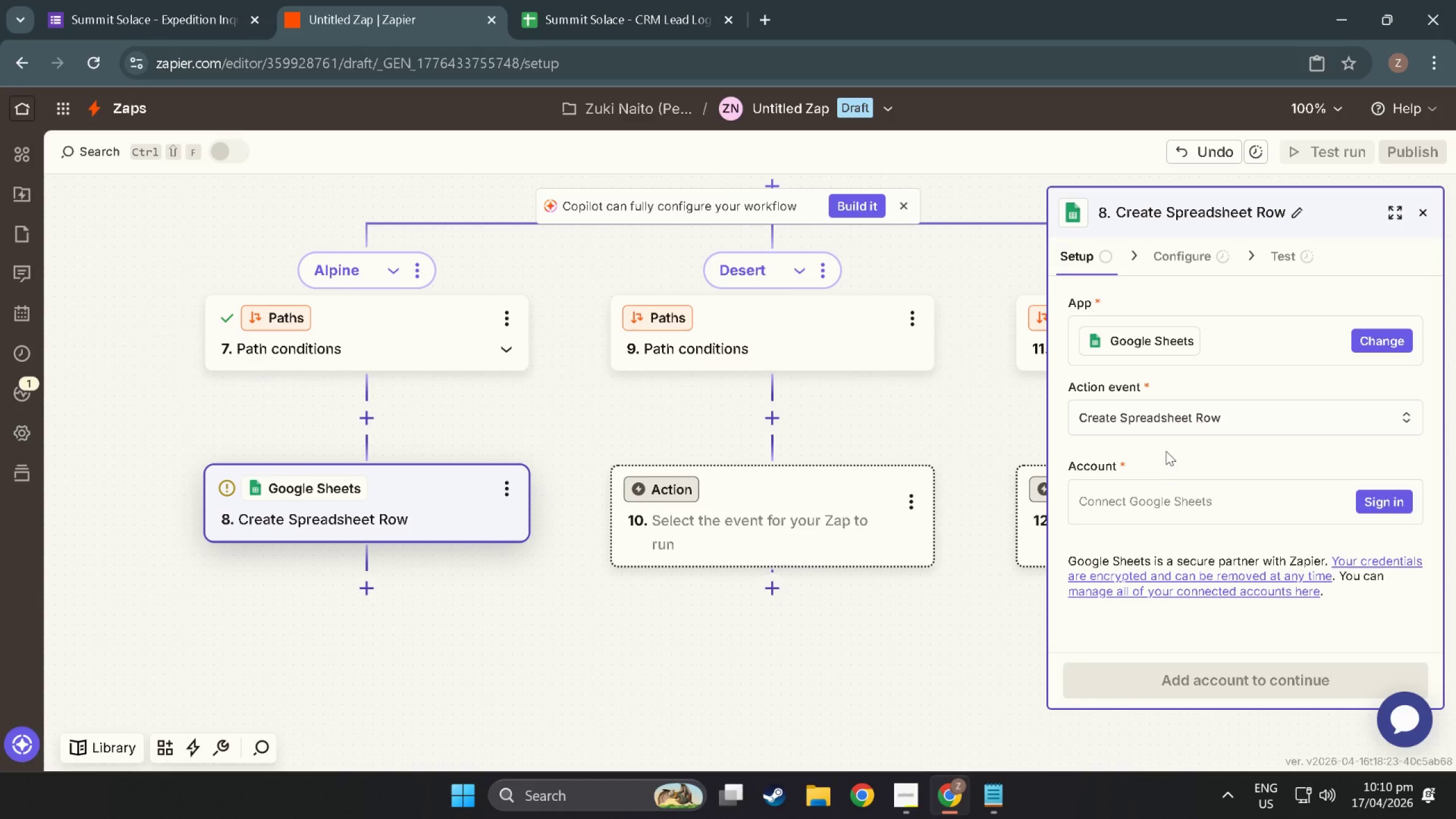 
left_click([1180, 491])
 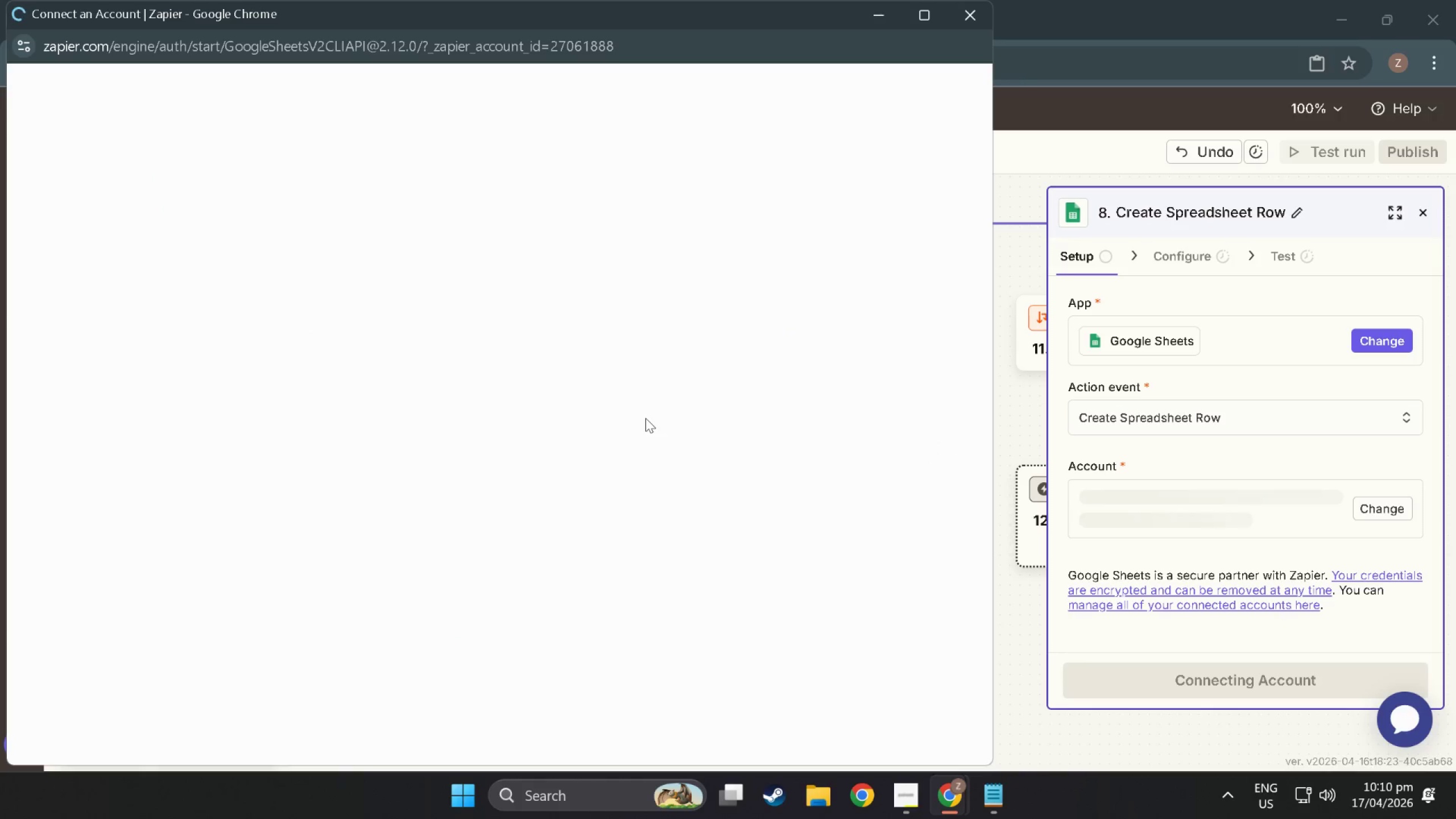 
left_click([466, 353])
 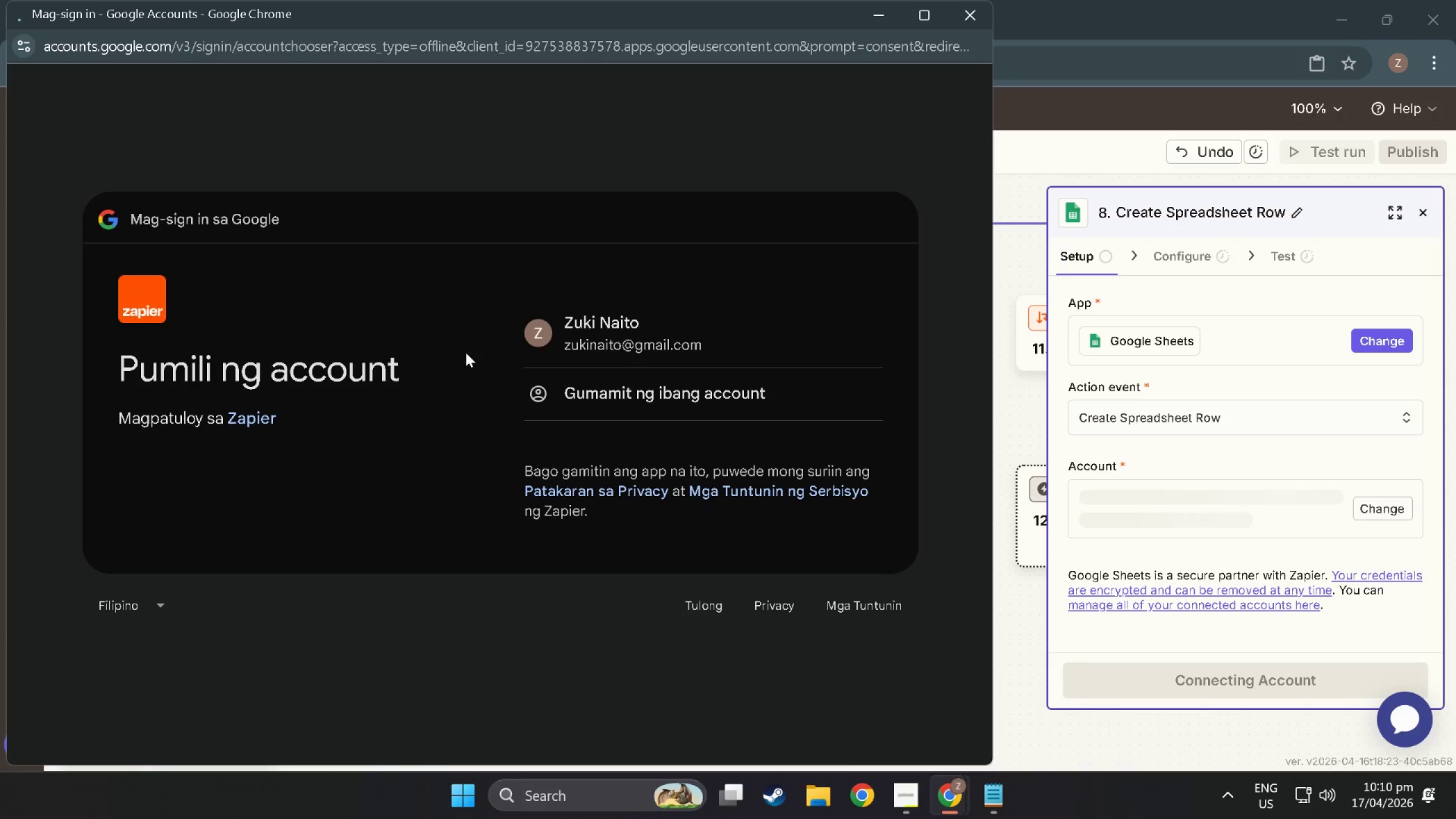 
left_click([617, 336])
 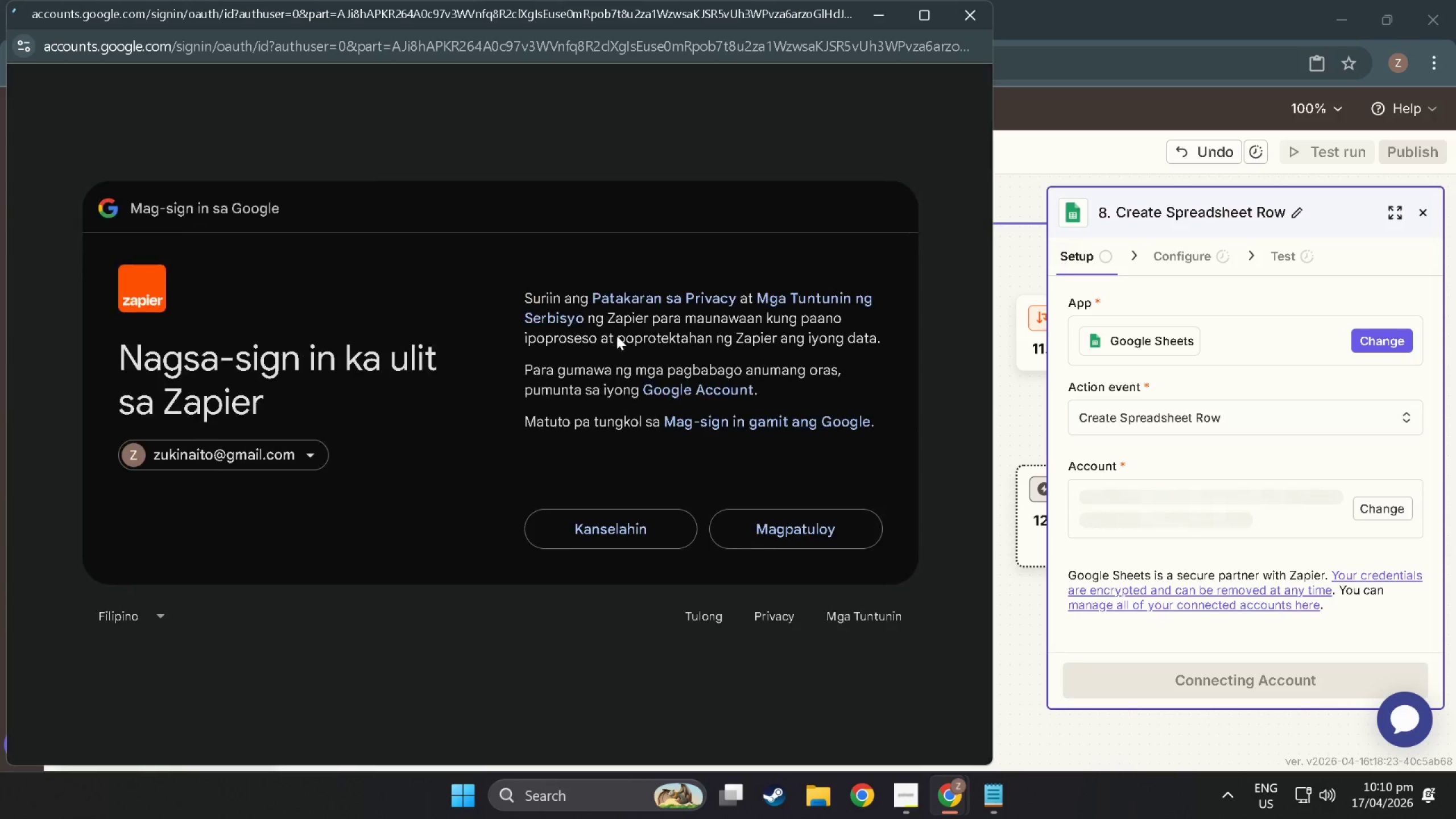 
left_click([754, 531])
 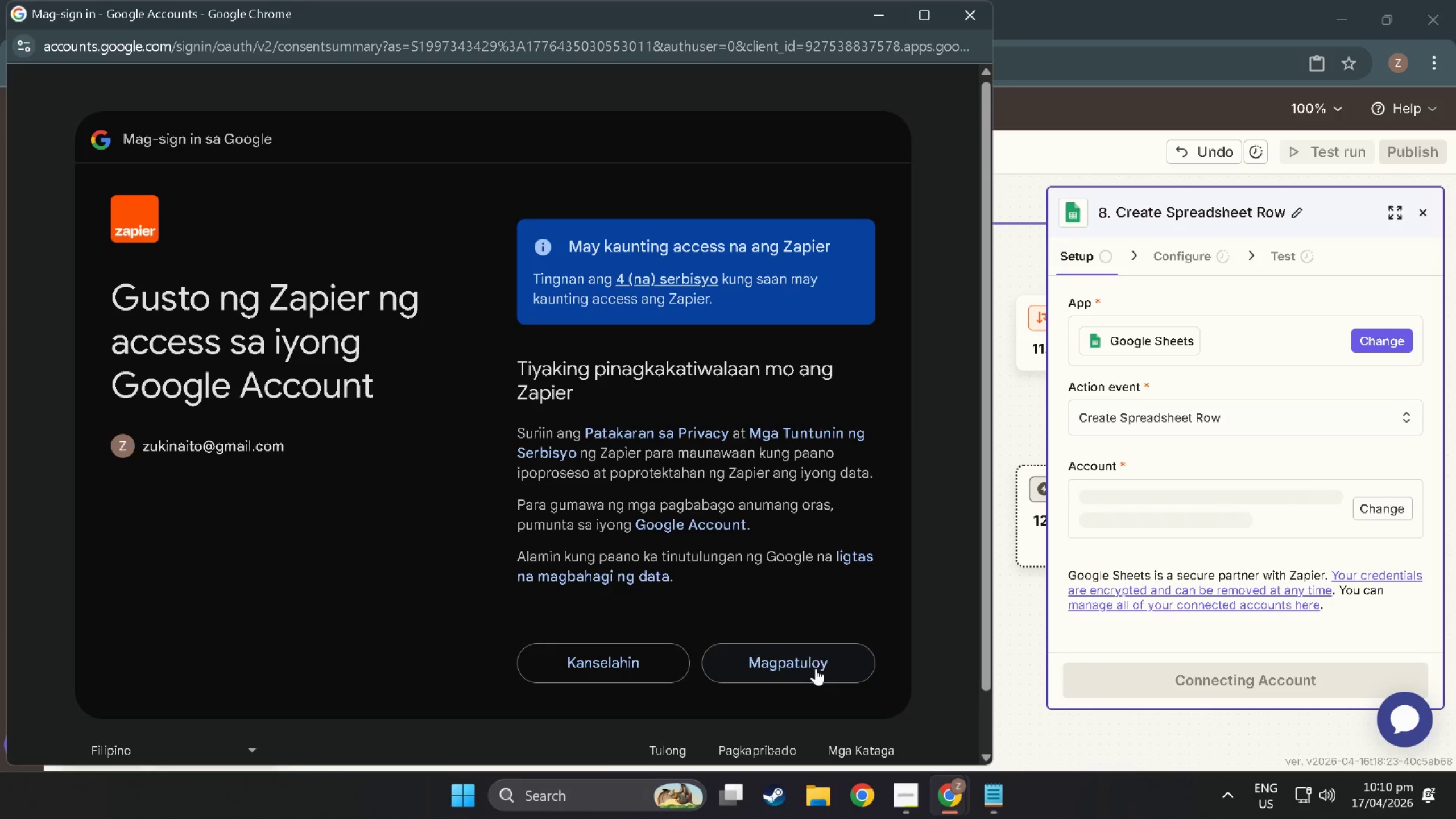 
left_click([816, 668])
 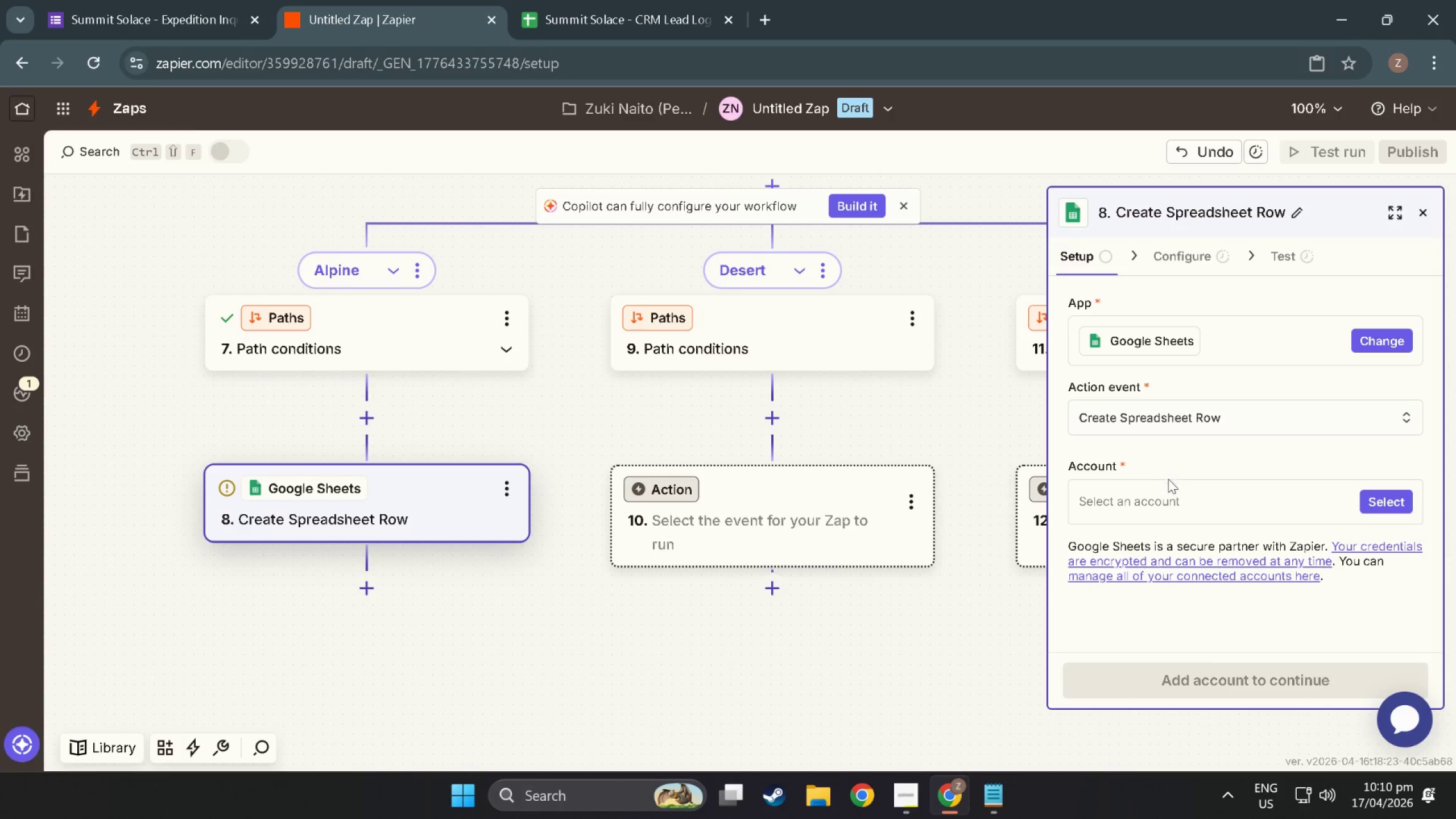 
wait(7.82)
 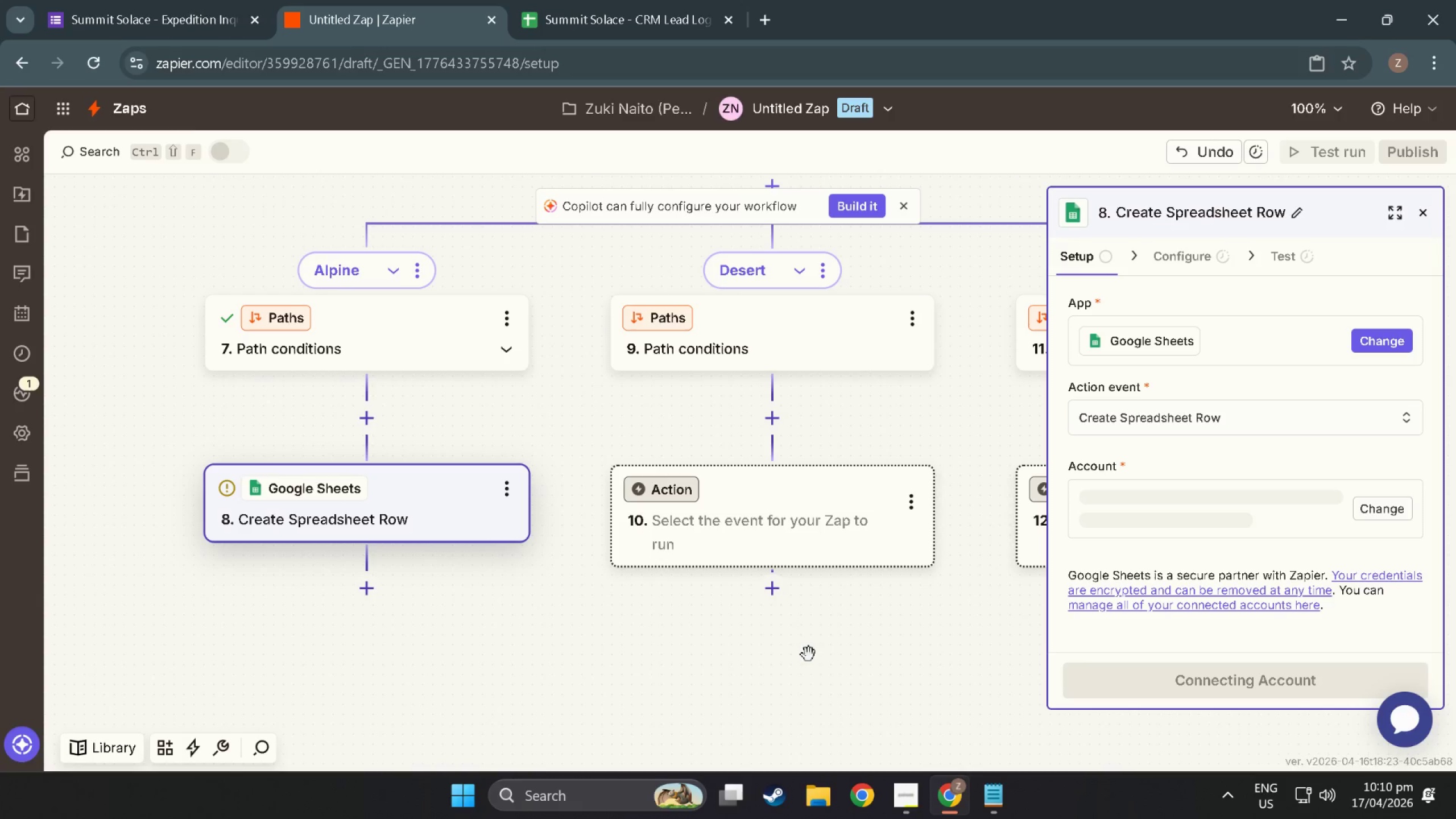 
left_click([1239, 672])
 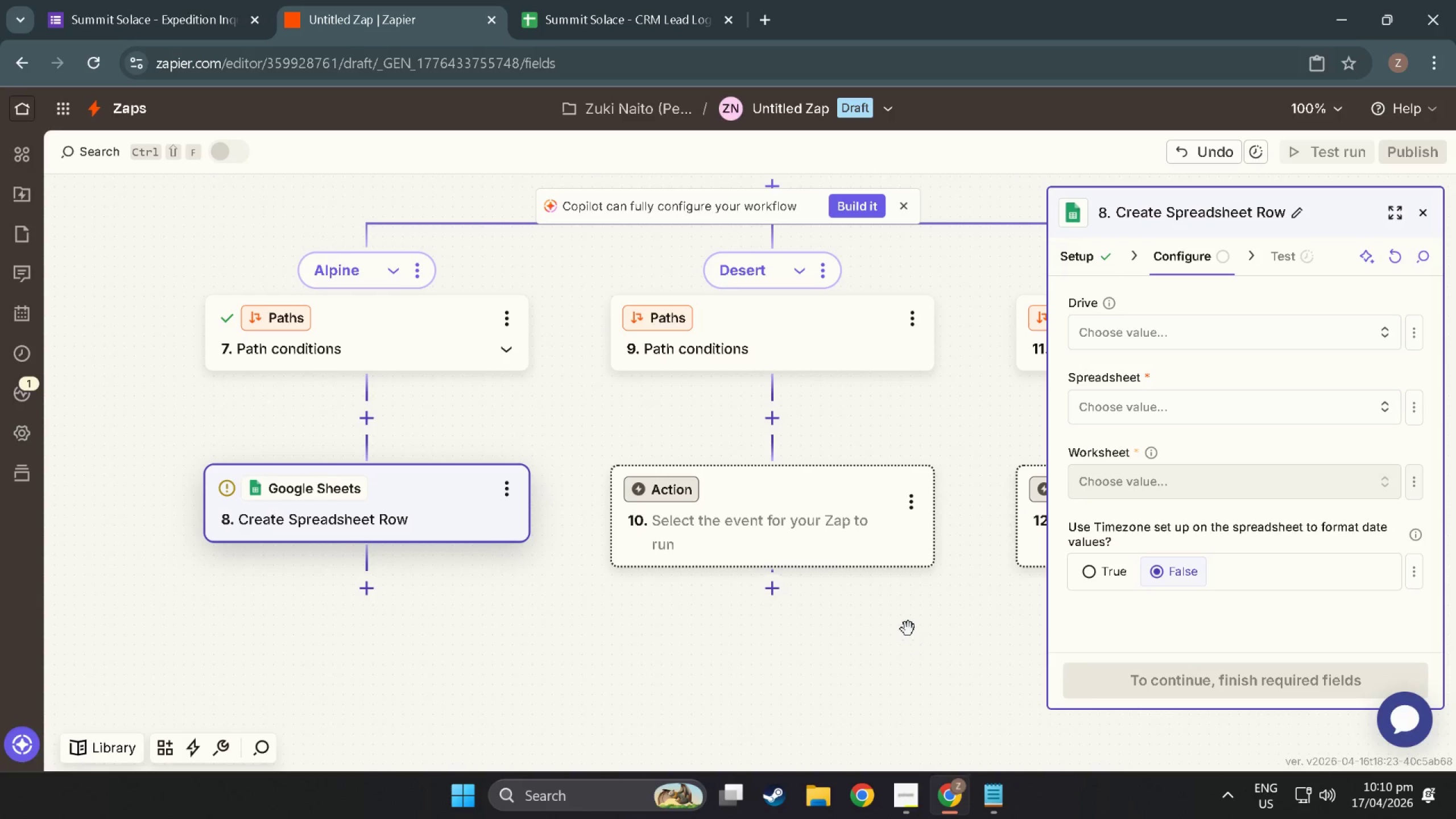 
left_click([1118, 350])
 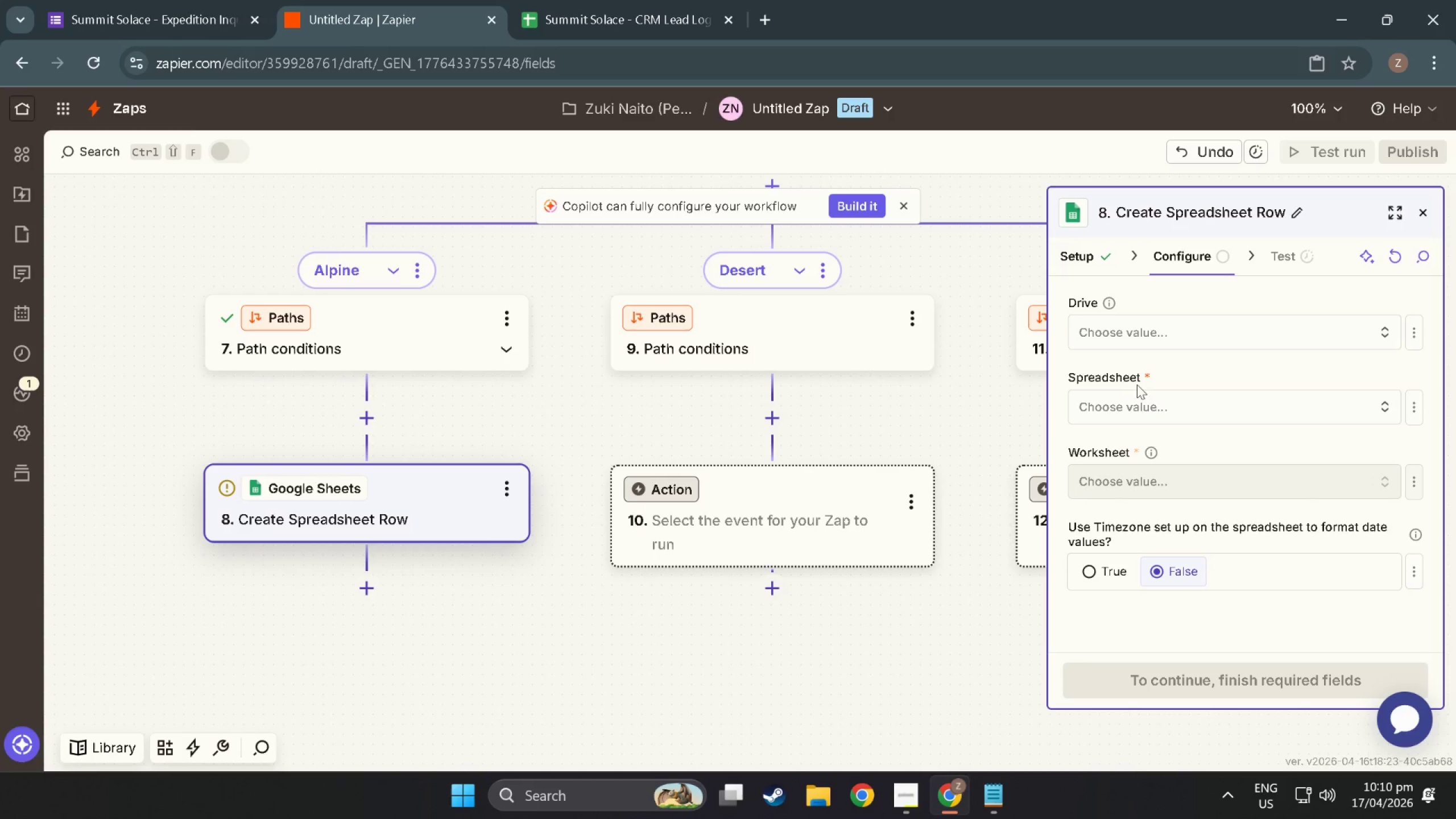 
left_click([1147, 395])
 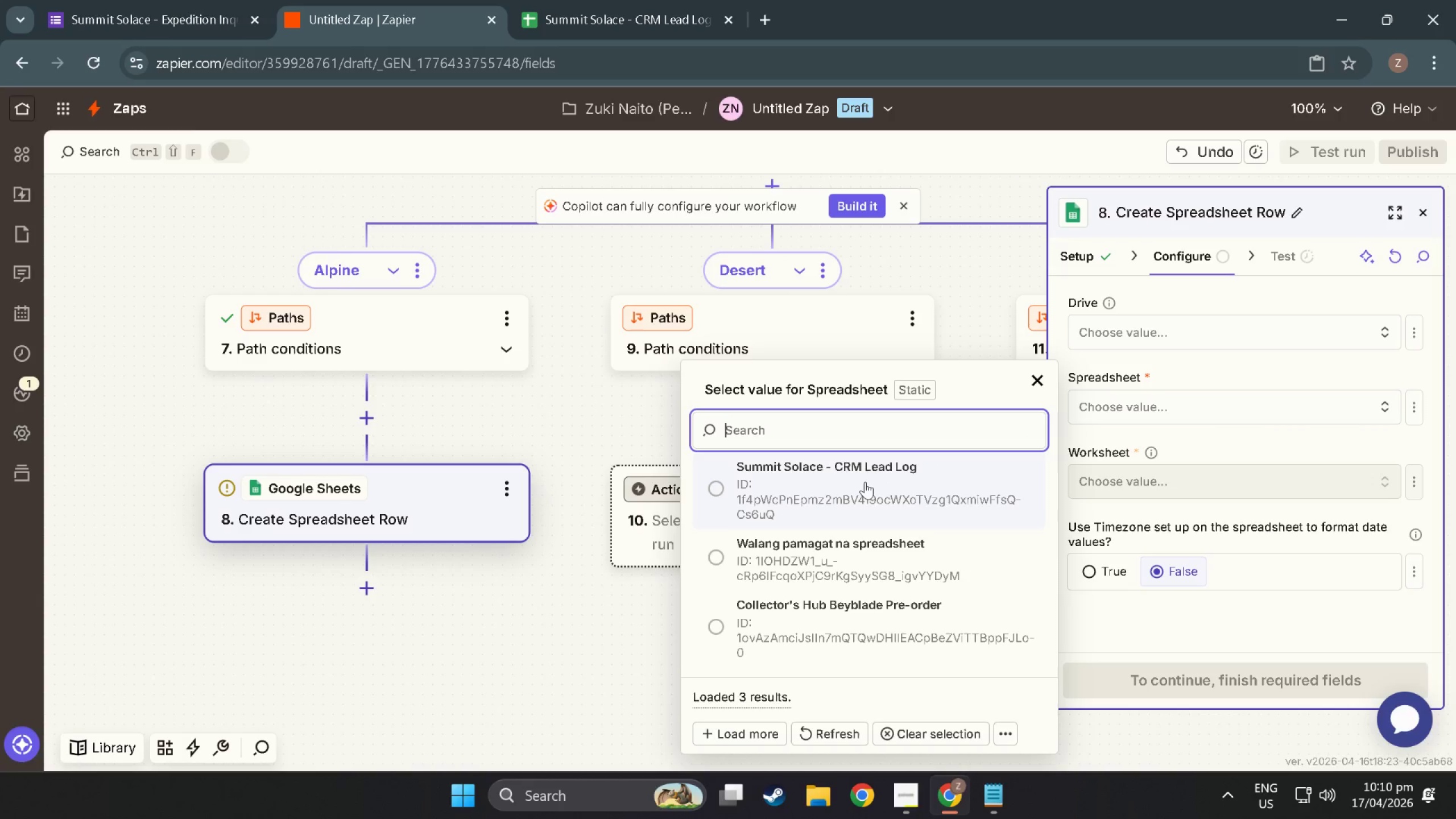 
left_click([865, 482])
 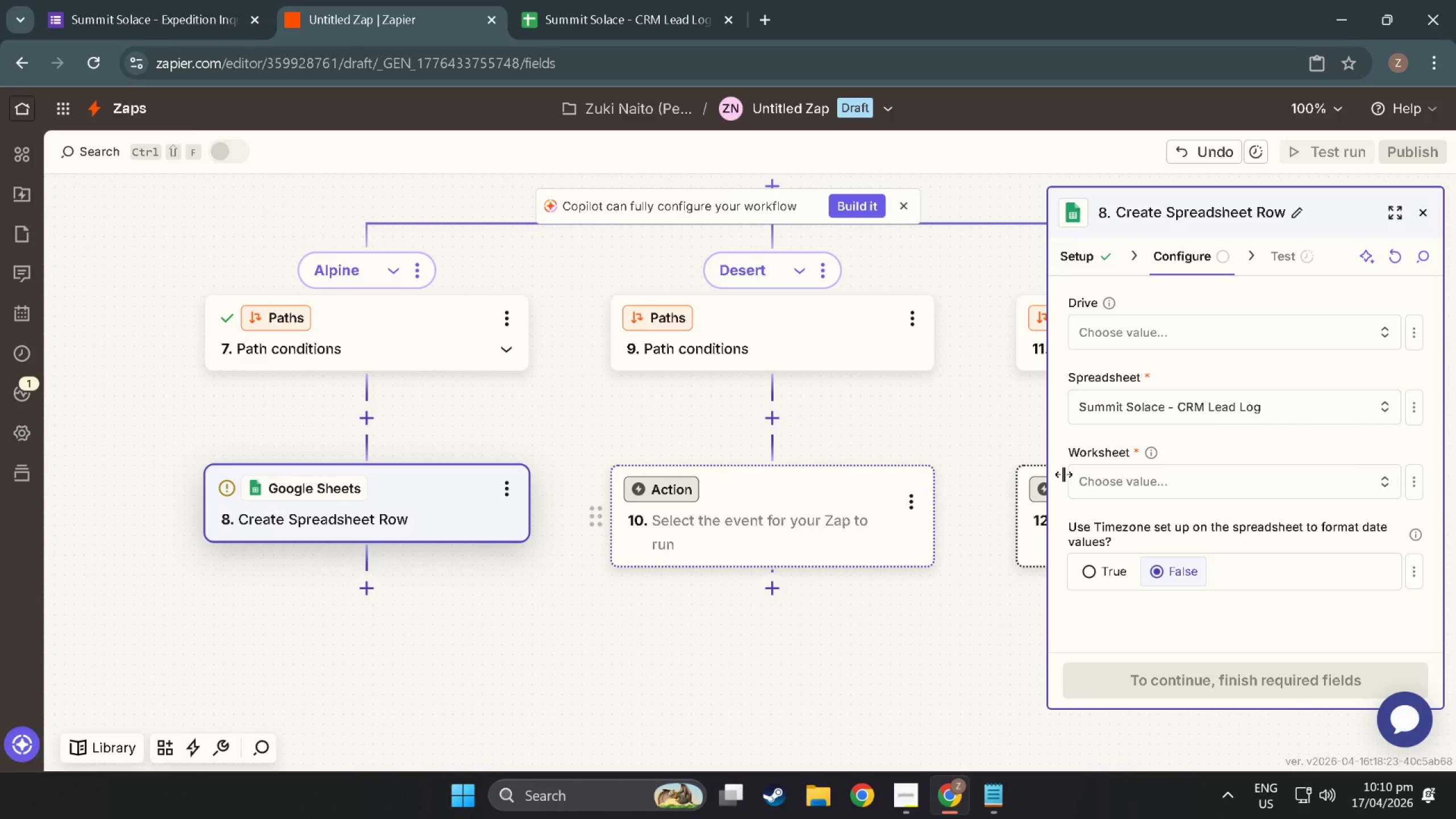 
left_click([1122, 491])
 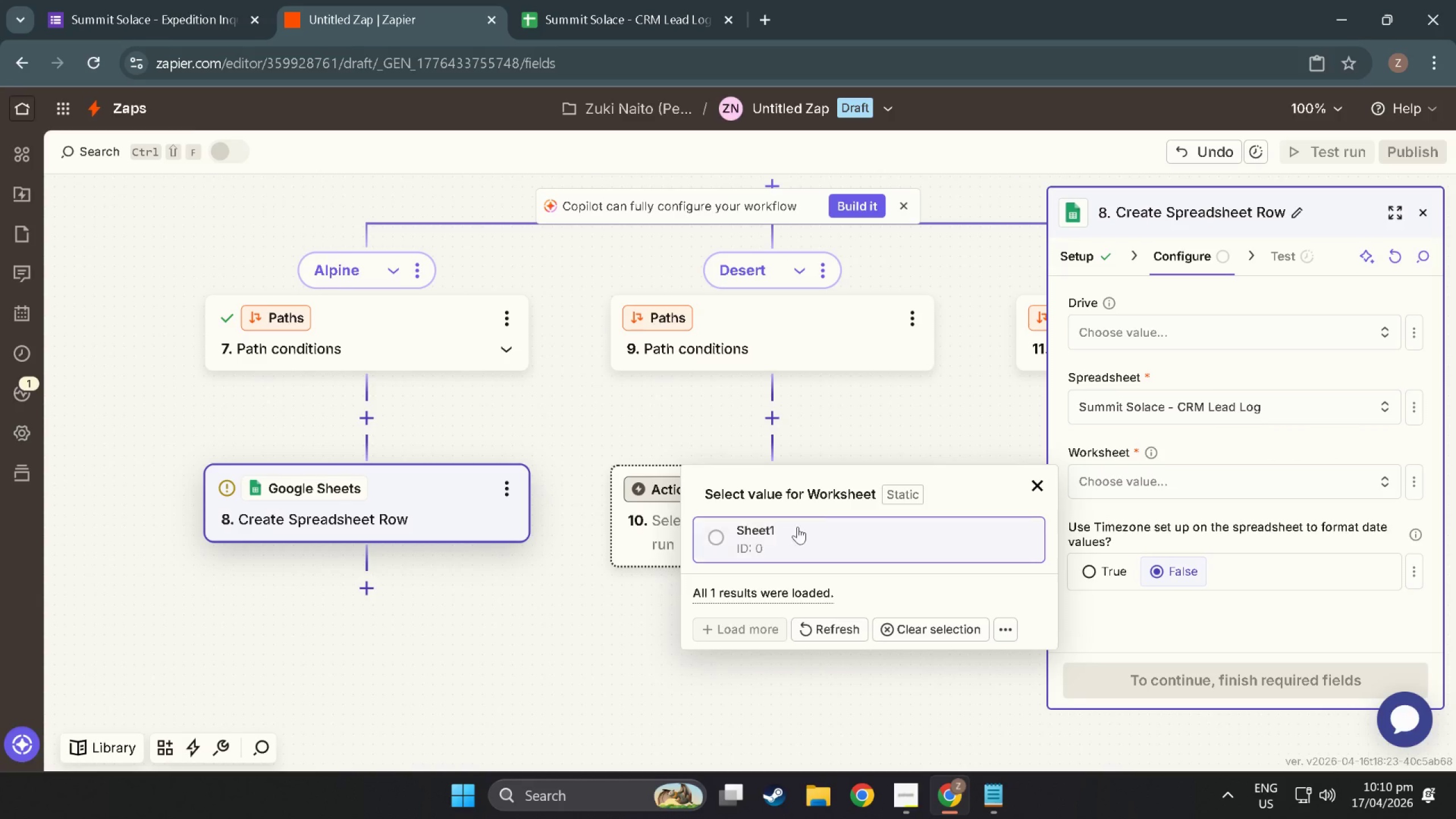 
left_click([746, 528])
 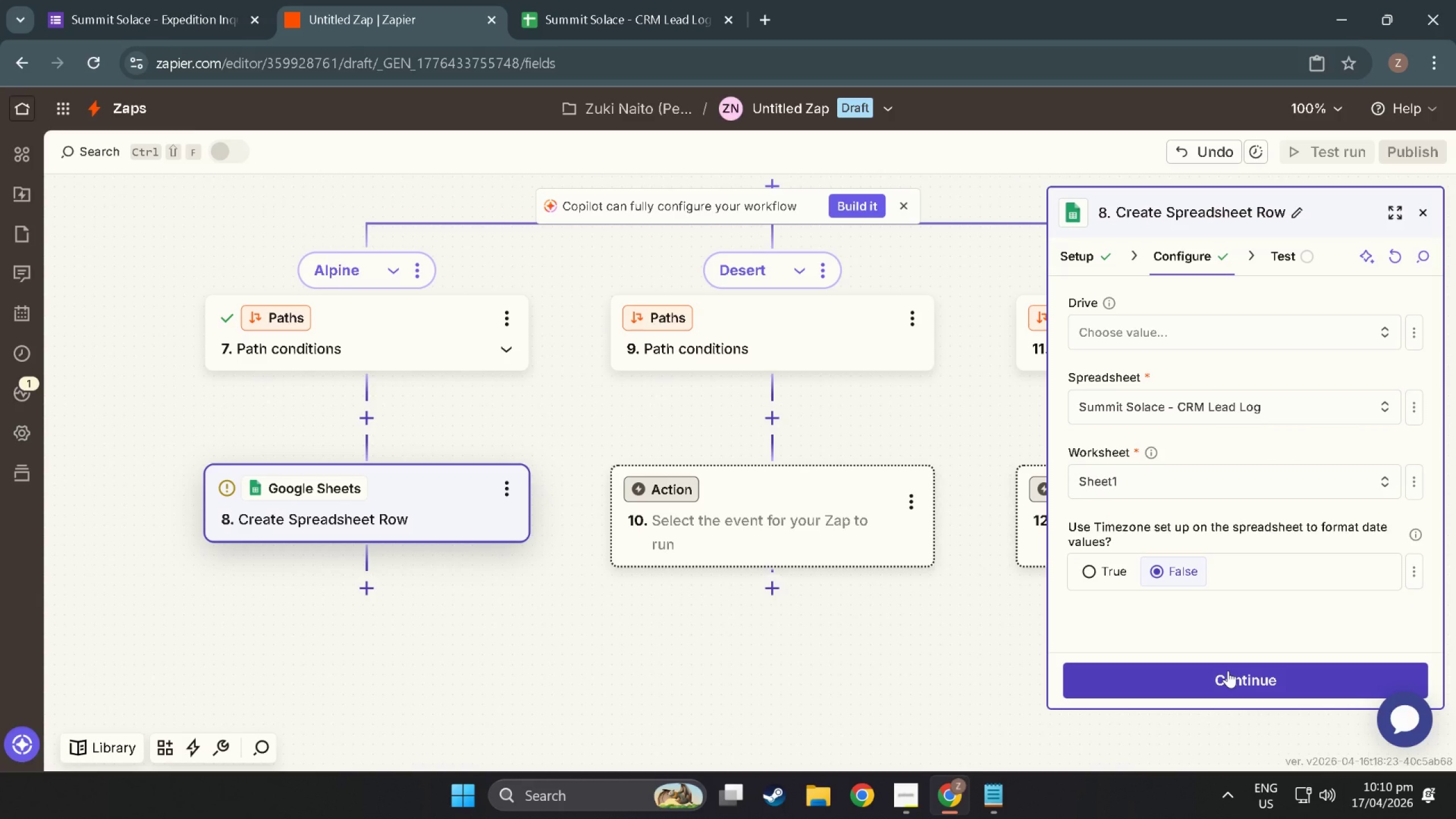 
scroll: coordinate [1146, 523], scroll_direction: down, amount: 3.0
 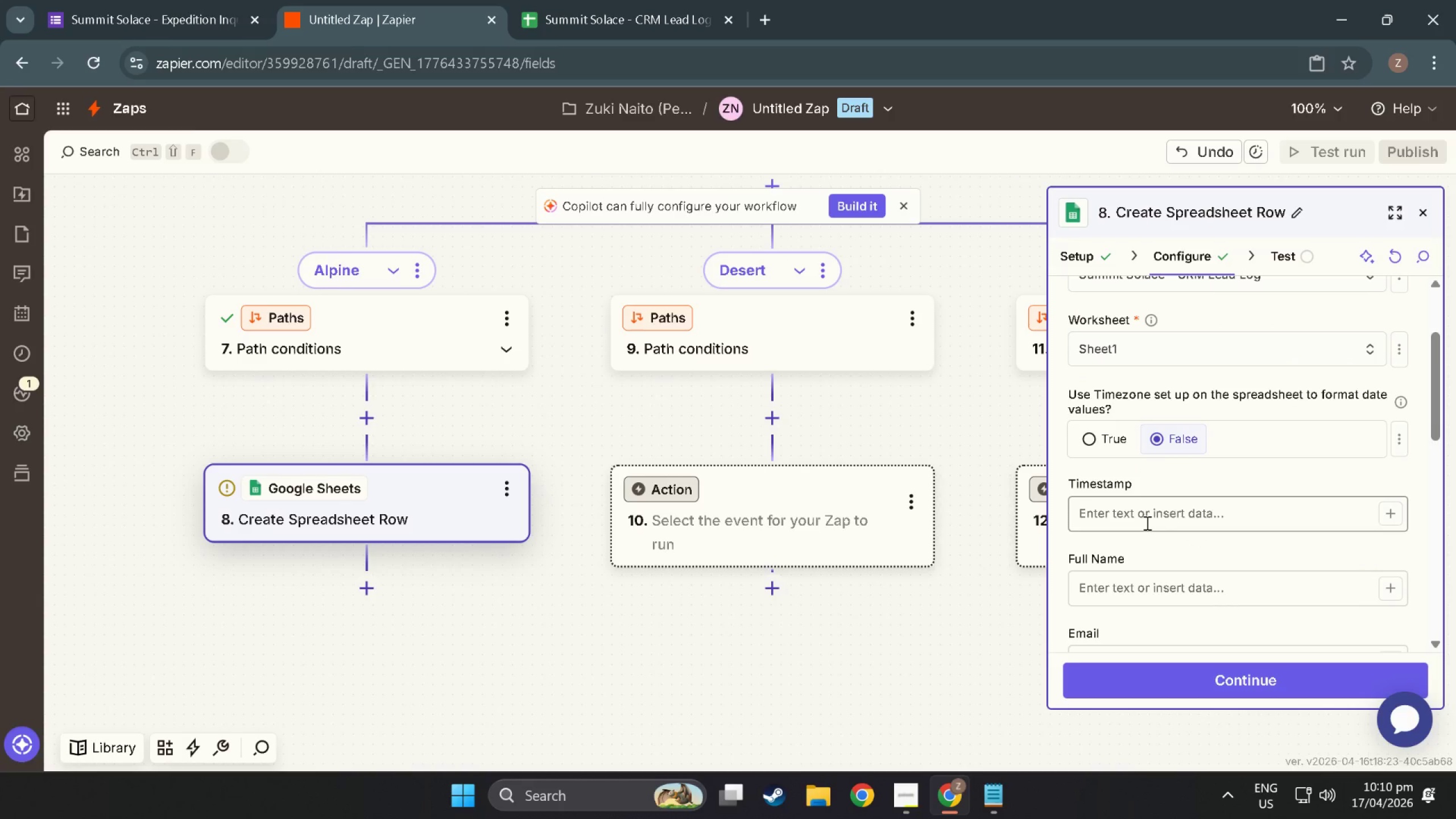 
left_click([1146, 523])
 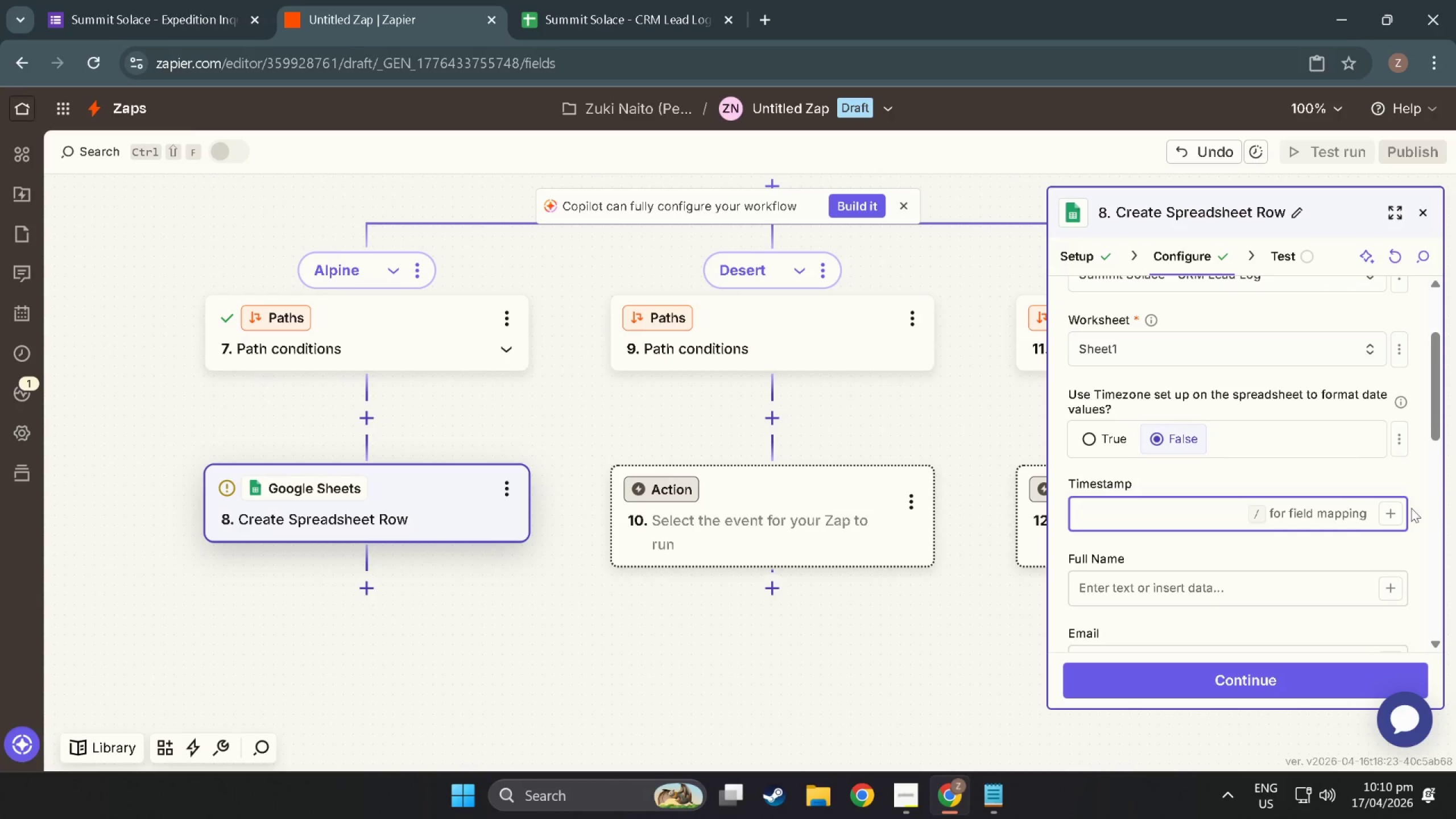 
left_click([1387, 513])
 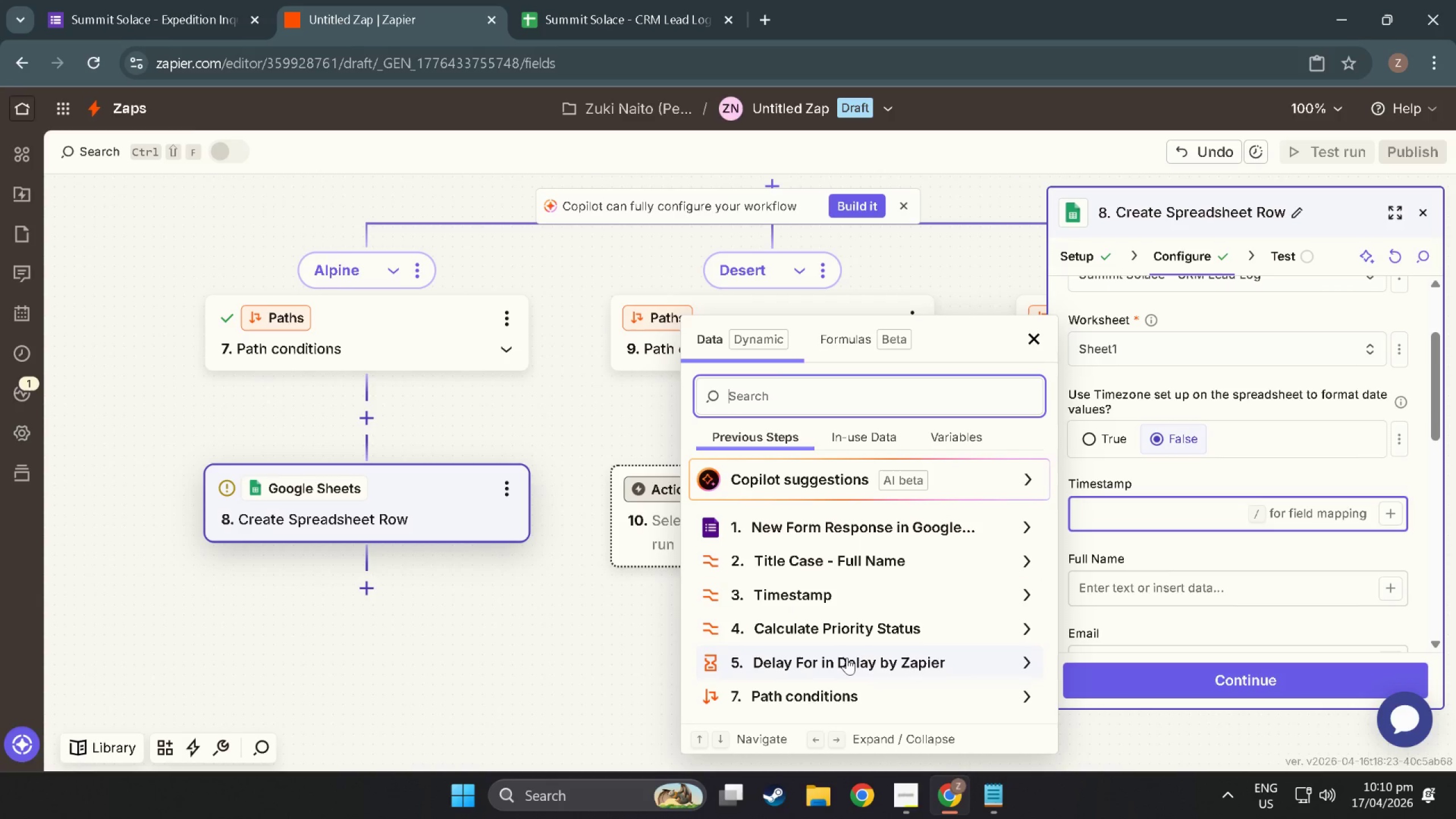 
scroll: coordinate [820, 648], scroll_direction: down, amount: 3.0
 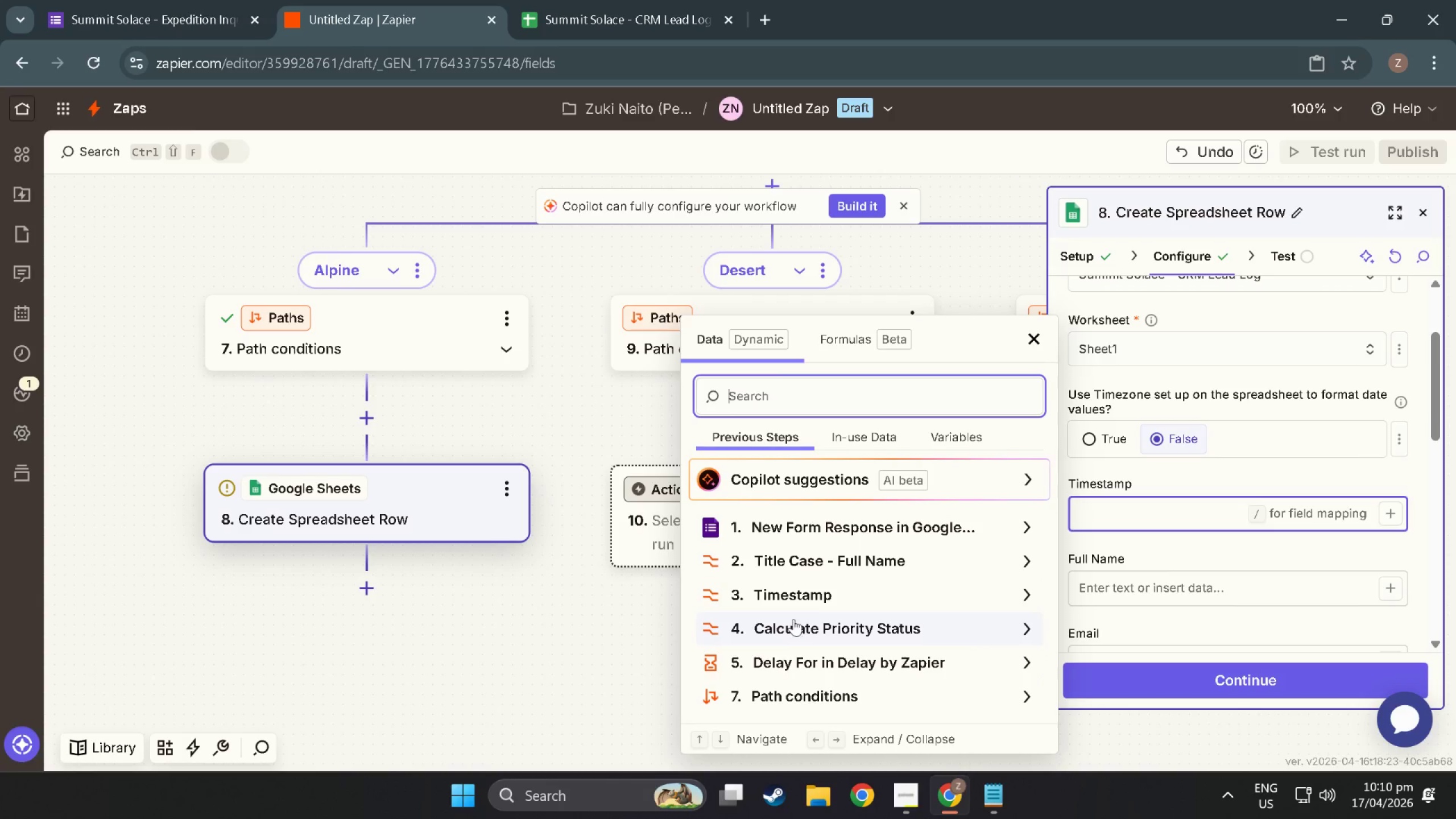 
left_click([783, 593])
 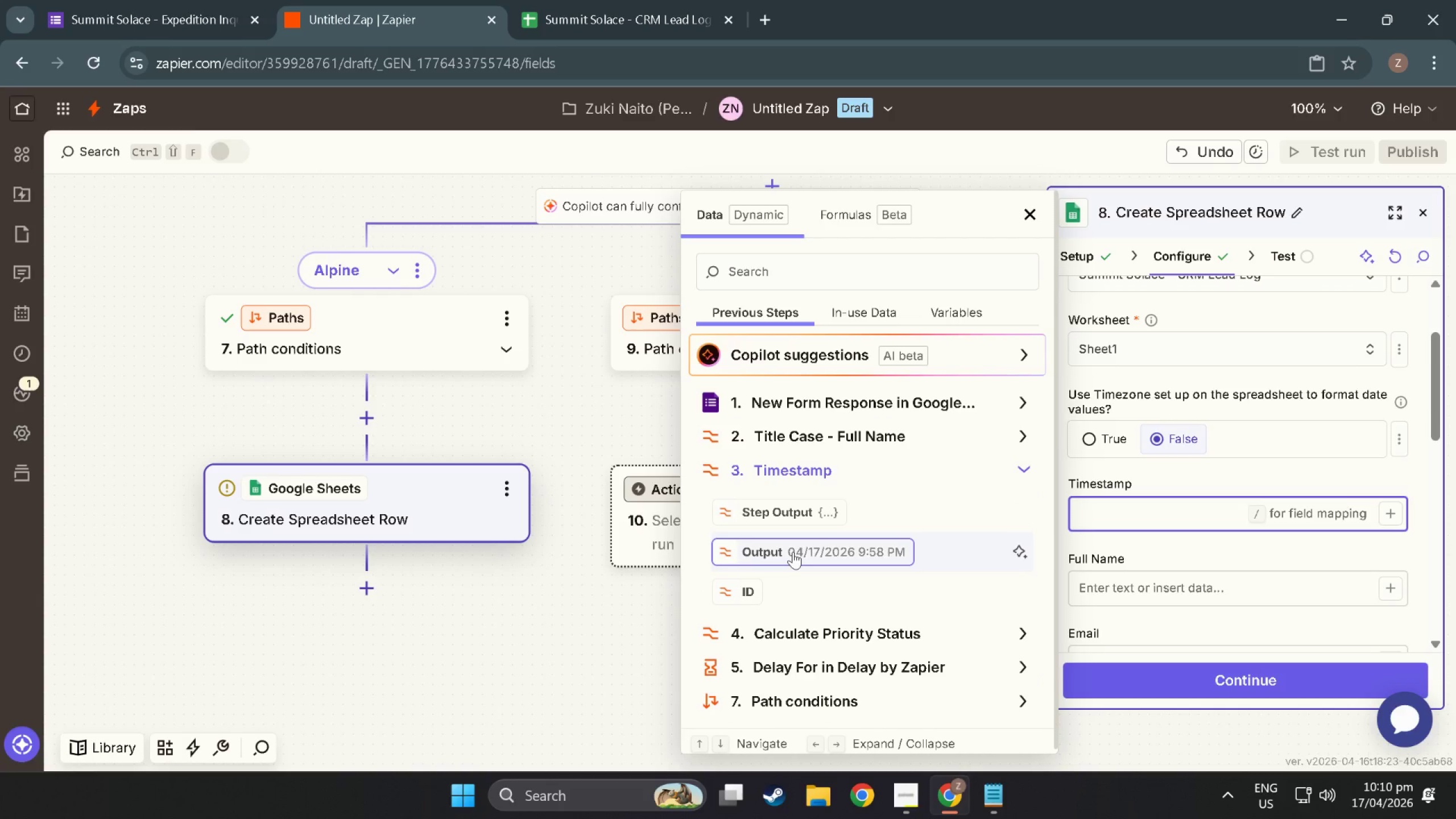 
left_click([793, 552])
 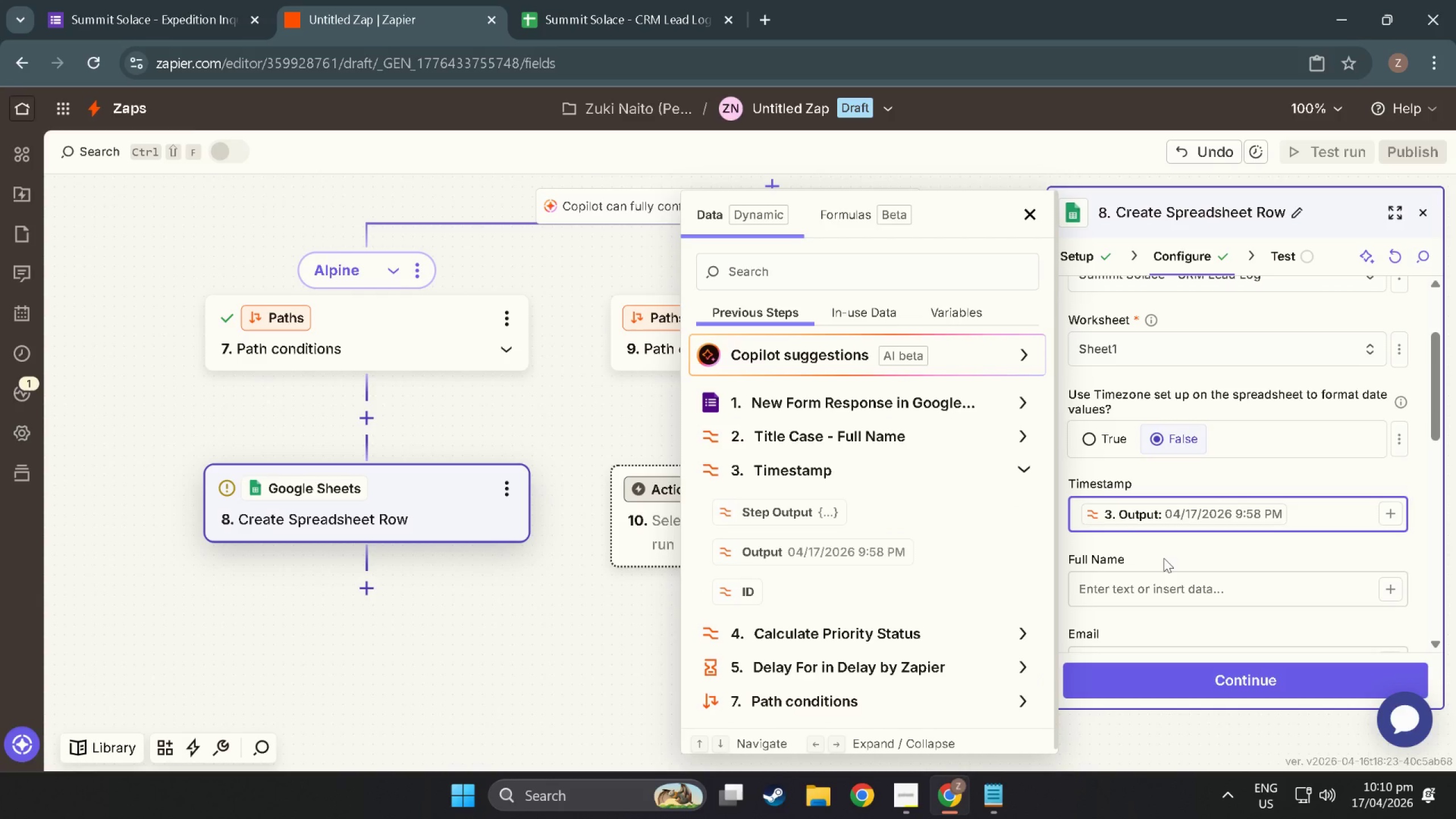 
left_click([1177, 579])
 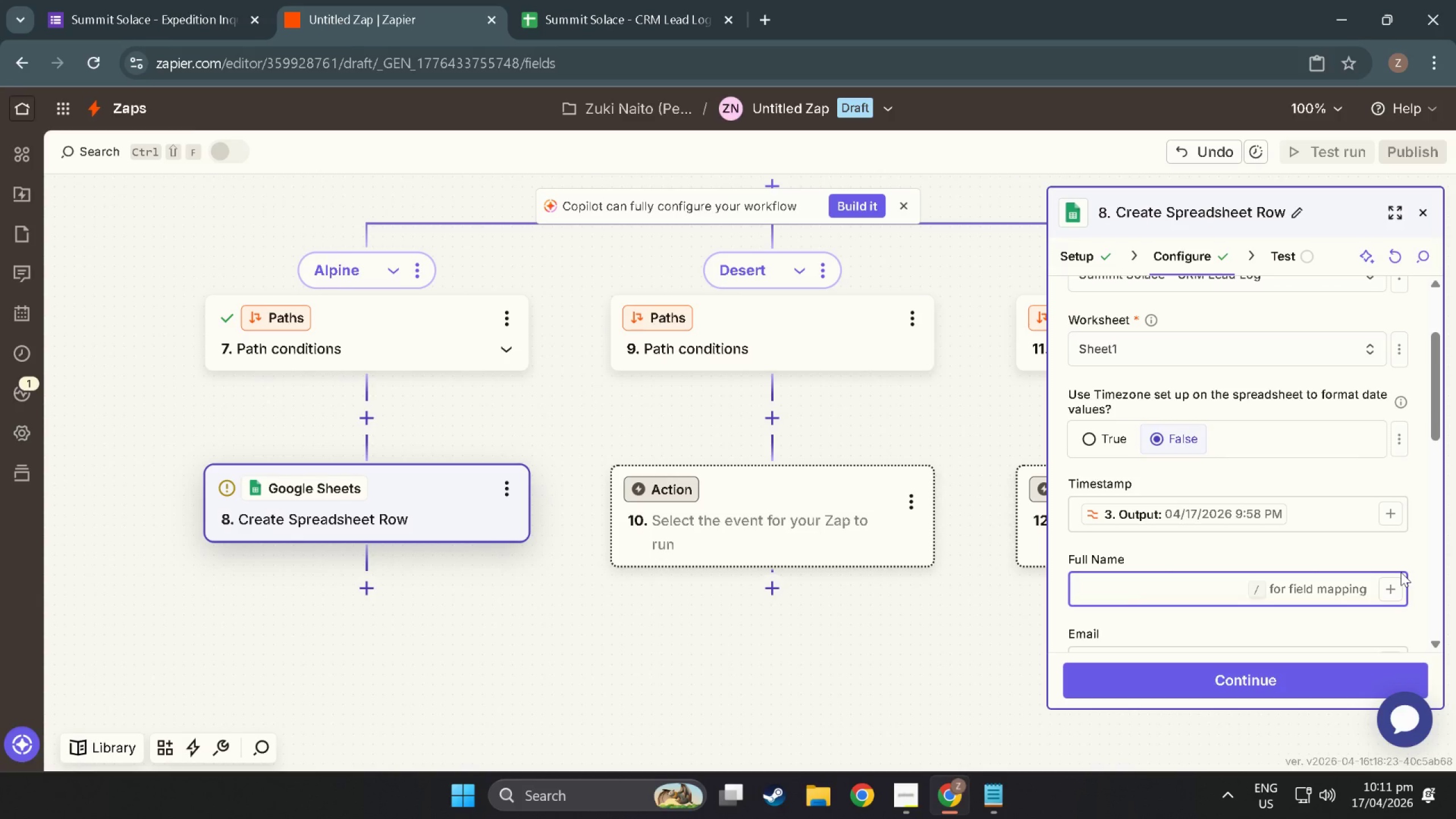 
wait(12.2)
 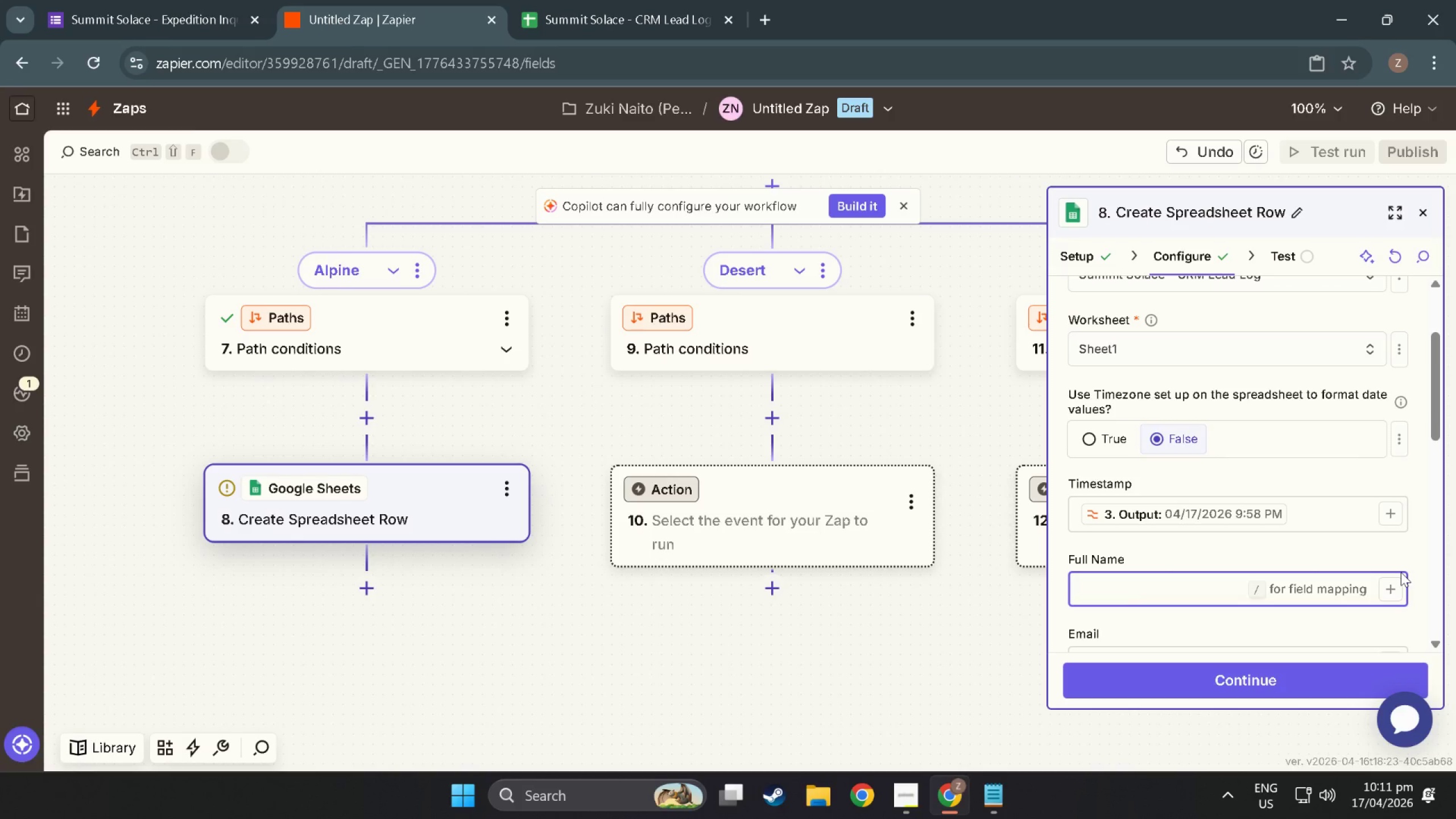 
left_click([1395, 587])
 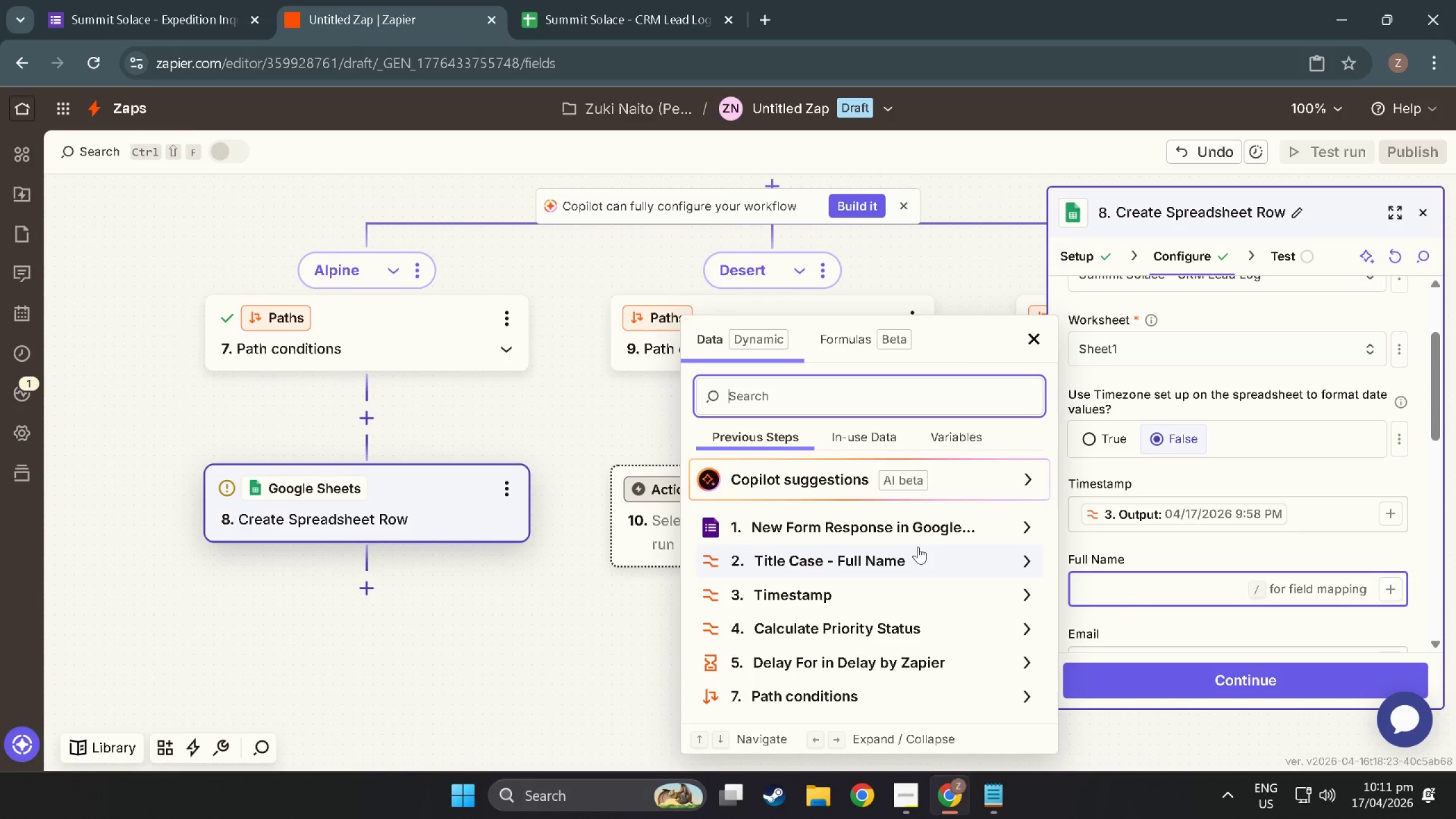 
scroll: coordinate [910, 545], scroll_direction: down, amount: 2.0
 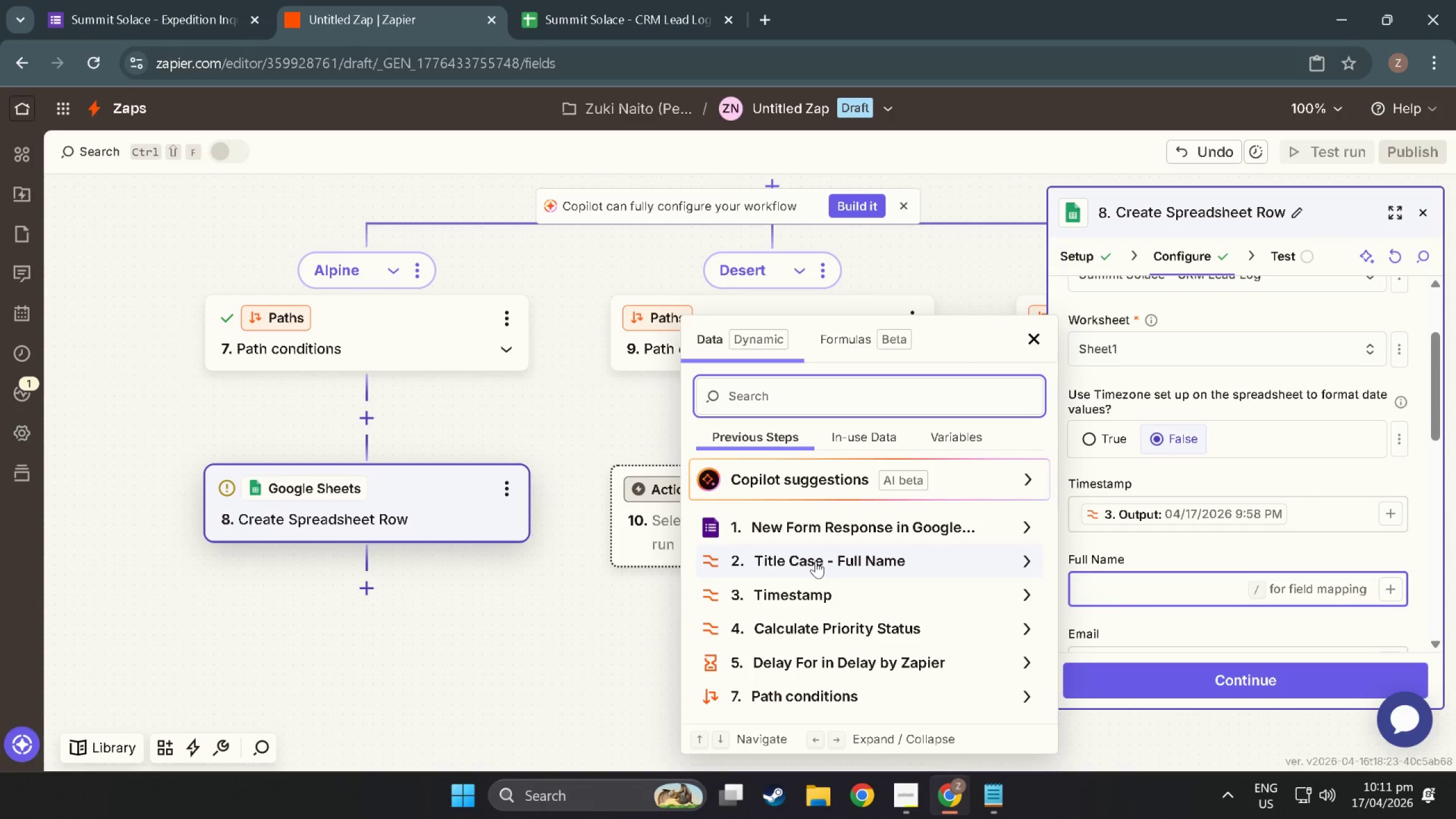 
wait(14.08)
 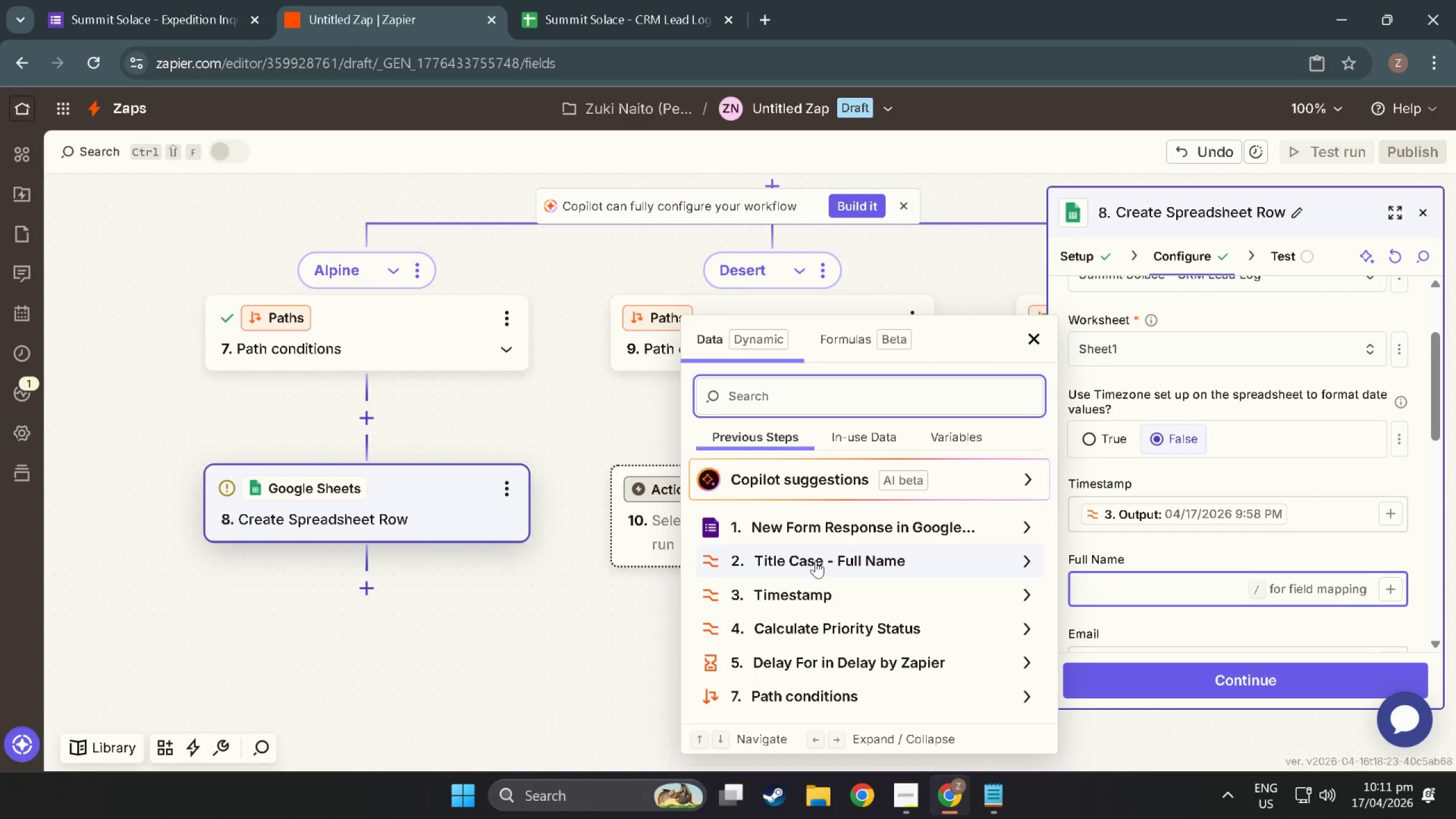 
left_click([818, 558])
 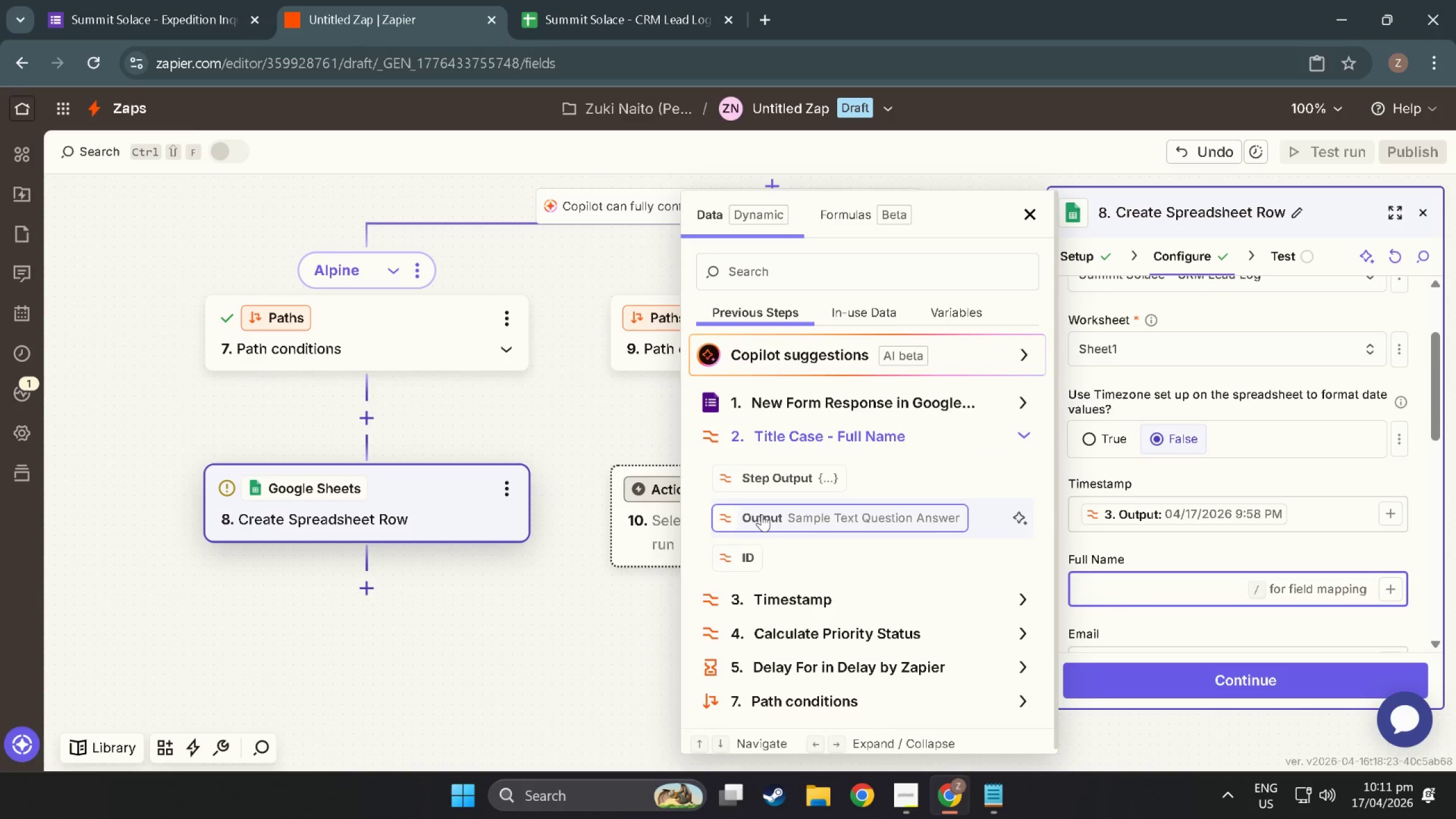 
left_click([762, 514])
 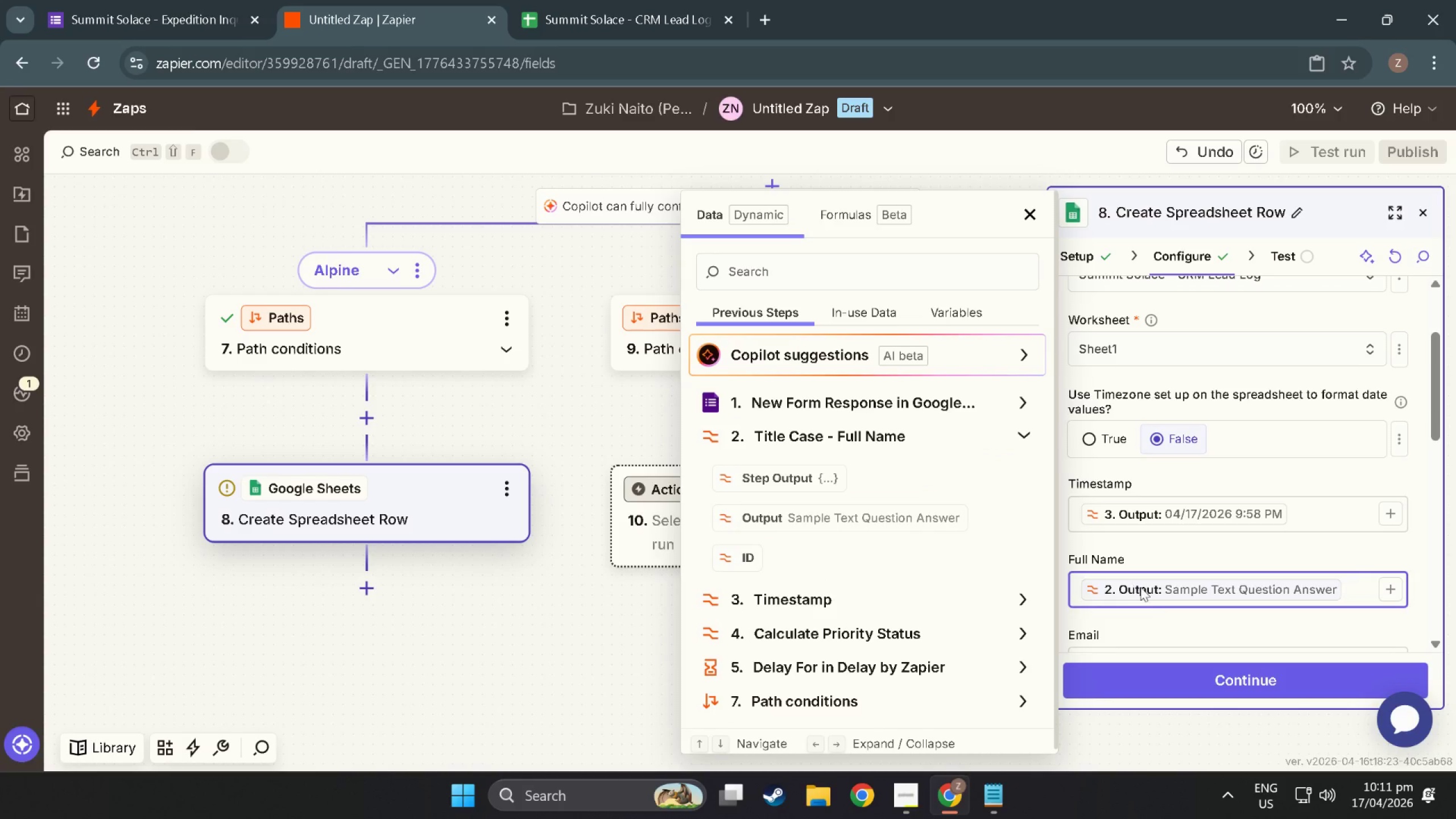 
scroll: coordinate [1164, 602], scroll_direction: down, amount: 3.0
 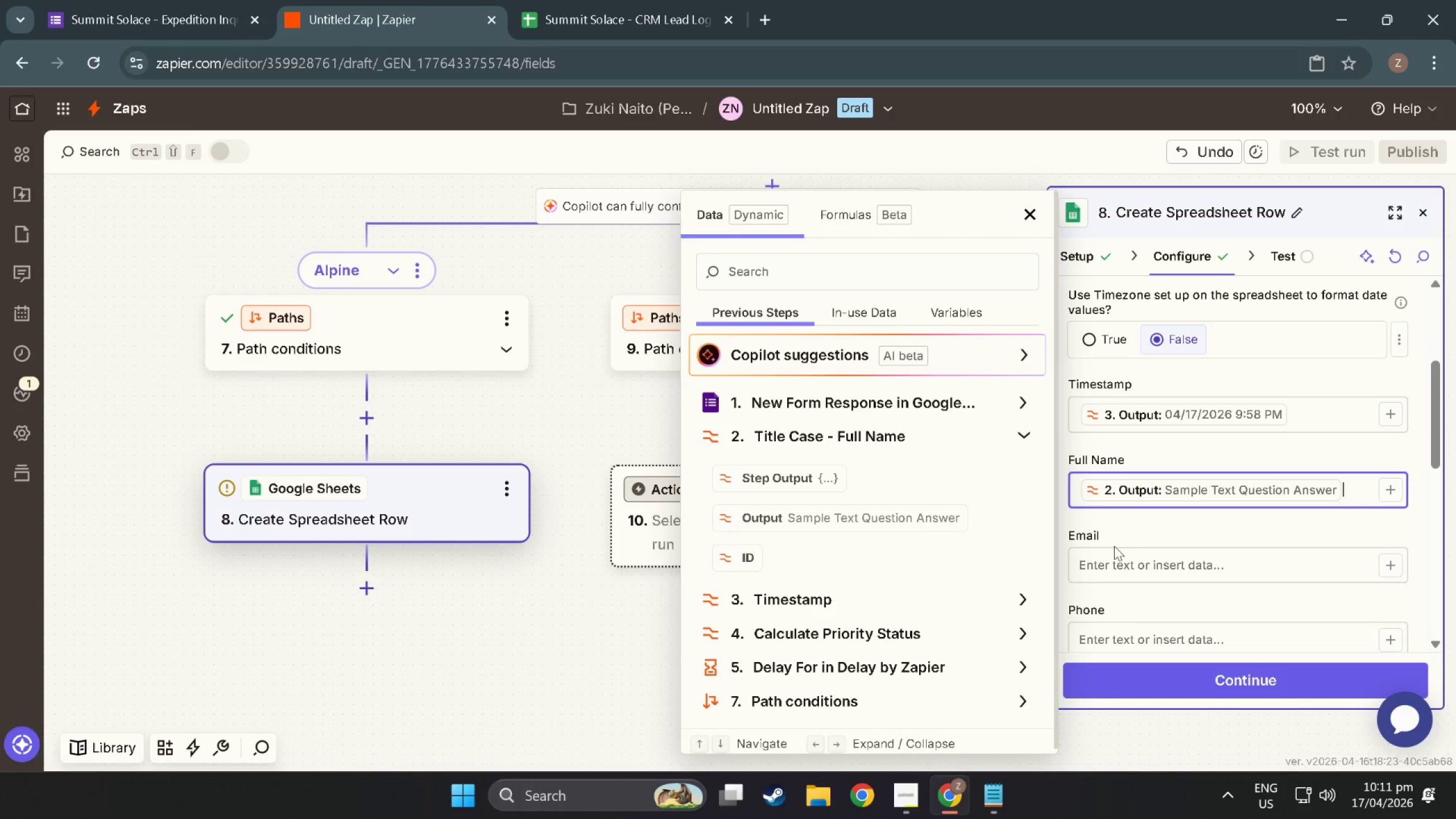 
left_click([1137, 560])
 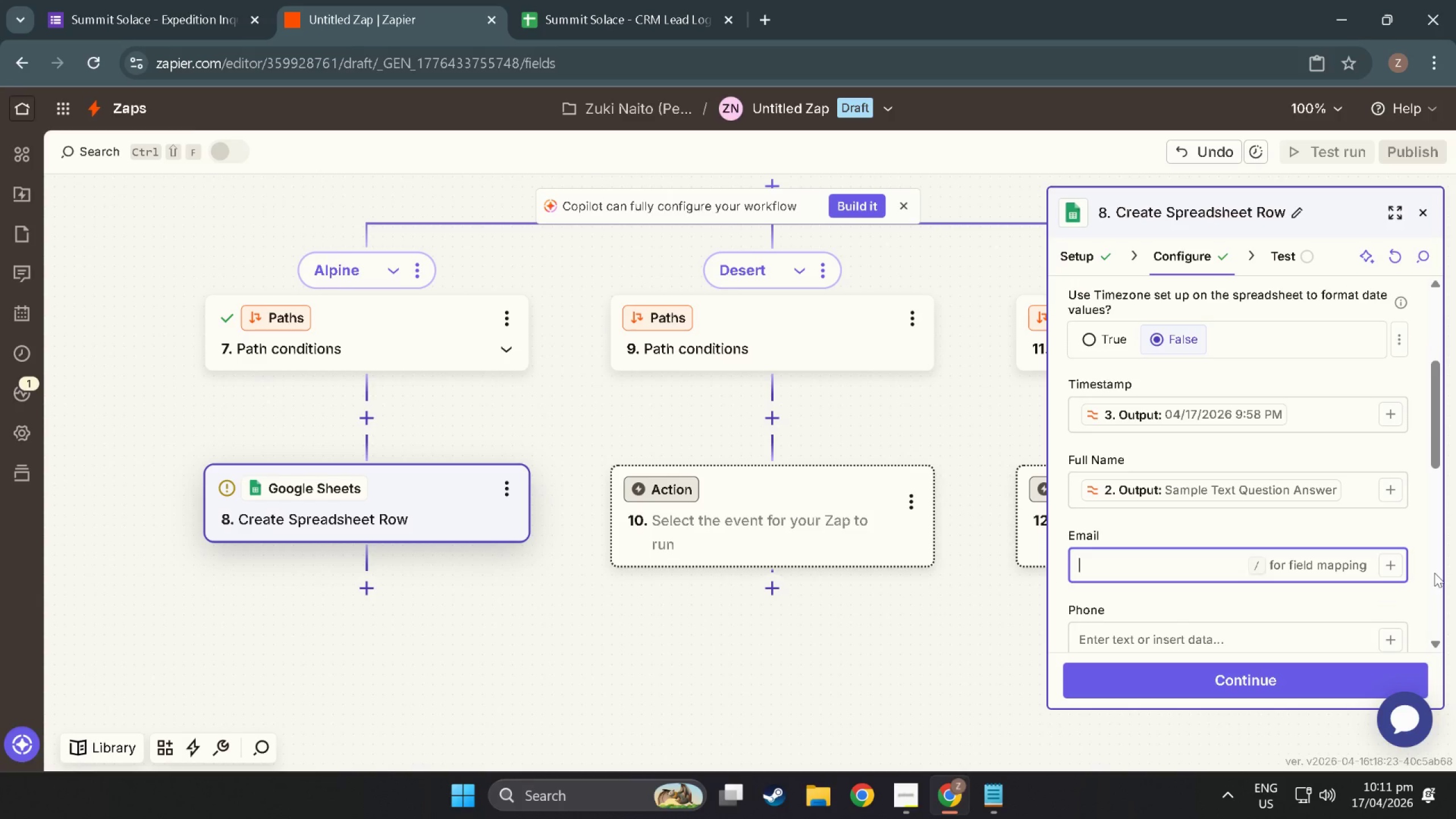 
left_click([1387, 561])
 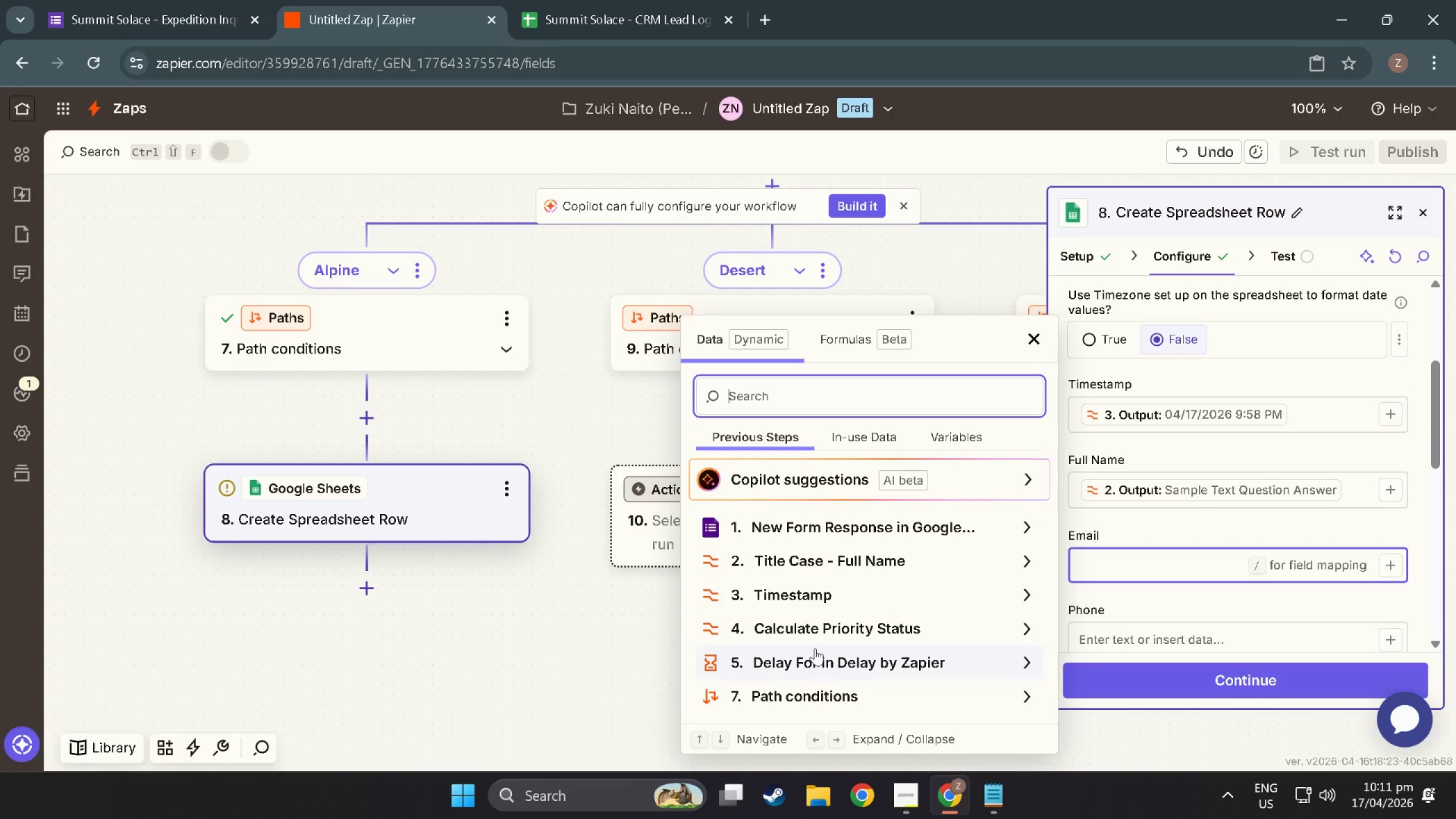 
scroll: coordinate [815, 648], scroll_direction: down, amount: 2.0
 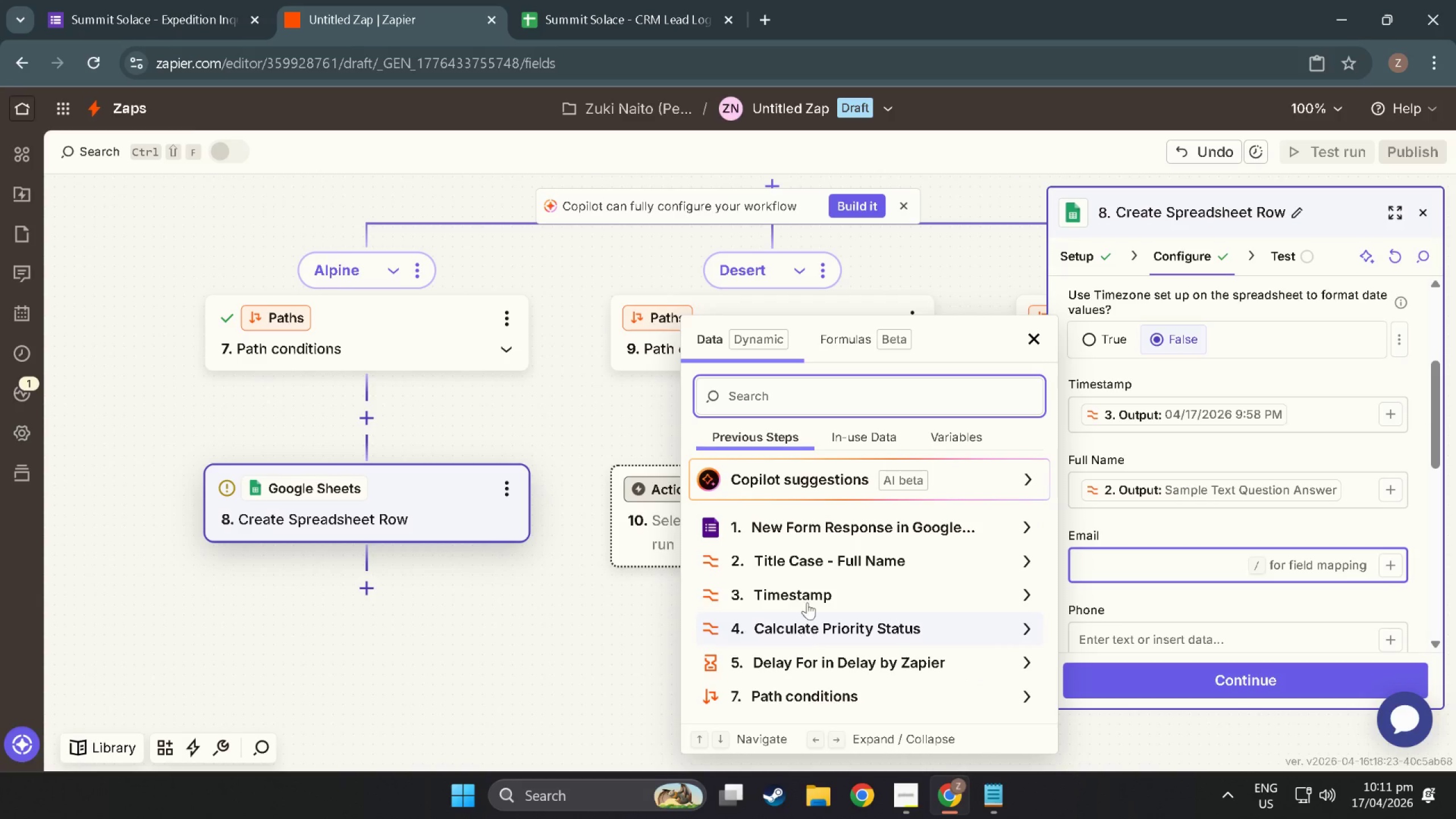 
left_click([810, 529])
 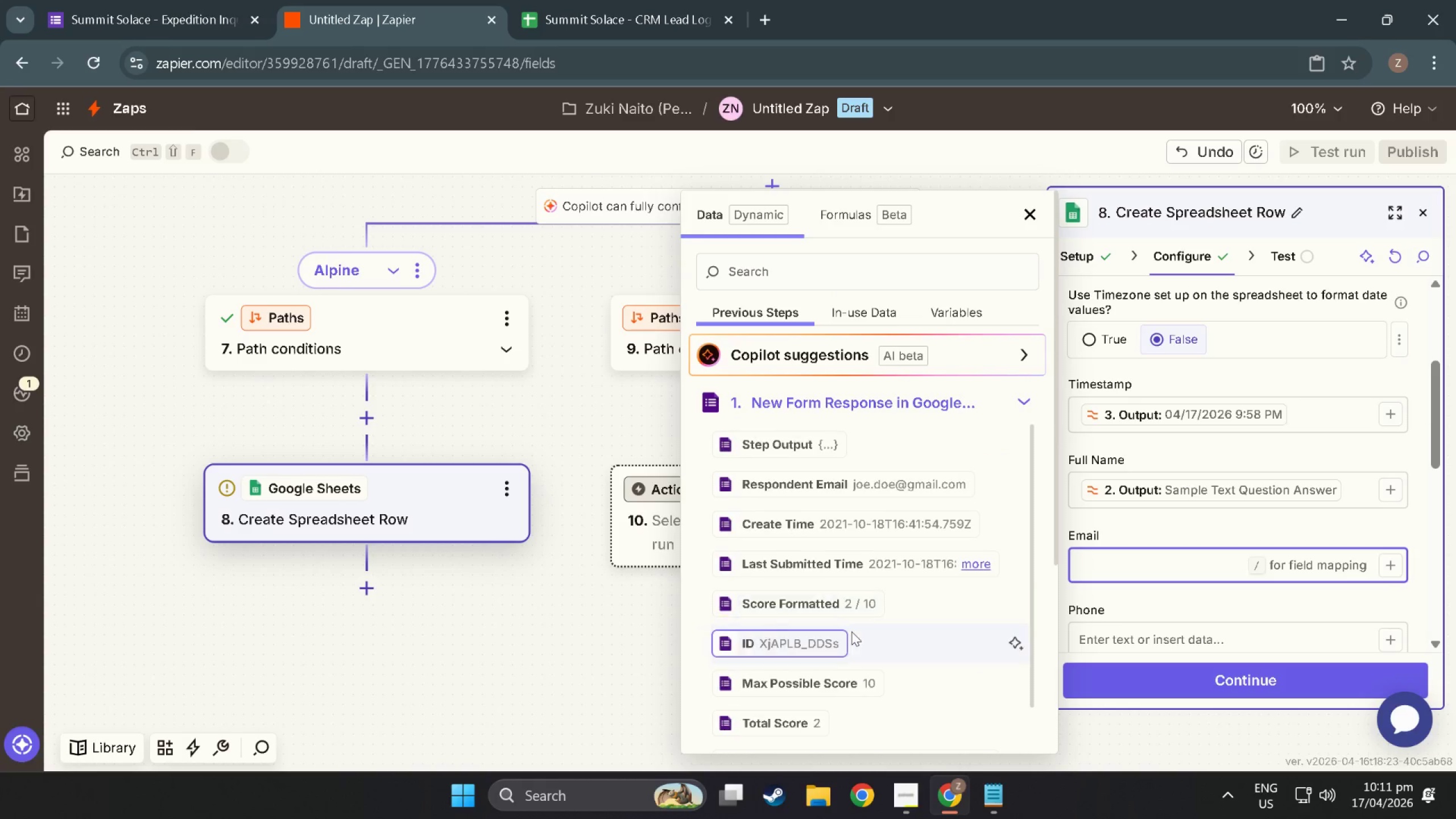 
scroll: coordinate [866, 656], scroll_direction: down, amount: 15.0
 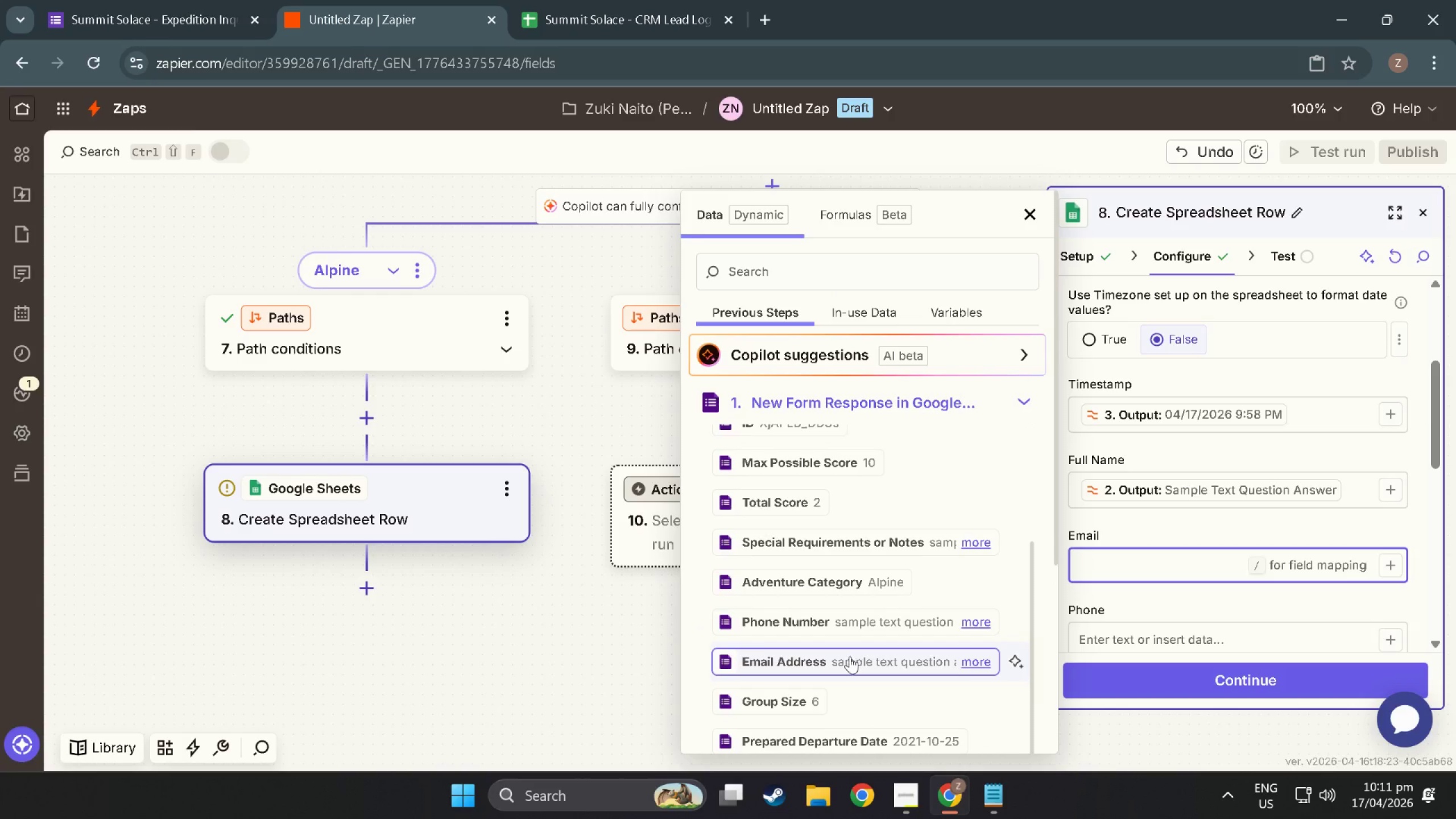 
left_click([848, 660])
 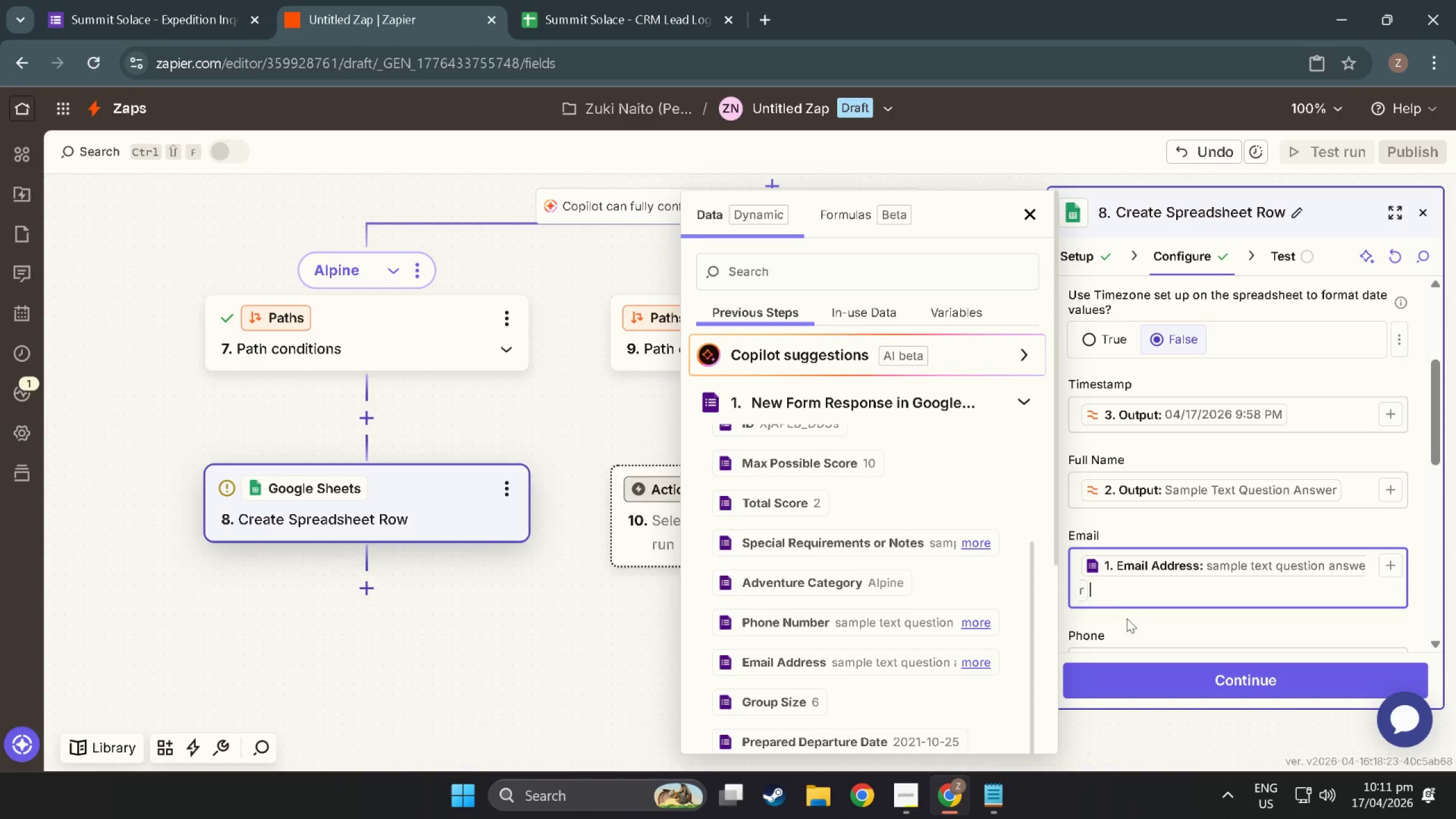 
scroll: coordinate [1144, 617], scroll_direction: down, amount: 4.0
 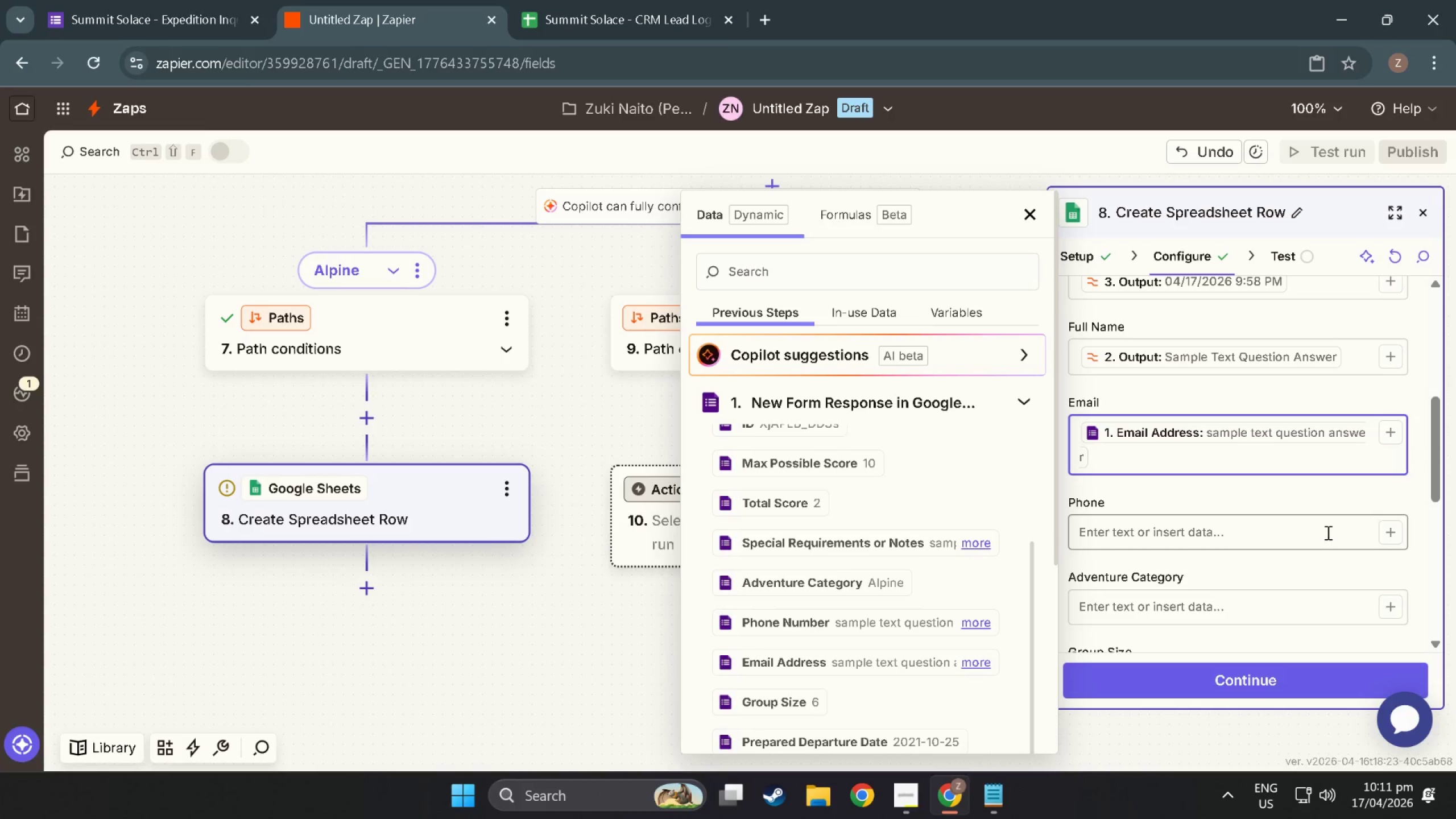 
left_click([1397, 530])
 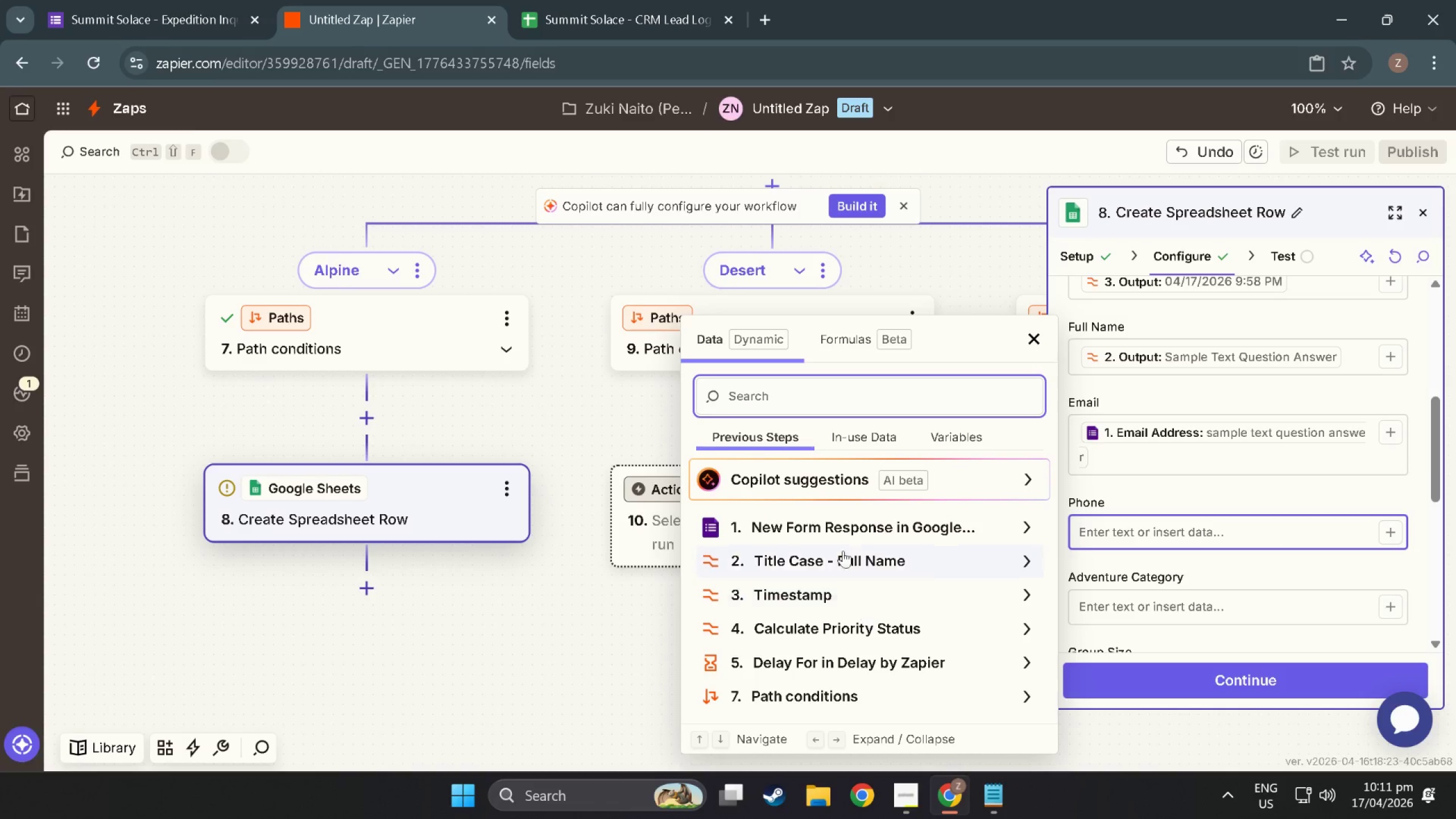 
left_click([836, 521])
 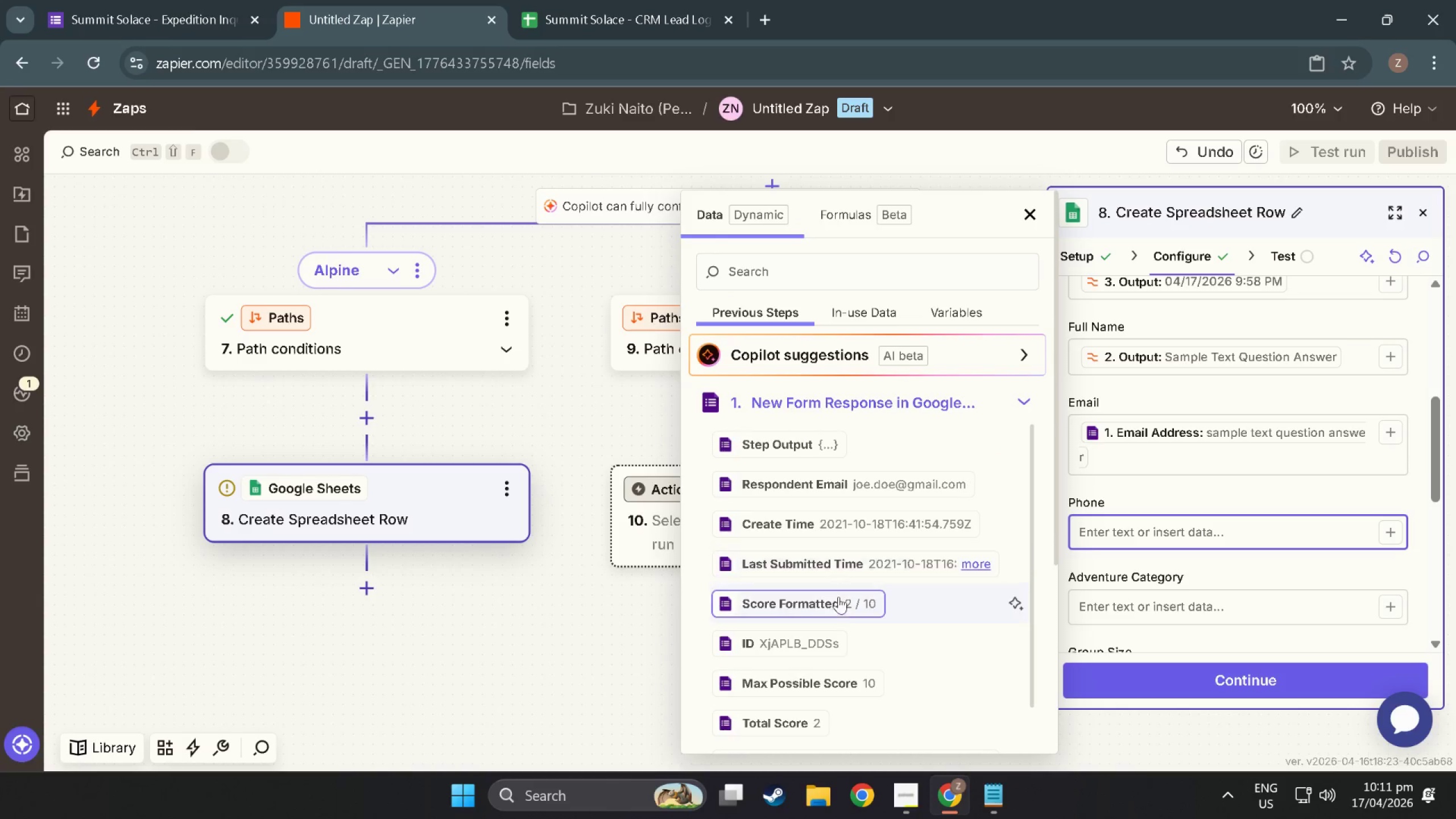 
scroll: coordinate [842, 628], scroll_direction: down, amount: 14.0
 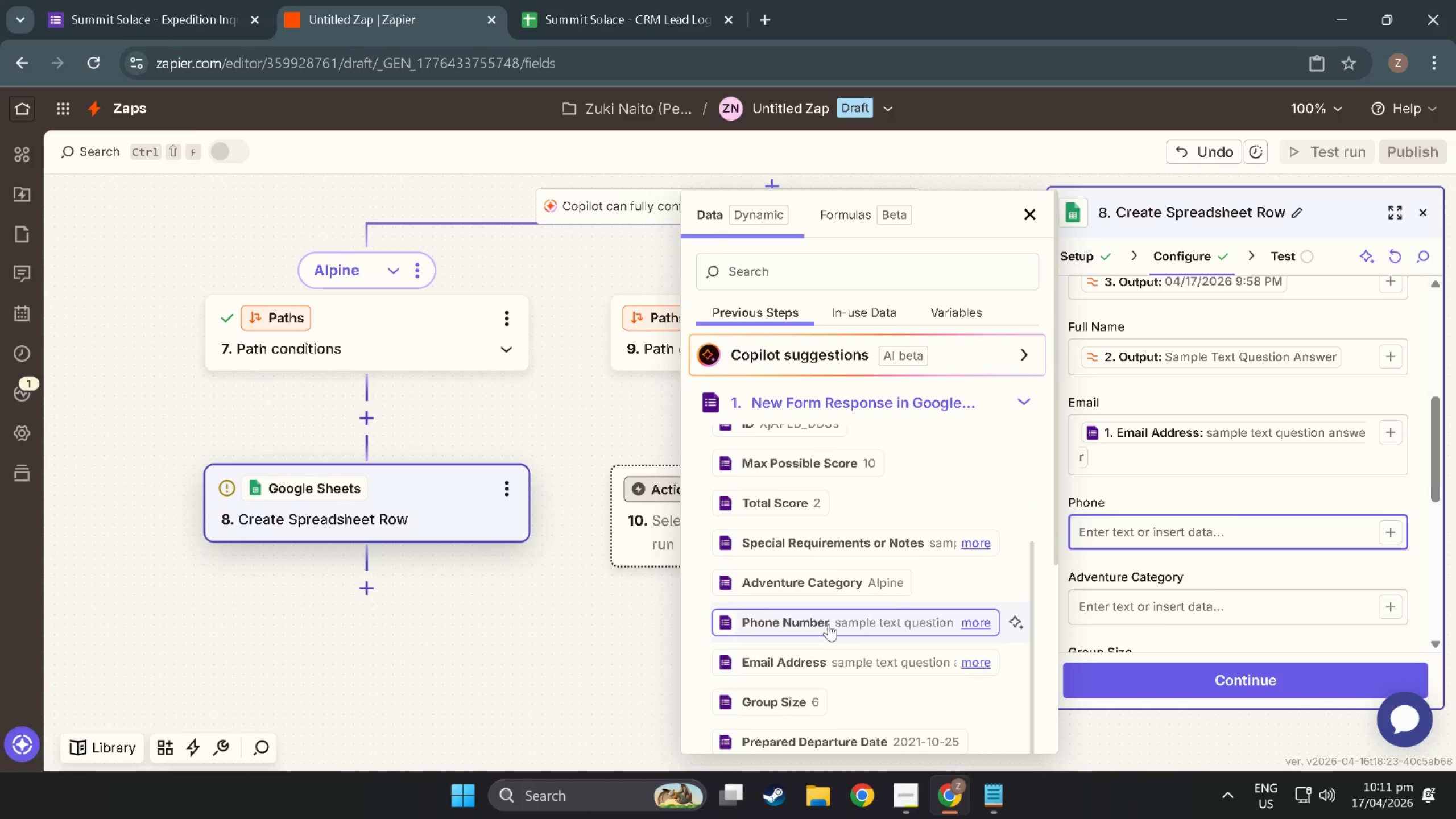 
left_click([829, 623])
 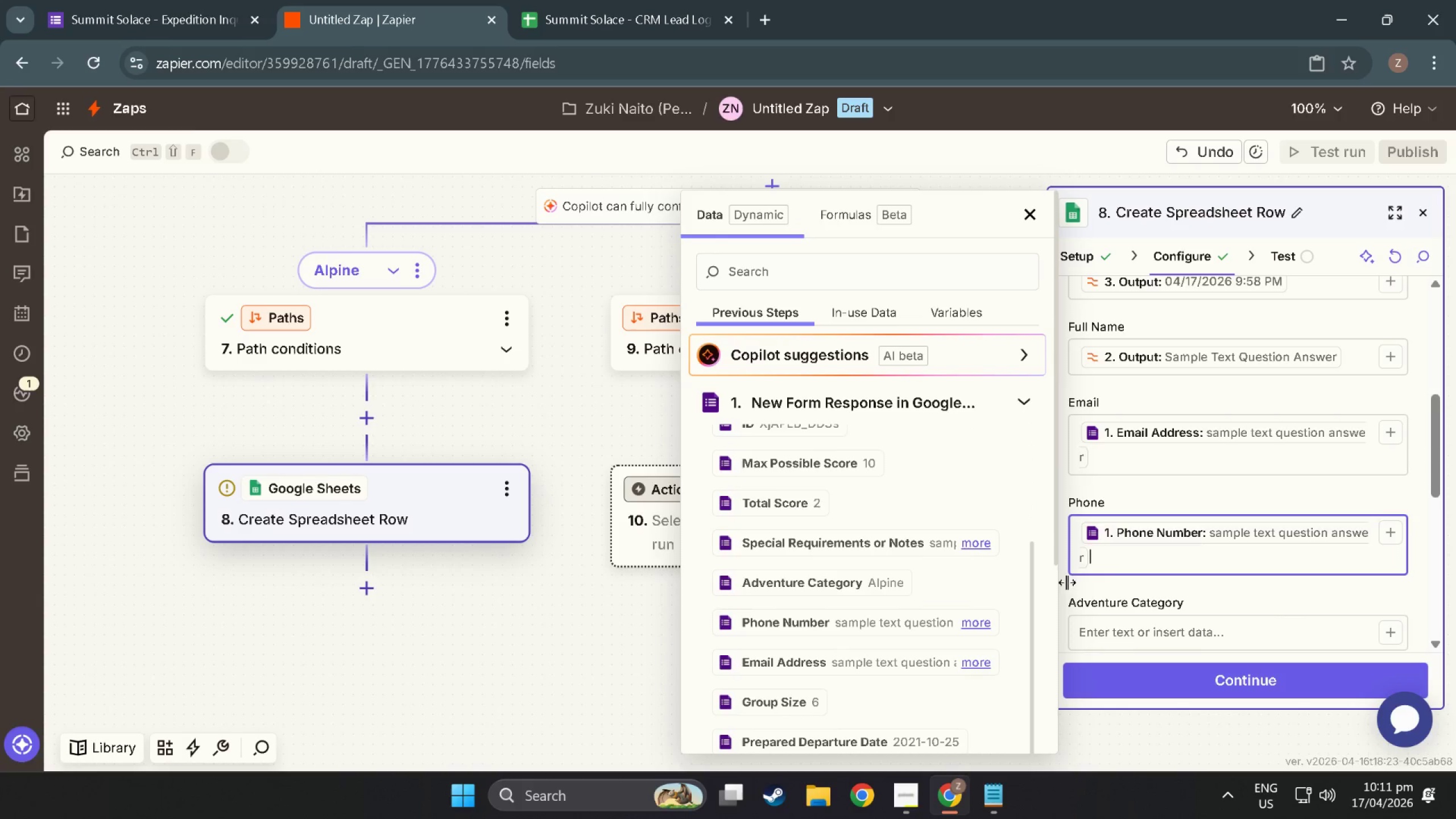 
scroll: coordinate [1082, 581], scroll_direction: down, amount: 3.0
 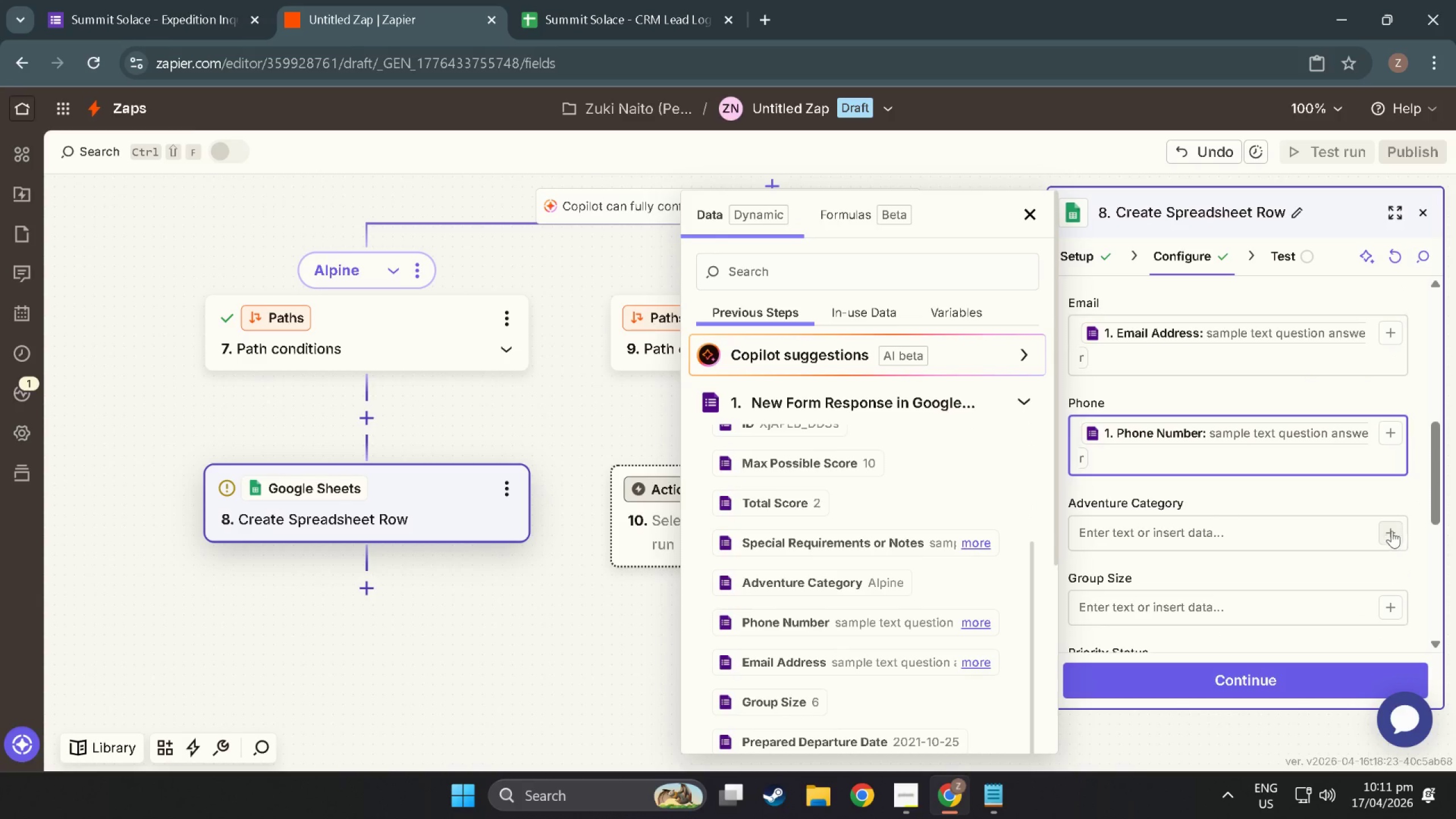 
left_click([1388, 526])
 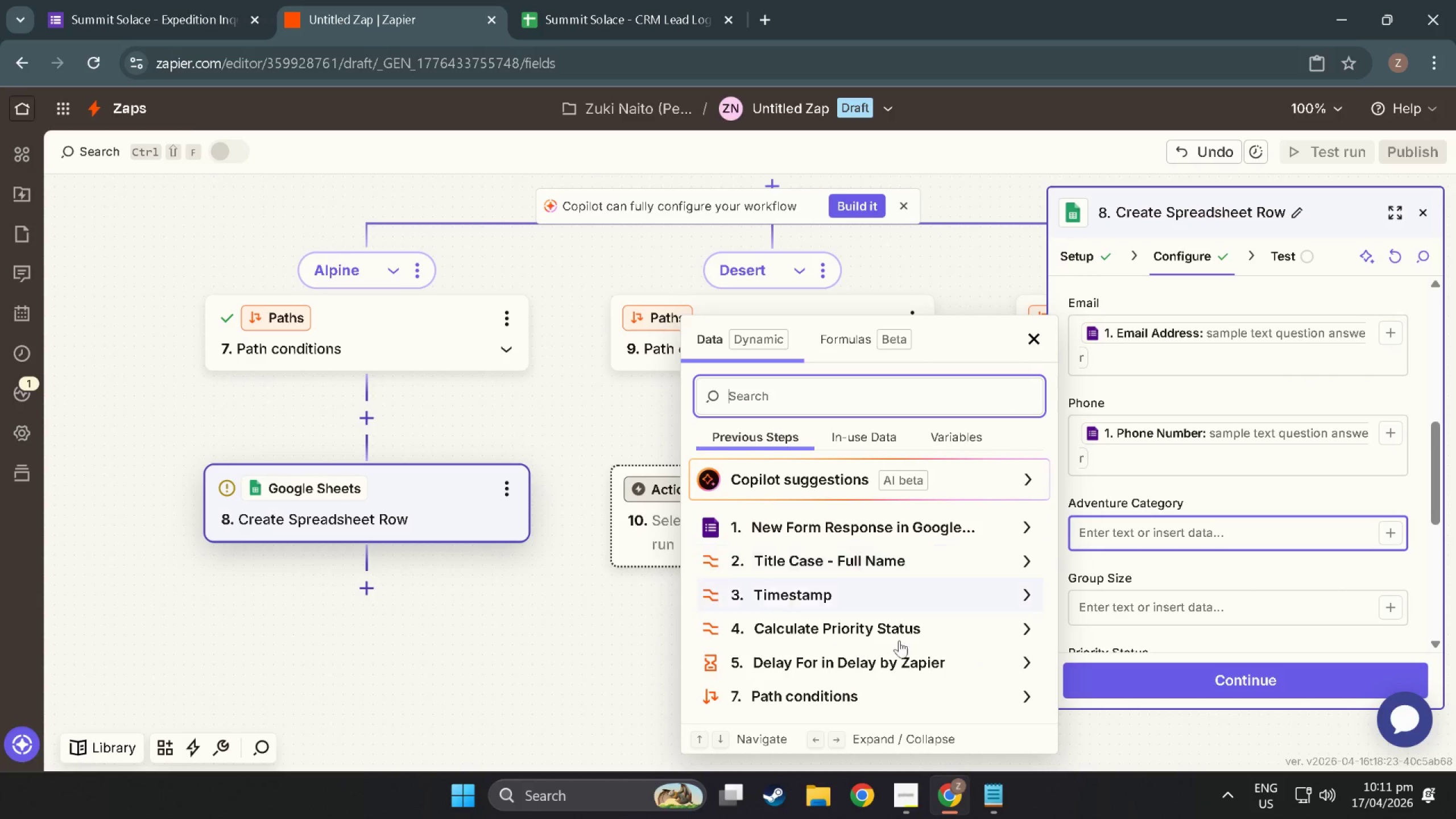 
scroll: coordinate [870, 634], scroll_direction: down, amount: 3.0
 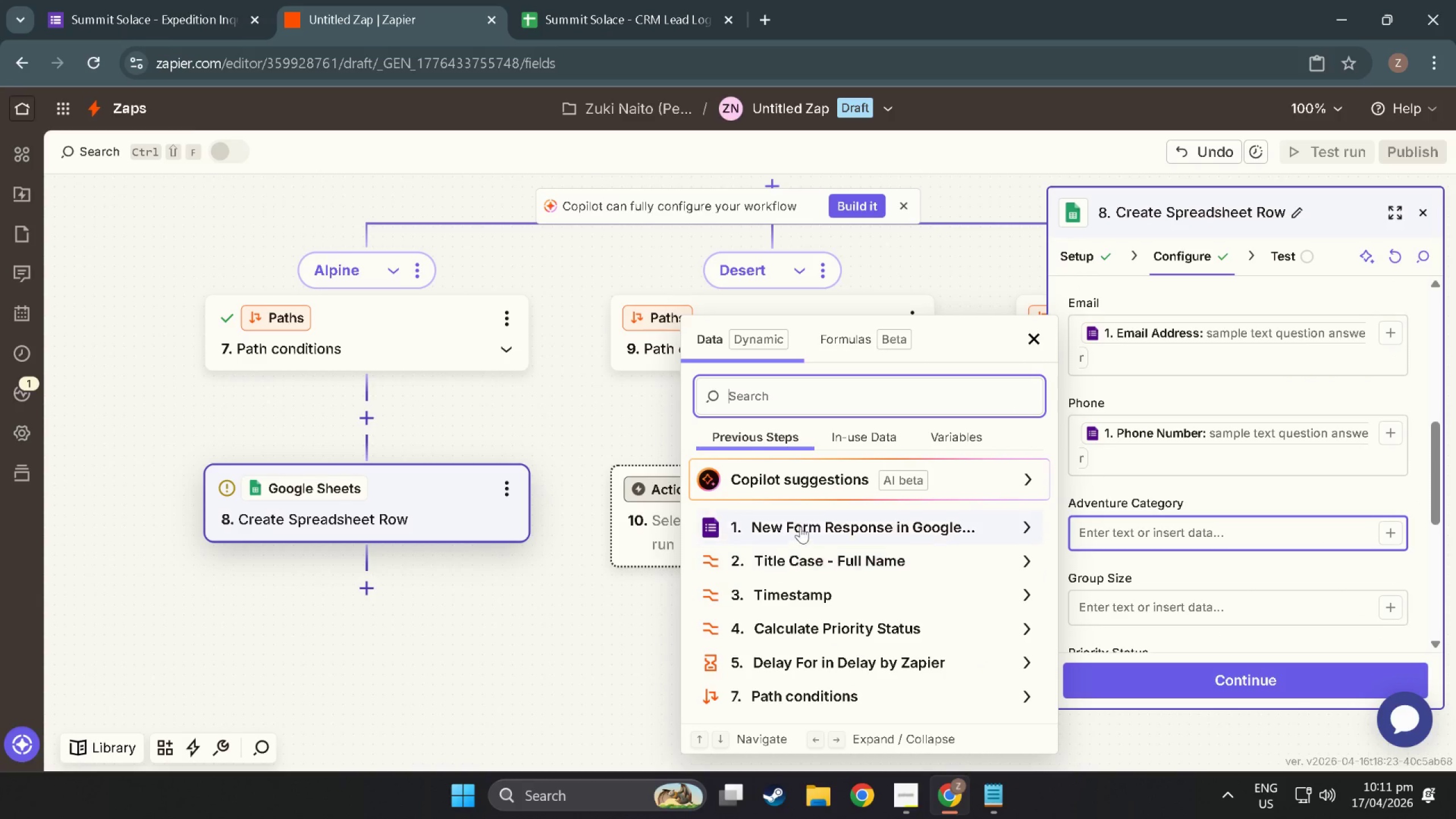 
left_click([800, 526])
 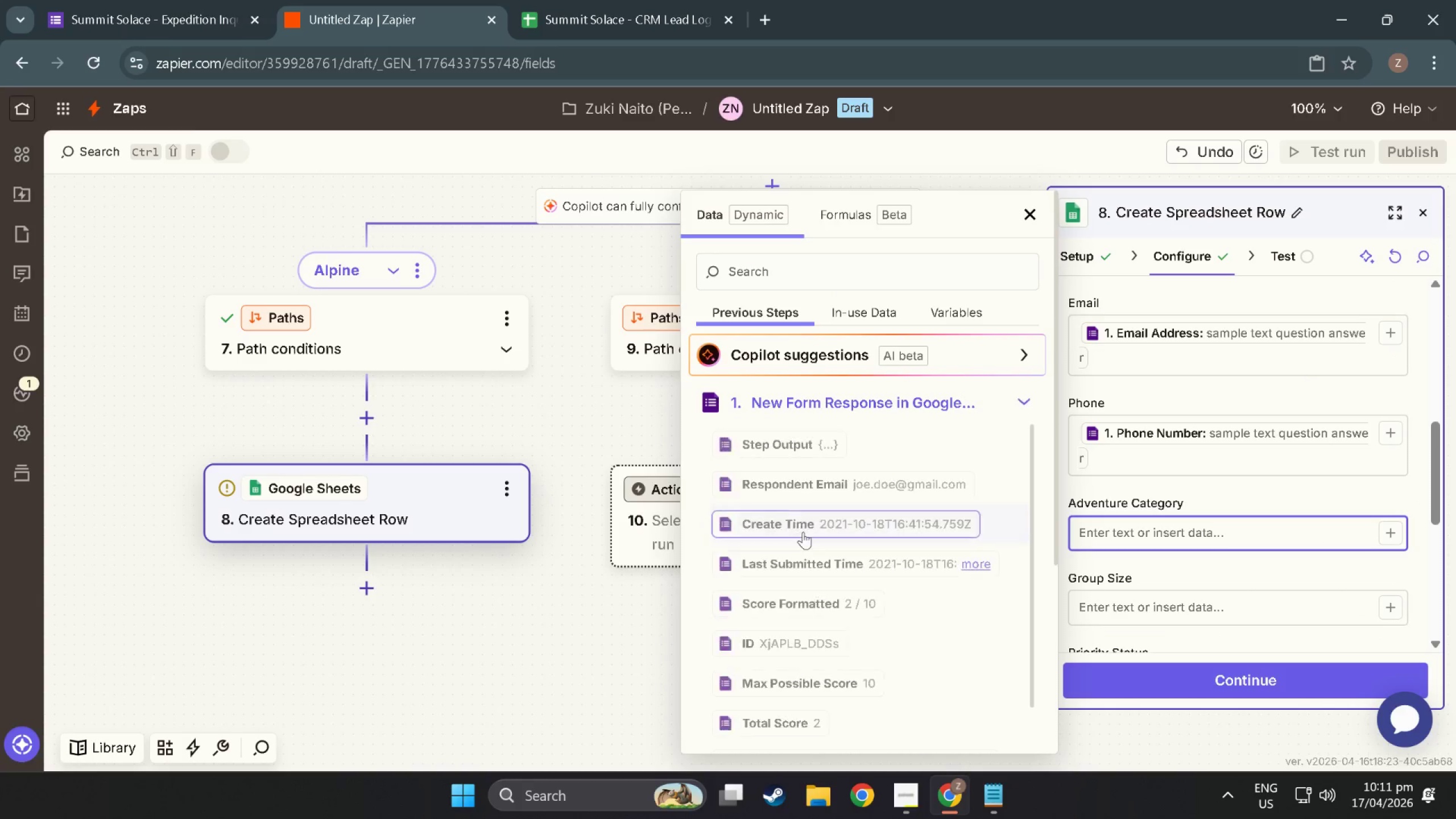 
scroll: coordinate [821, 688], scroll_direction: down, amount: 17.0
 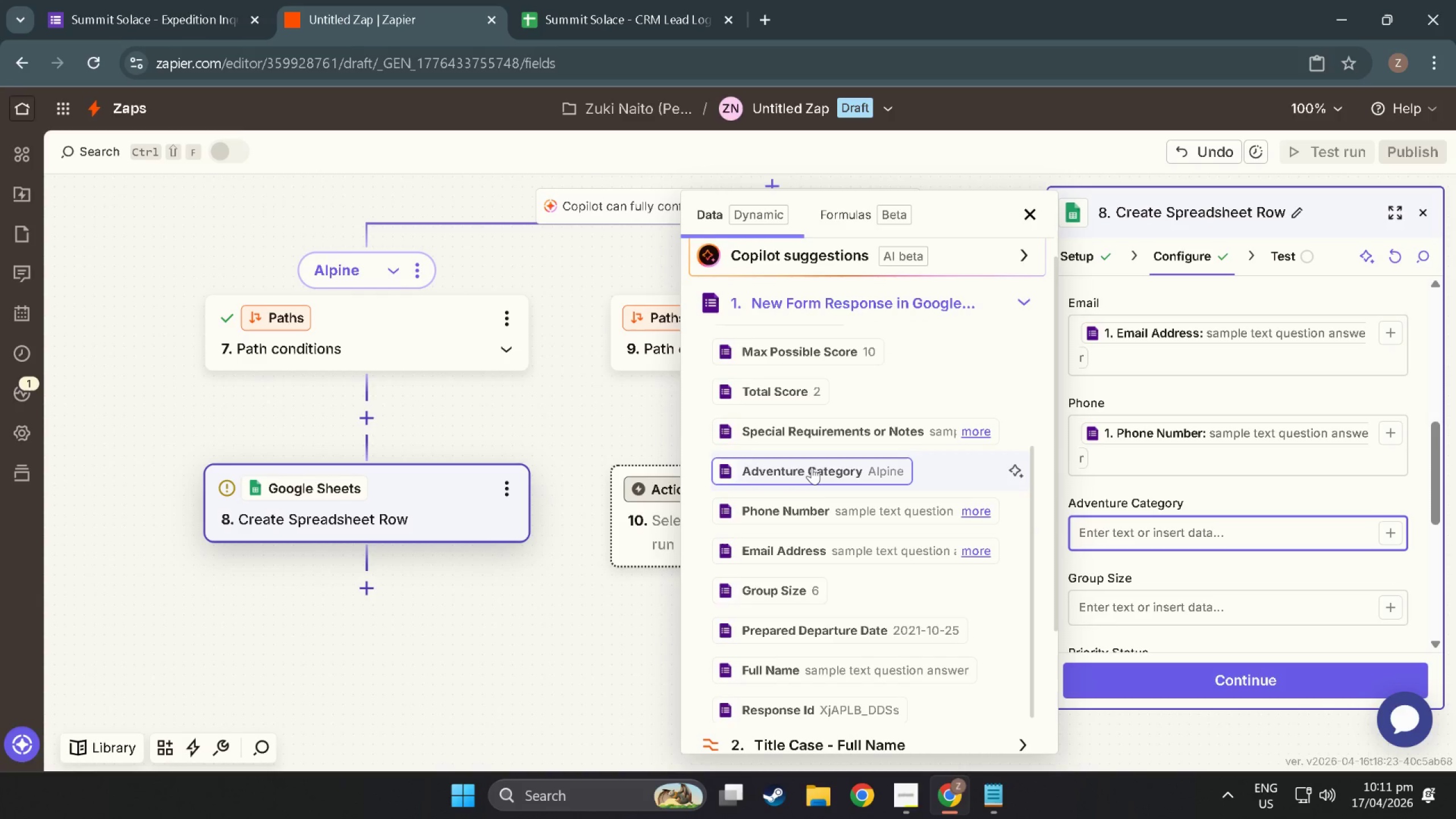 
left_click([812, 467])
 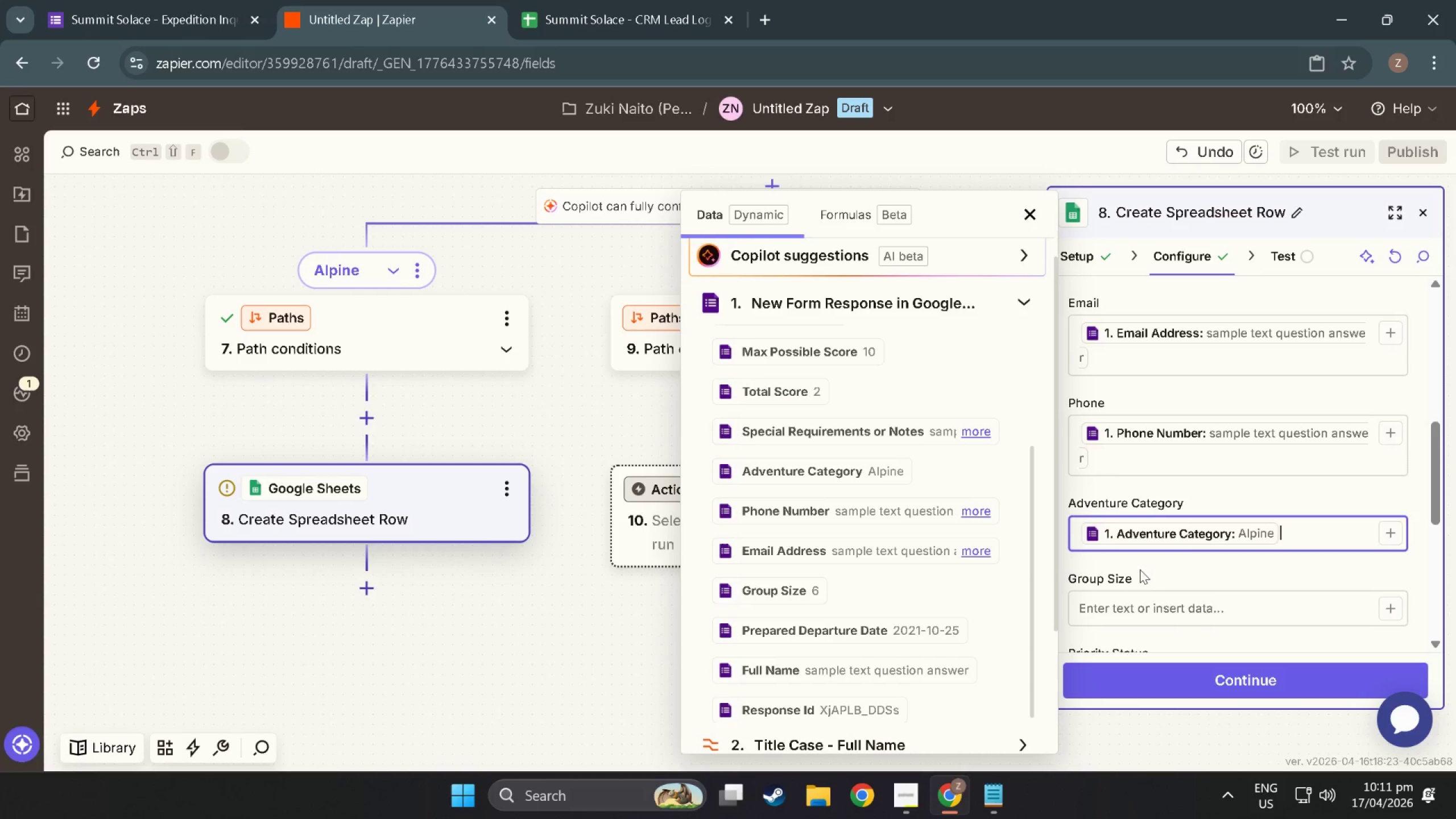 
scroll: coordinate [1140, 569], scroll_direction: down, amount: 3.0
 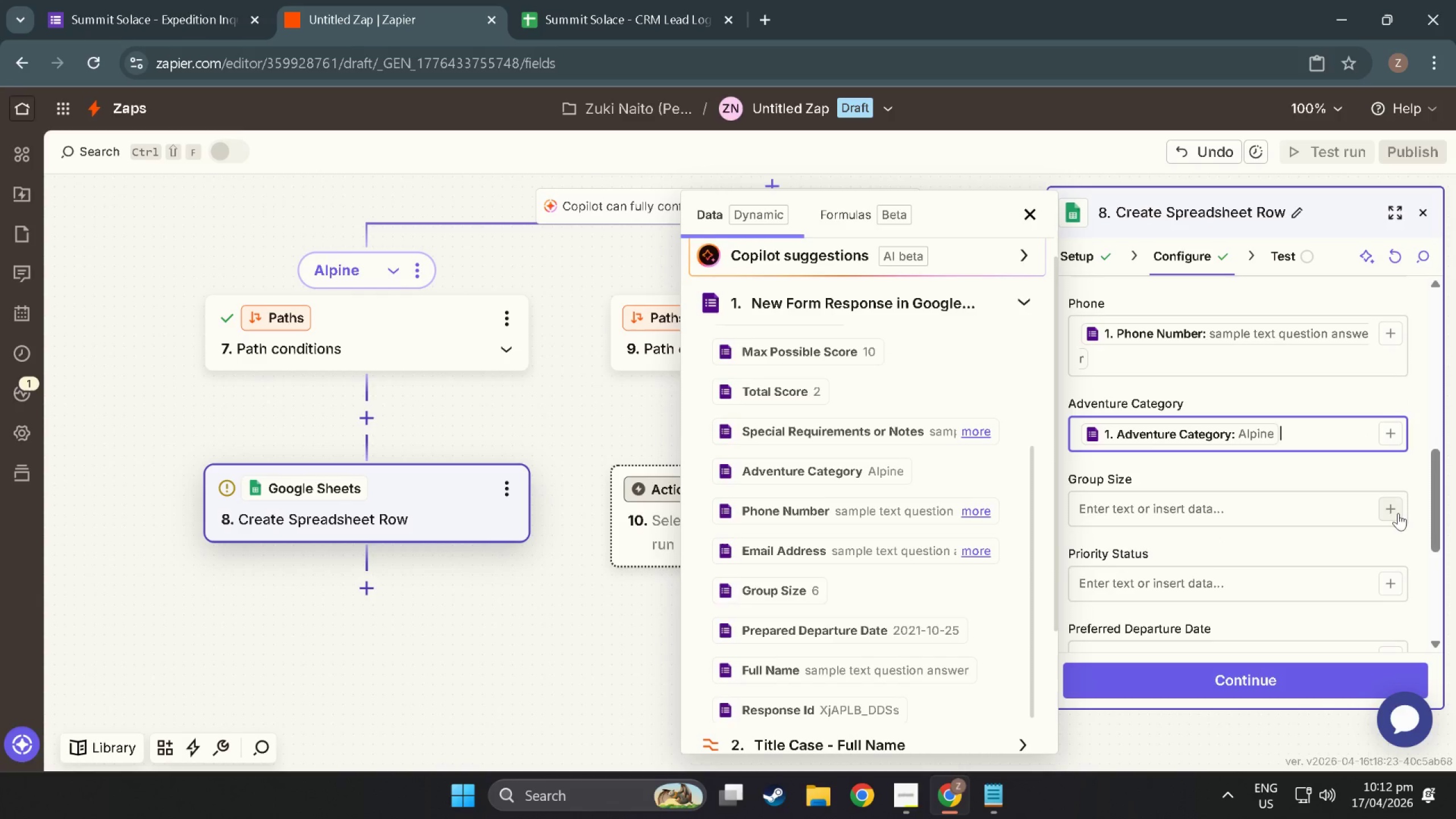 
left_click([1398, 510])
 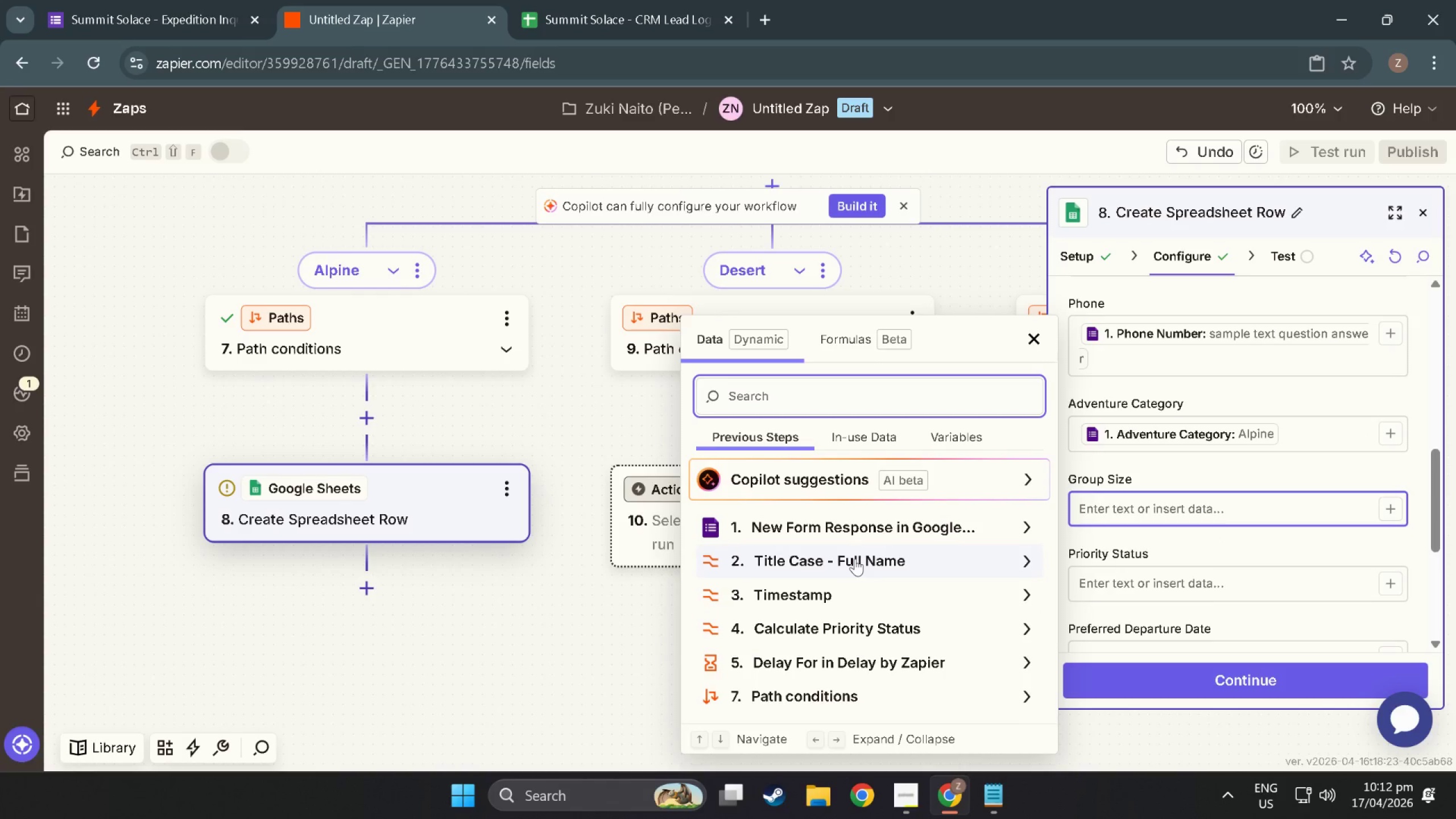 
wait(9.22)
 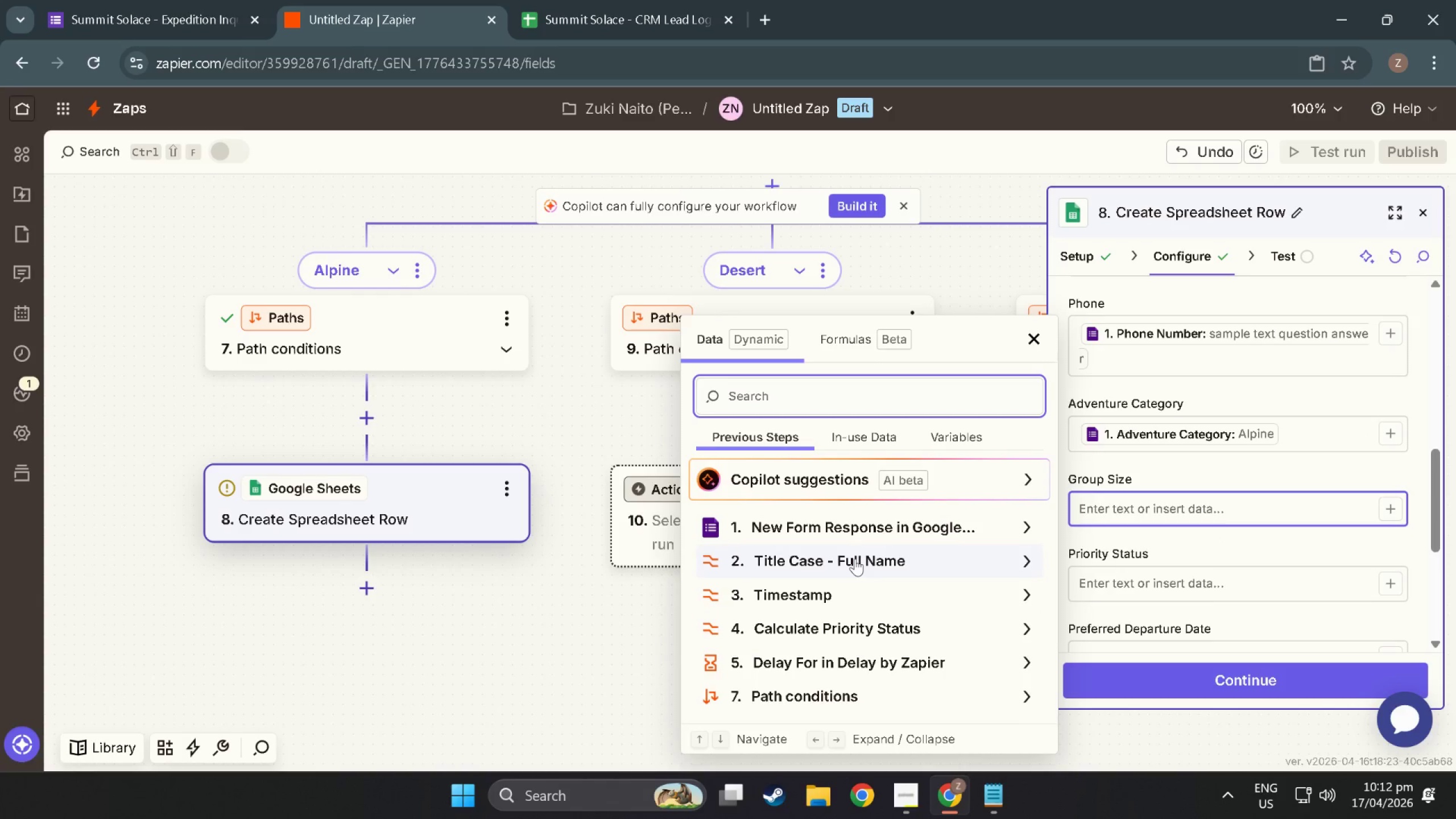 
left_click([845, 518])
 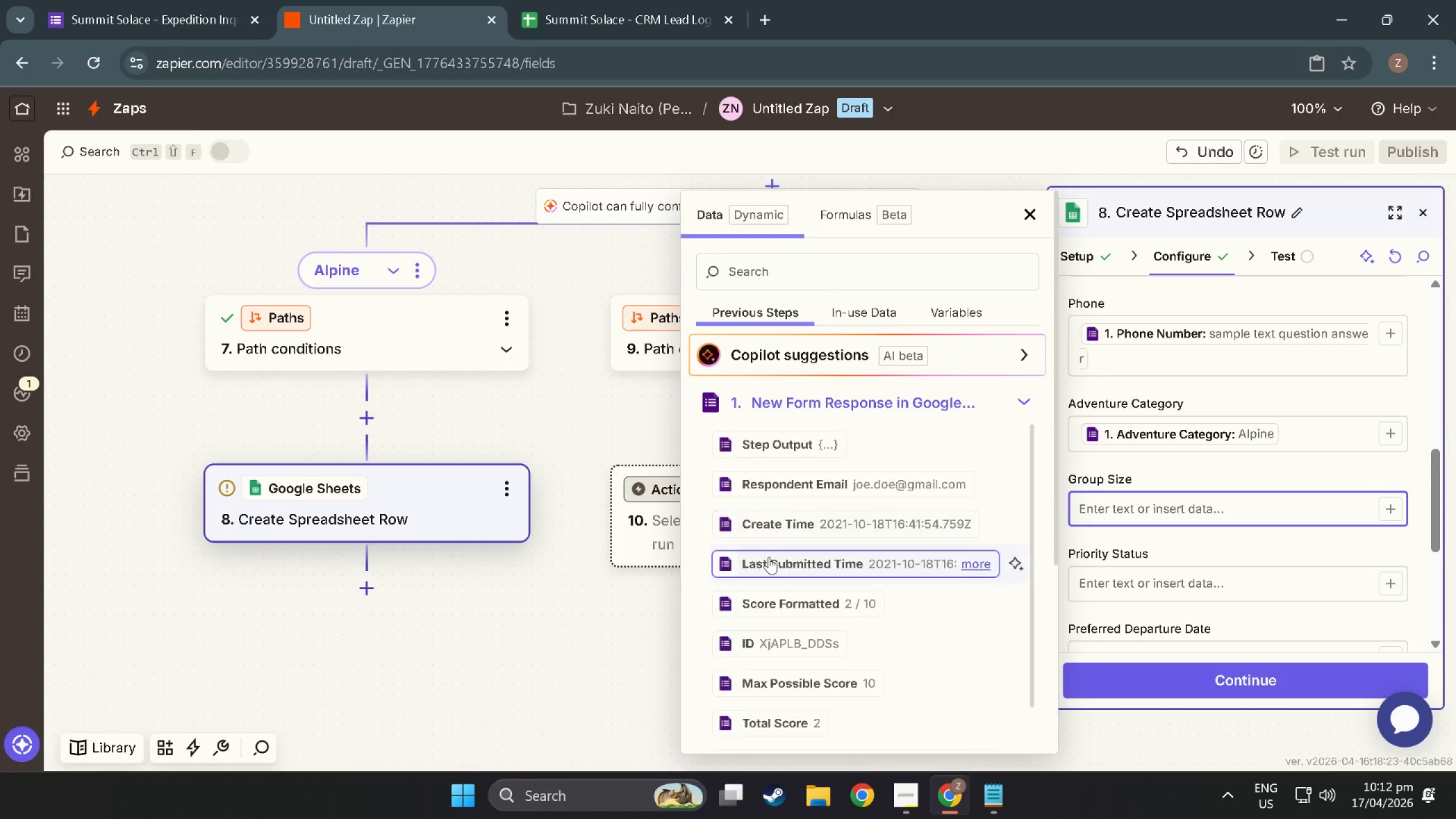 
scroll: coordinate [801, 609], scroll_direction: down, amount: 13.0
 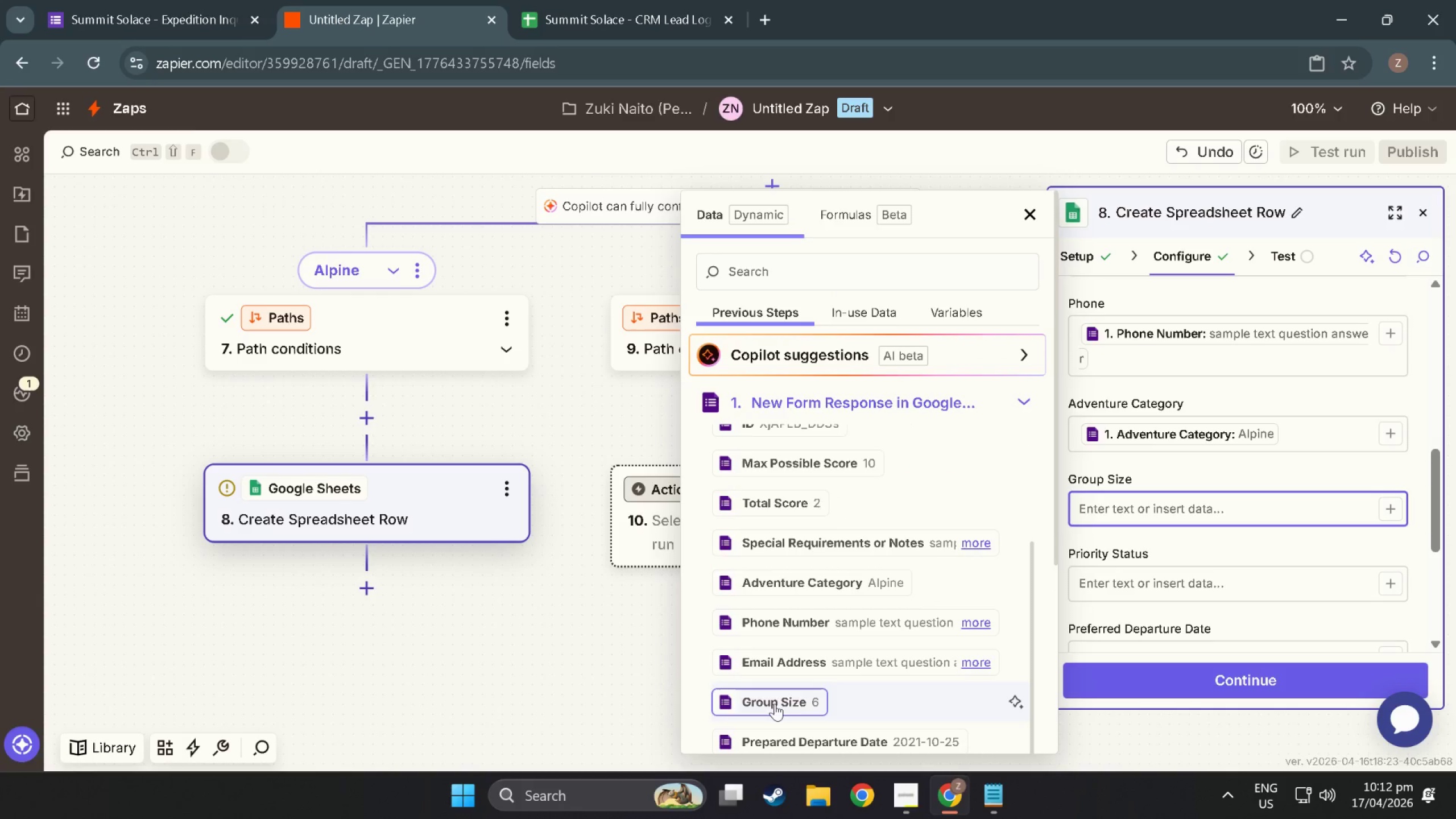 
left_click([775, 704])
 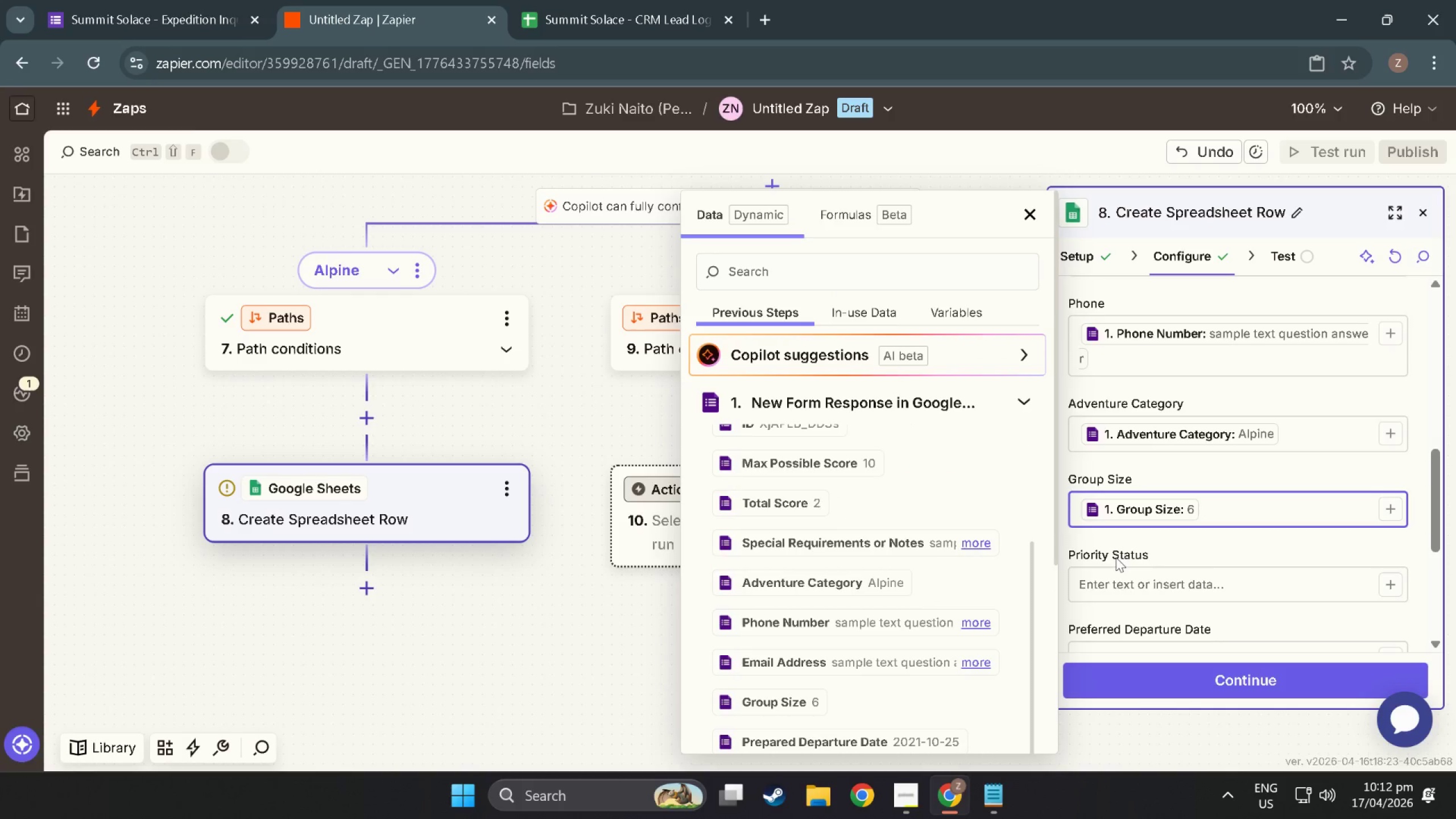 
left_click_drag(start_coordinate=[1145, 577], to_coordinate=[1149, 577])
 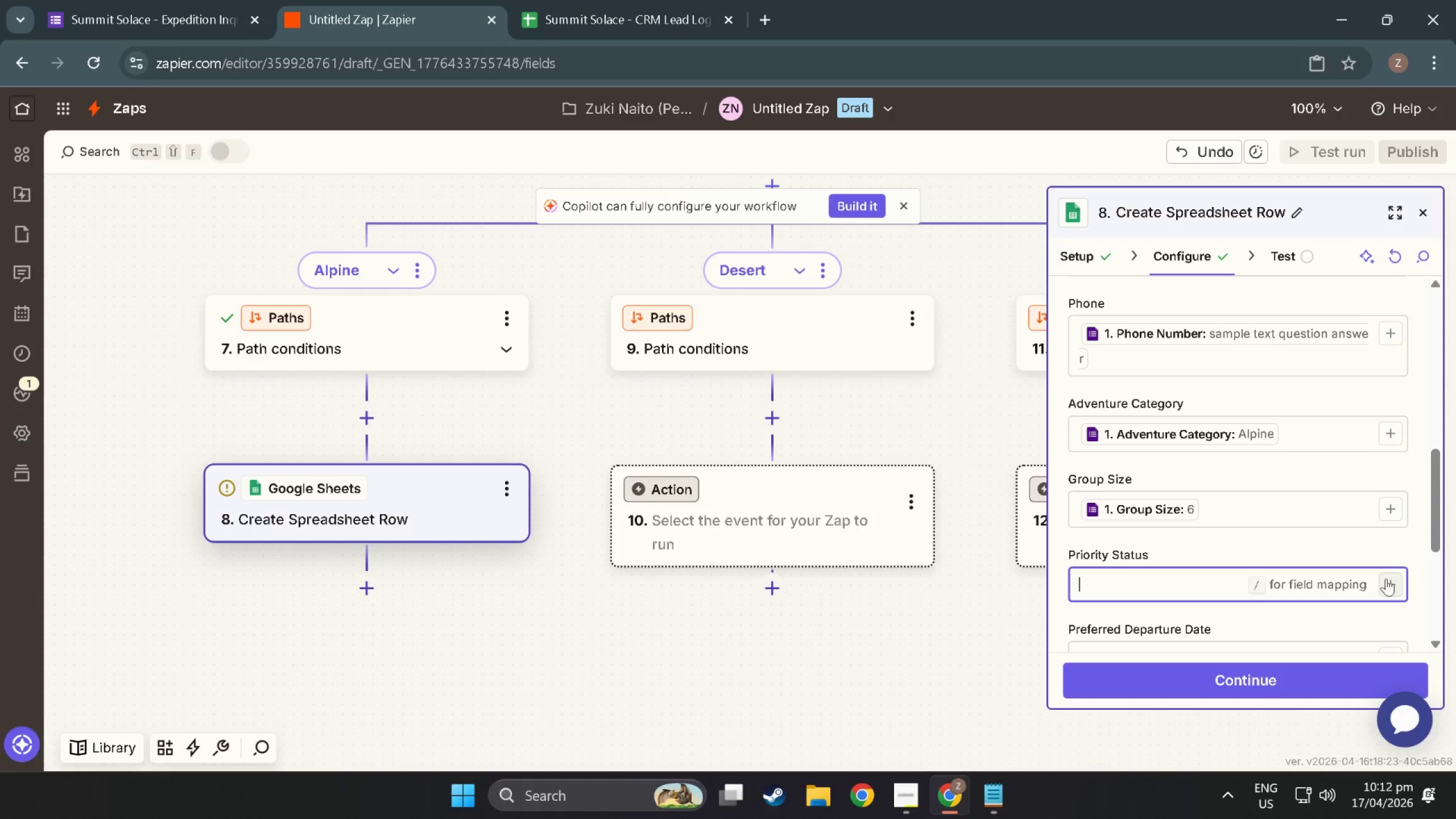 
left_click([1393, 586])
 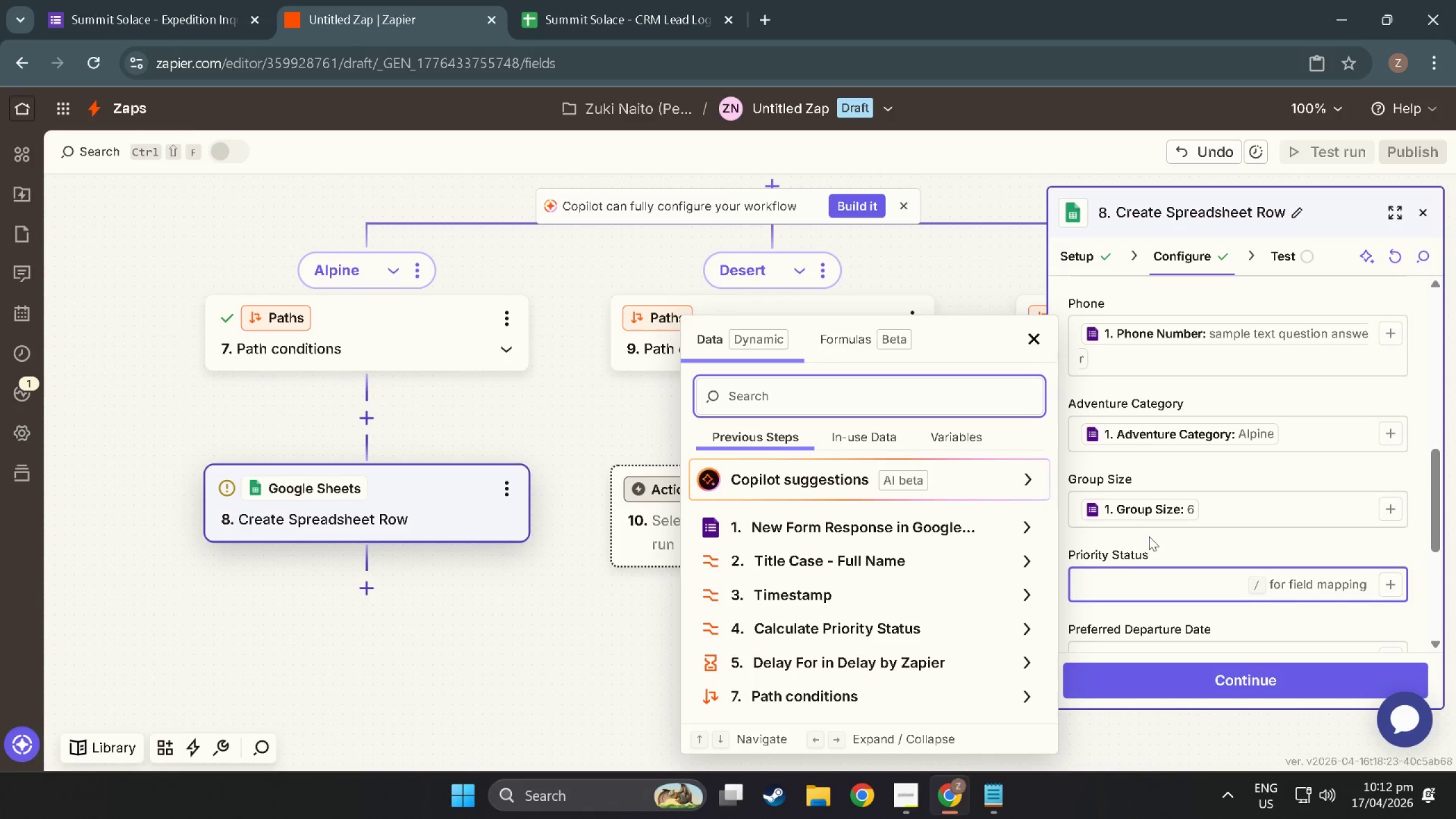 
wait(8.03)
 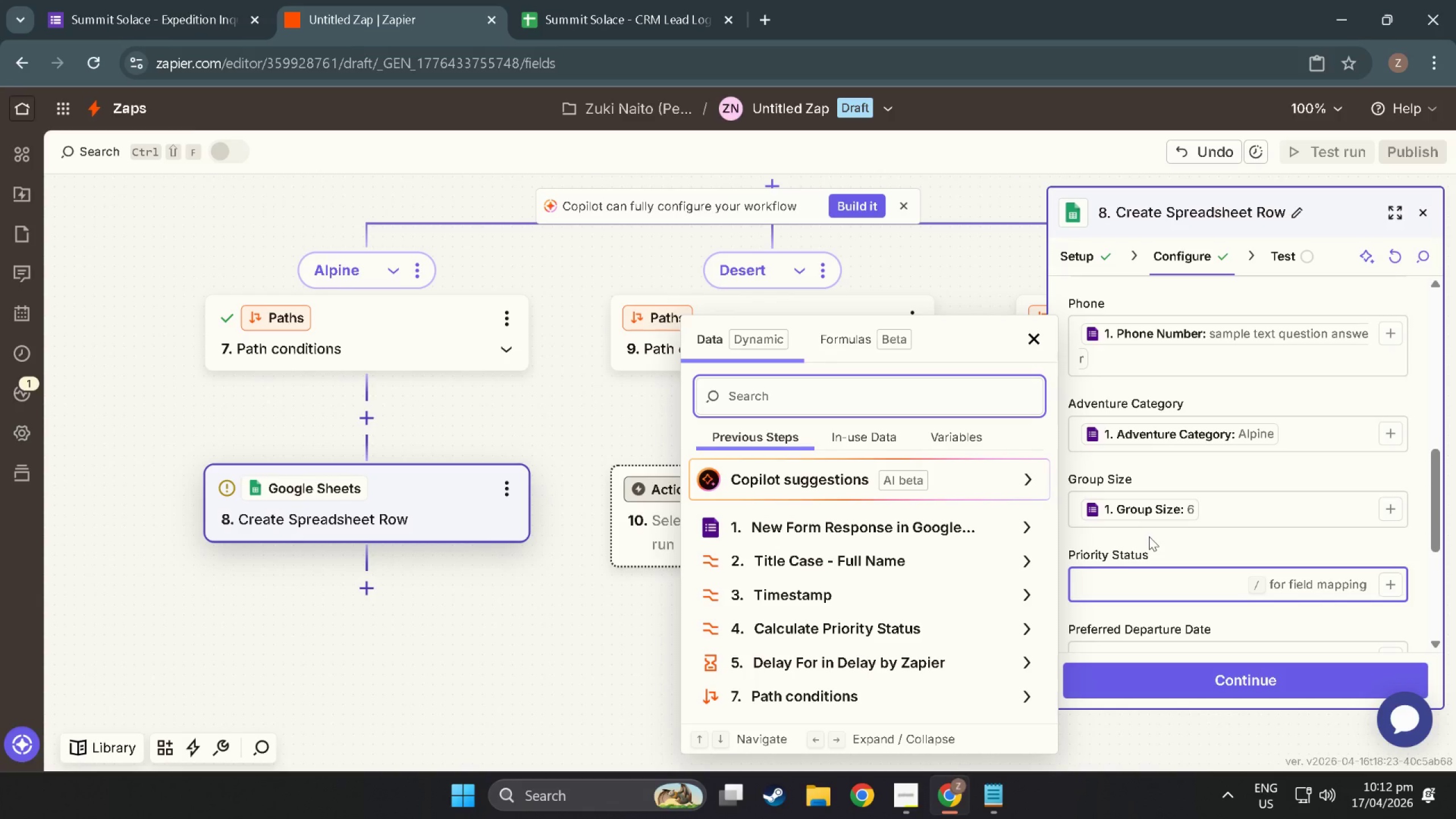 
right_click([1149, 536])
 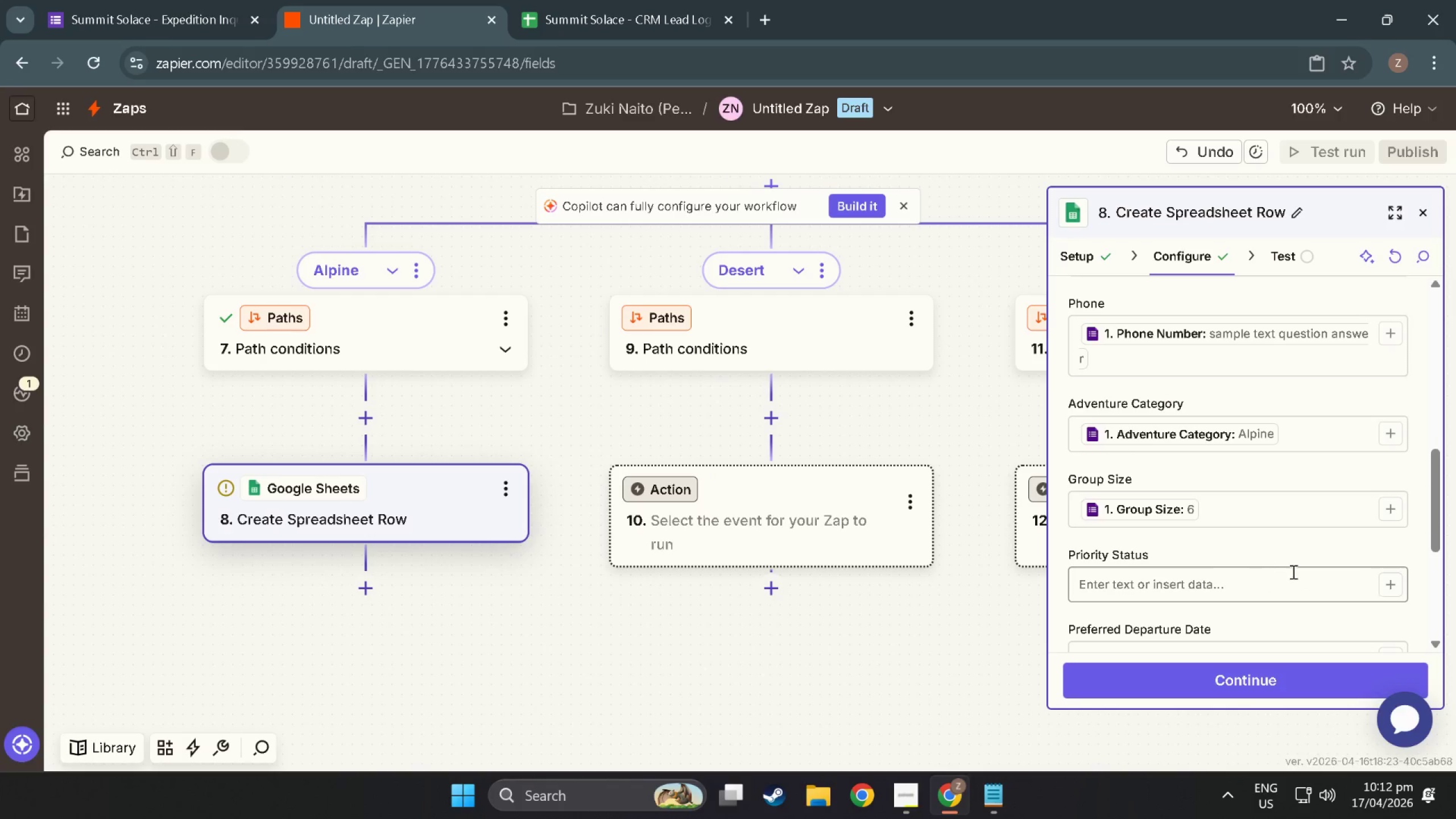 
left_click([1401, 591])
 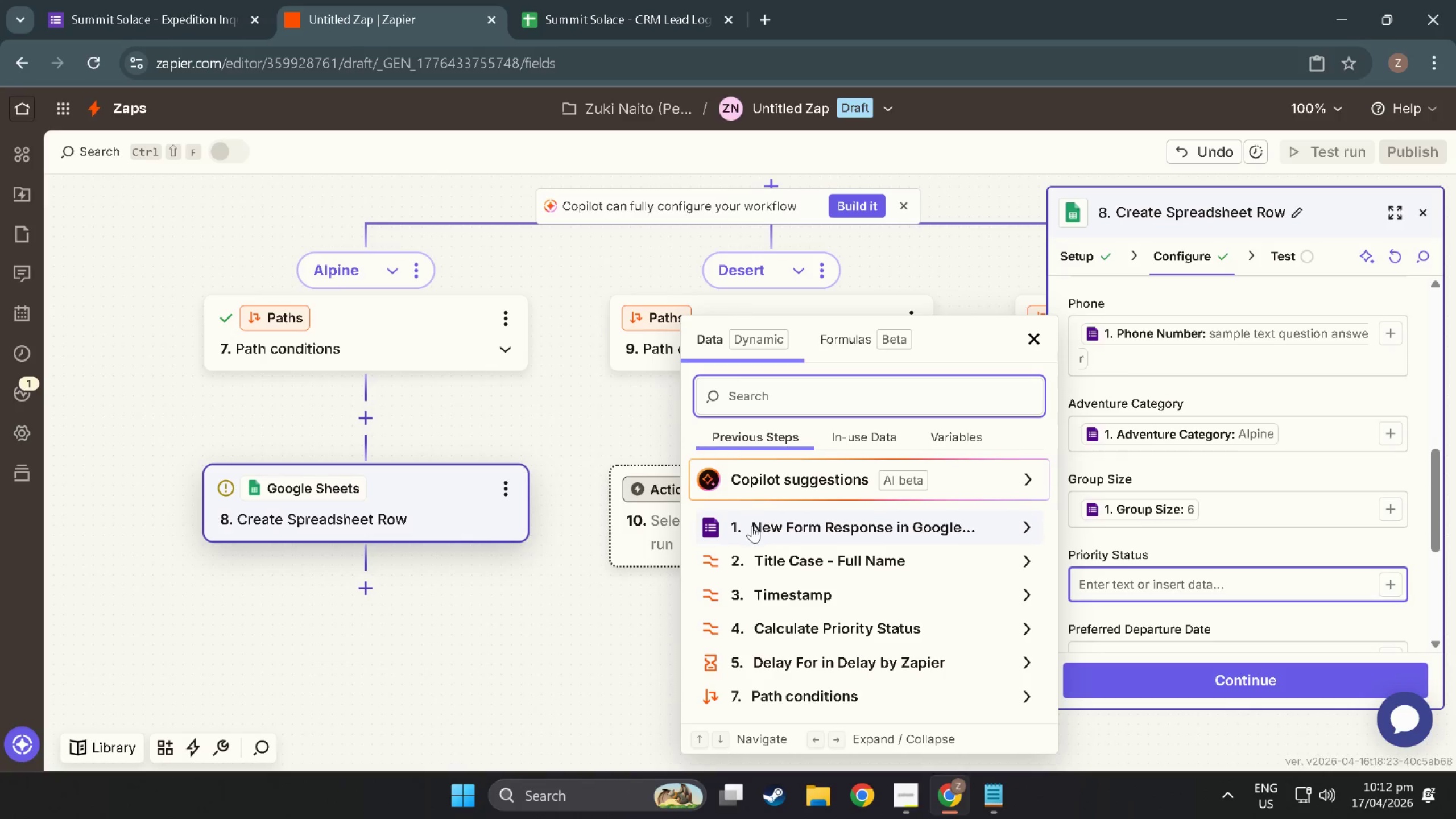 
left_click([758, 530])
 